 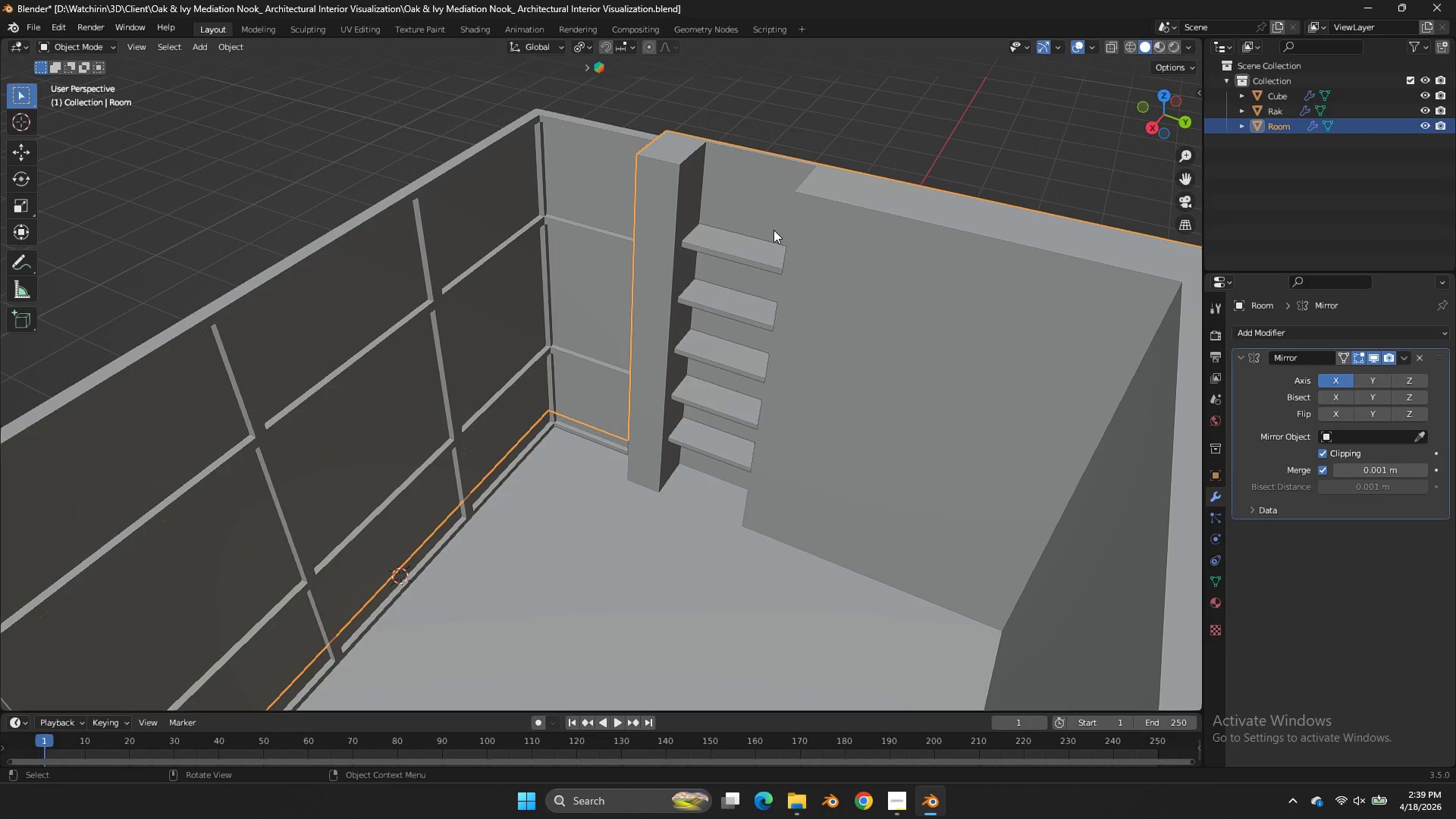 
left_click([758, 256])
 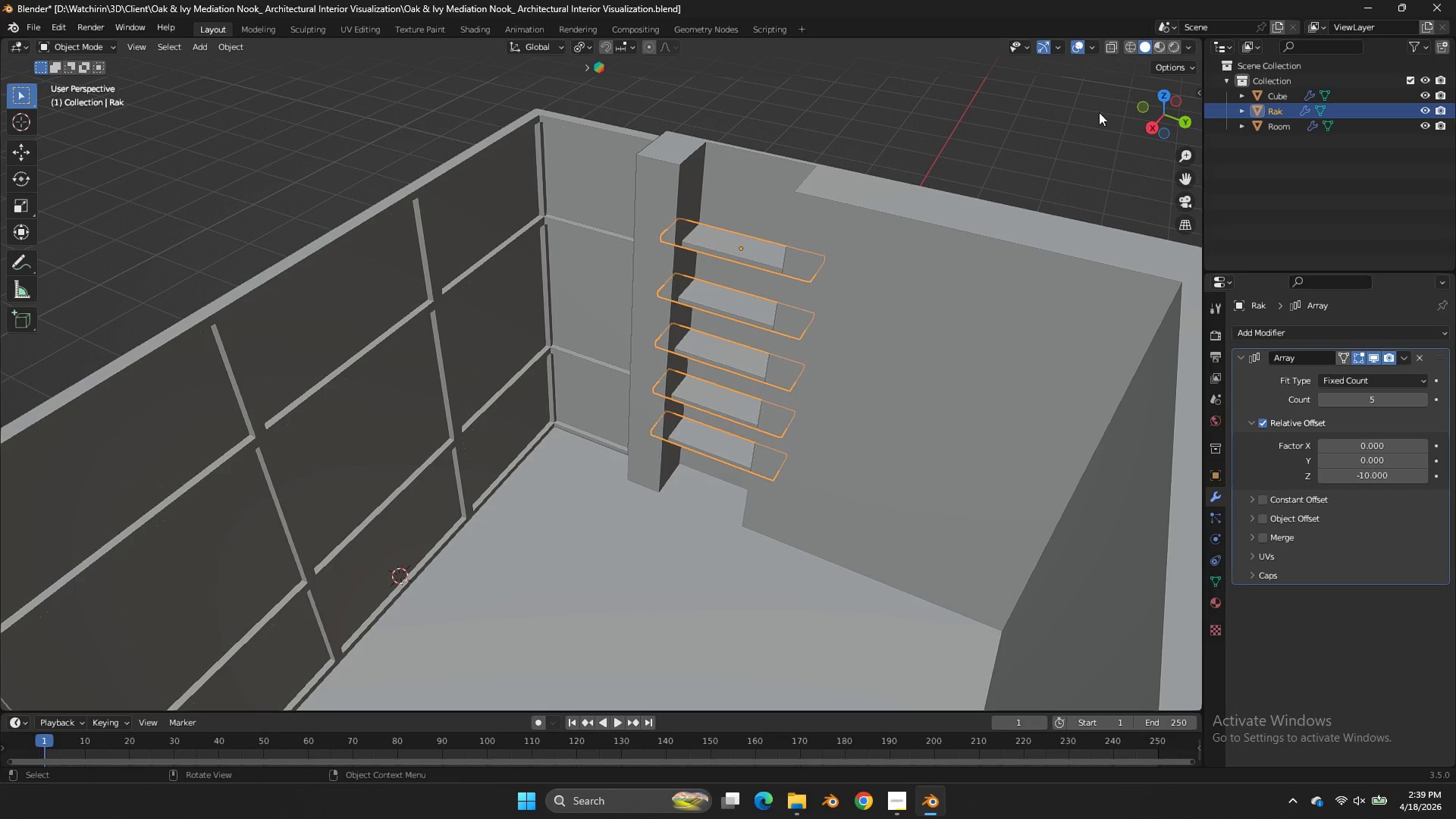 
left_click([1146, 130])
 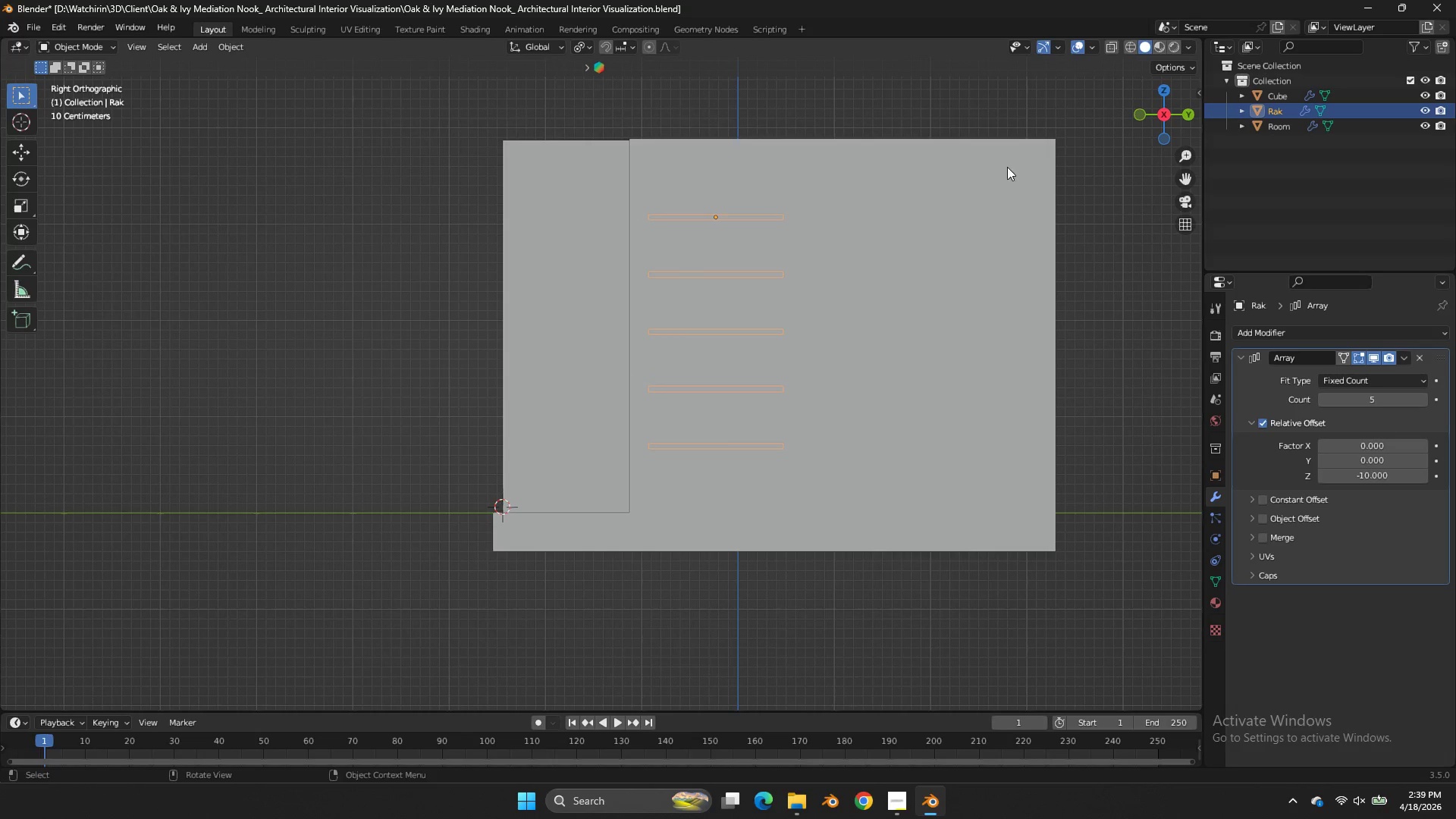 
type(z)
key(Tab)
type(asy)
 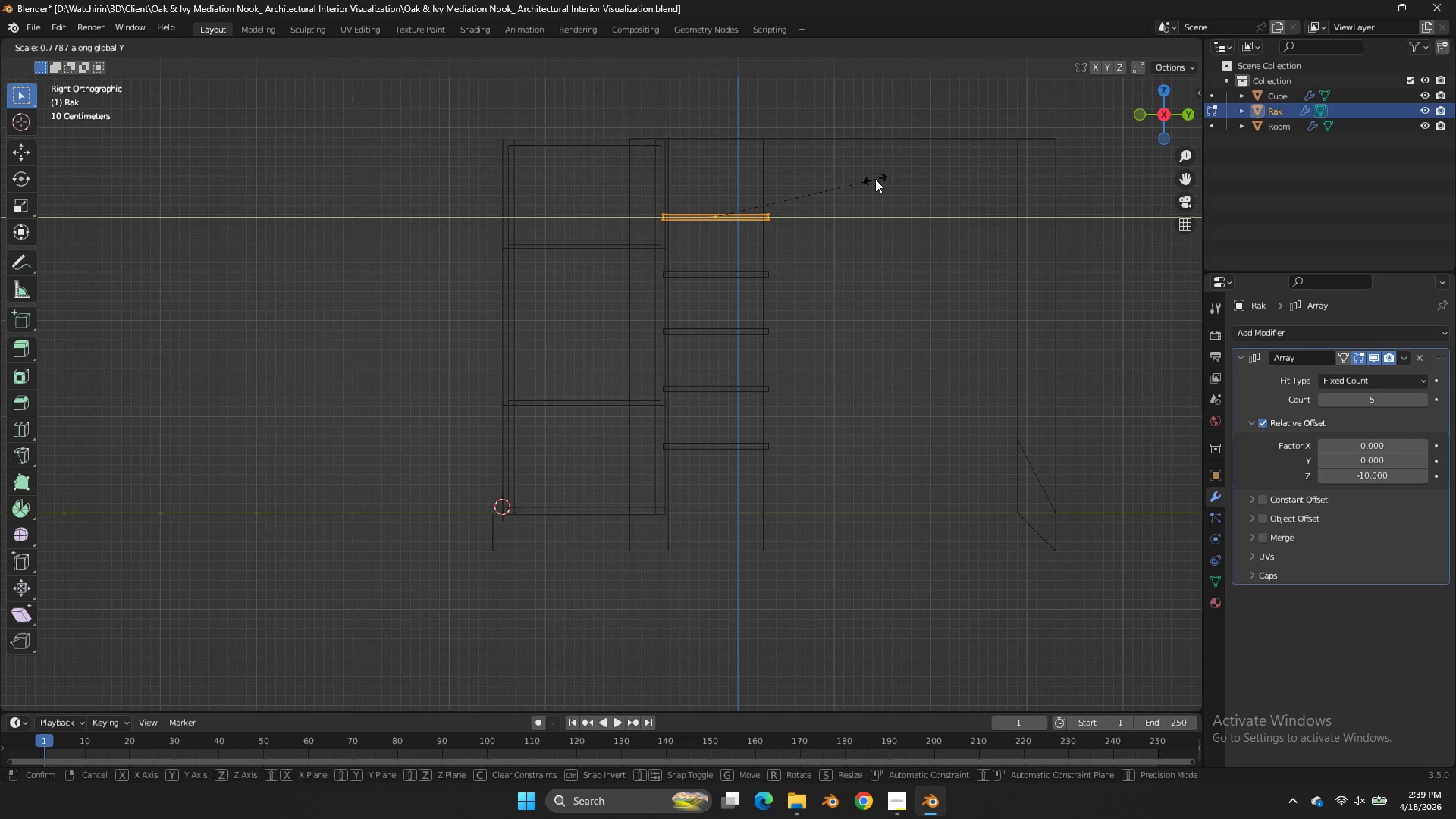 
hold_key(key=ShiftLeft, duration=0.95)
left_click([778, 204])
 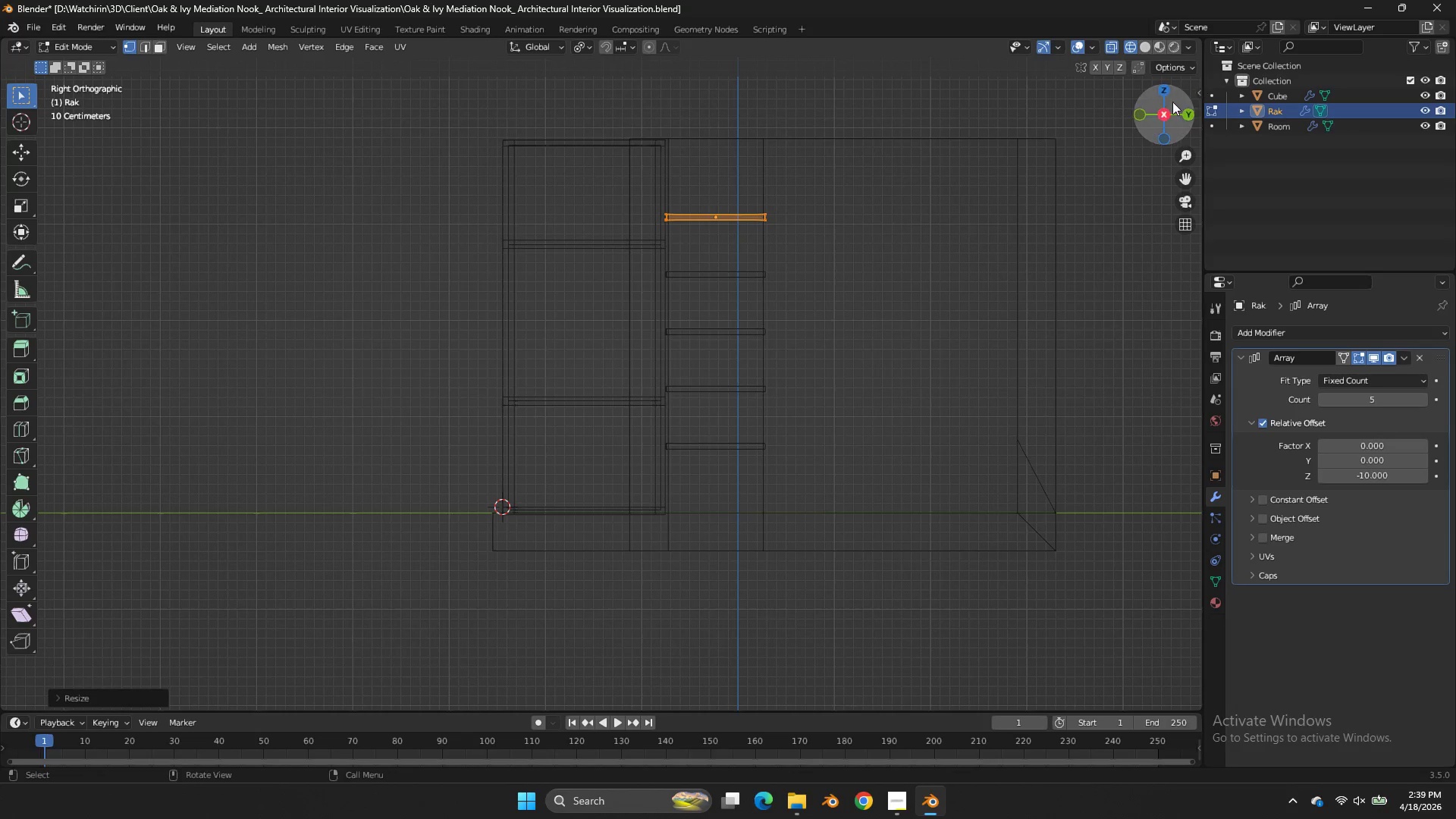 
left_click_drag(start_coordinate=[1170, 105], to_coordinate=[1050, 211])
 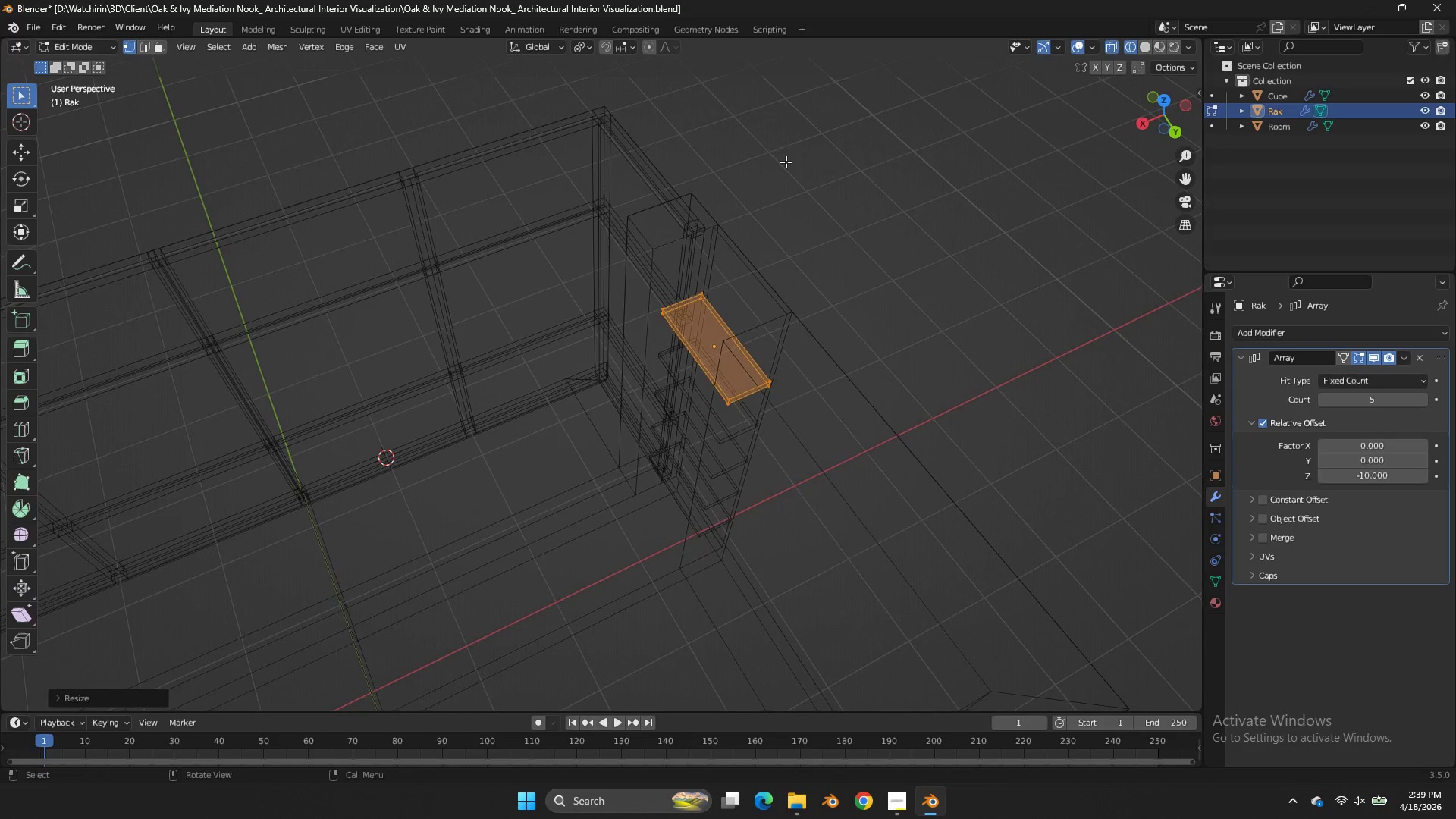 
type(zs)
 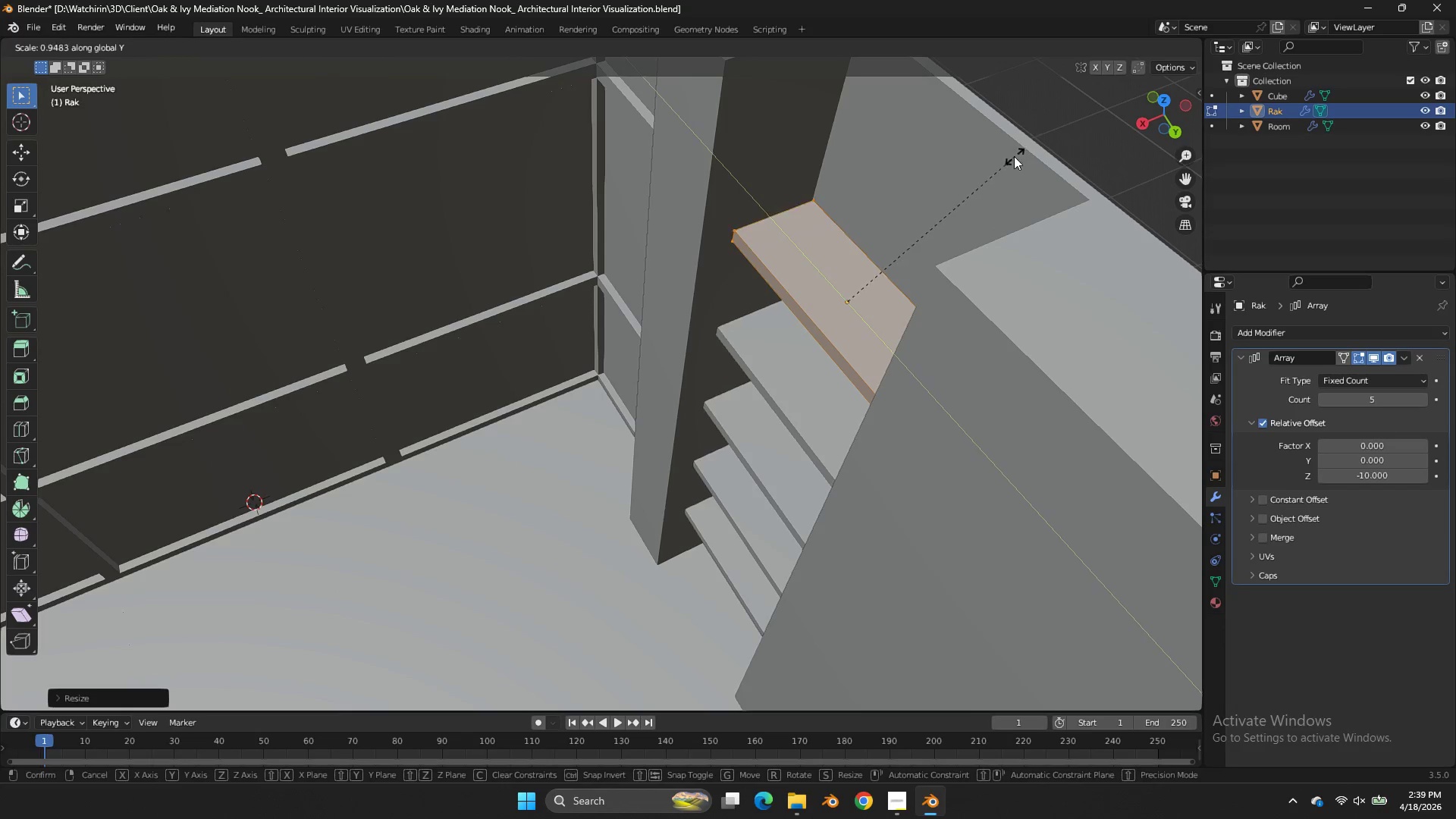 
scroll: coordinate [974, 152], scroll_direction: up, amount: 3.0
 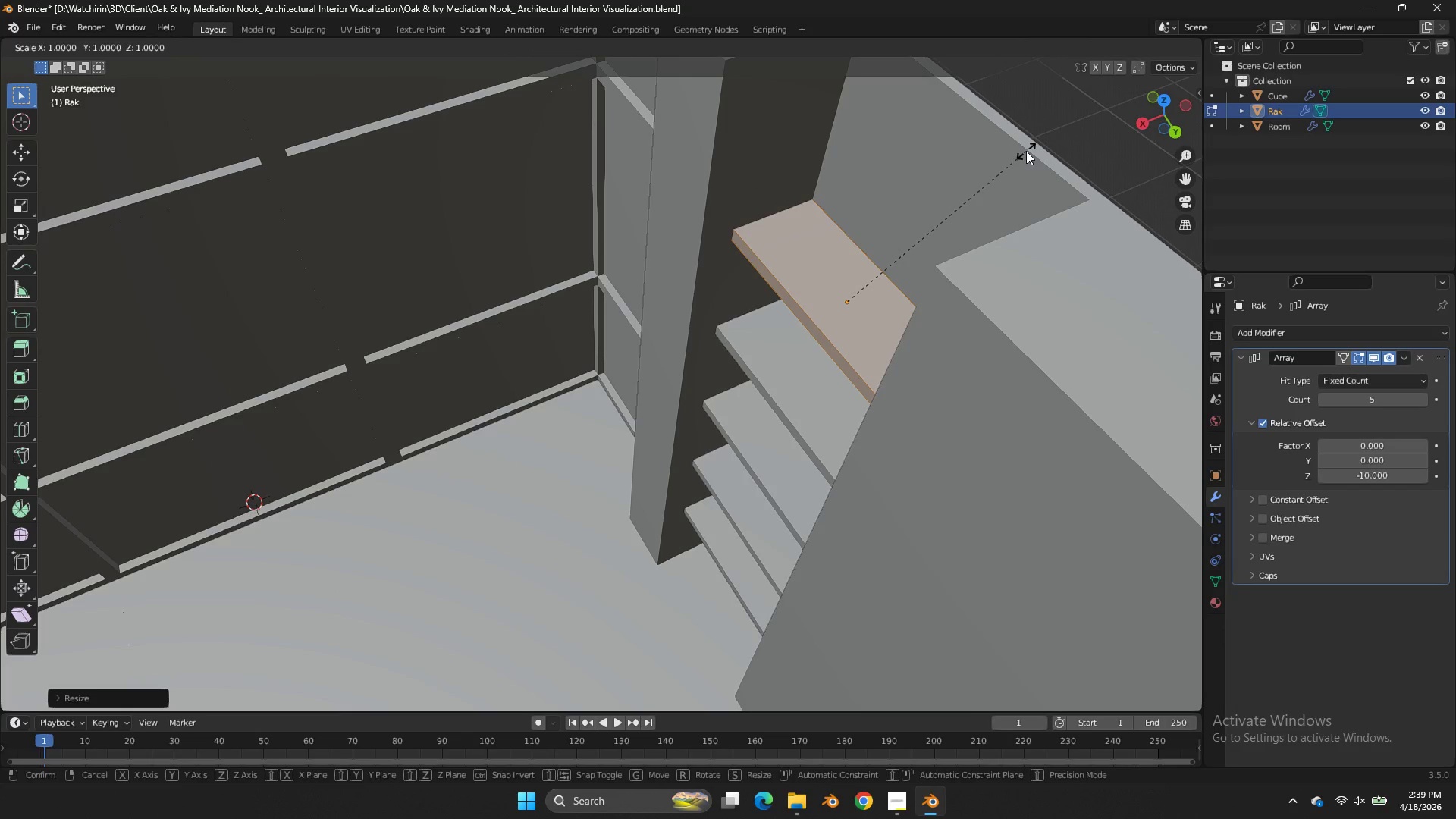 
key(Y)
 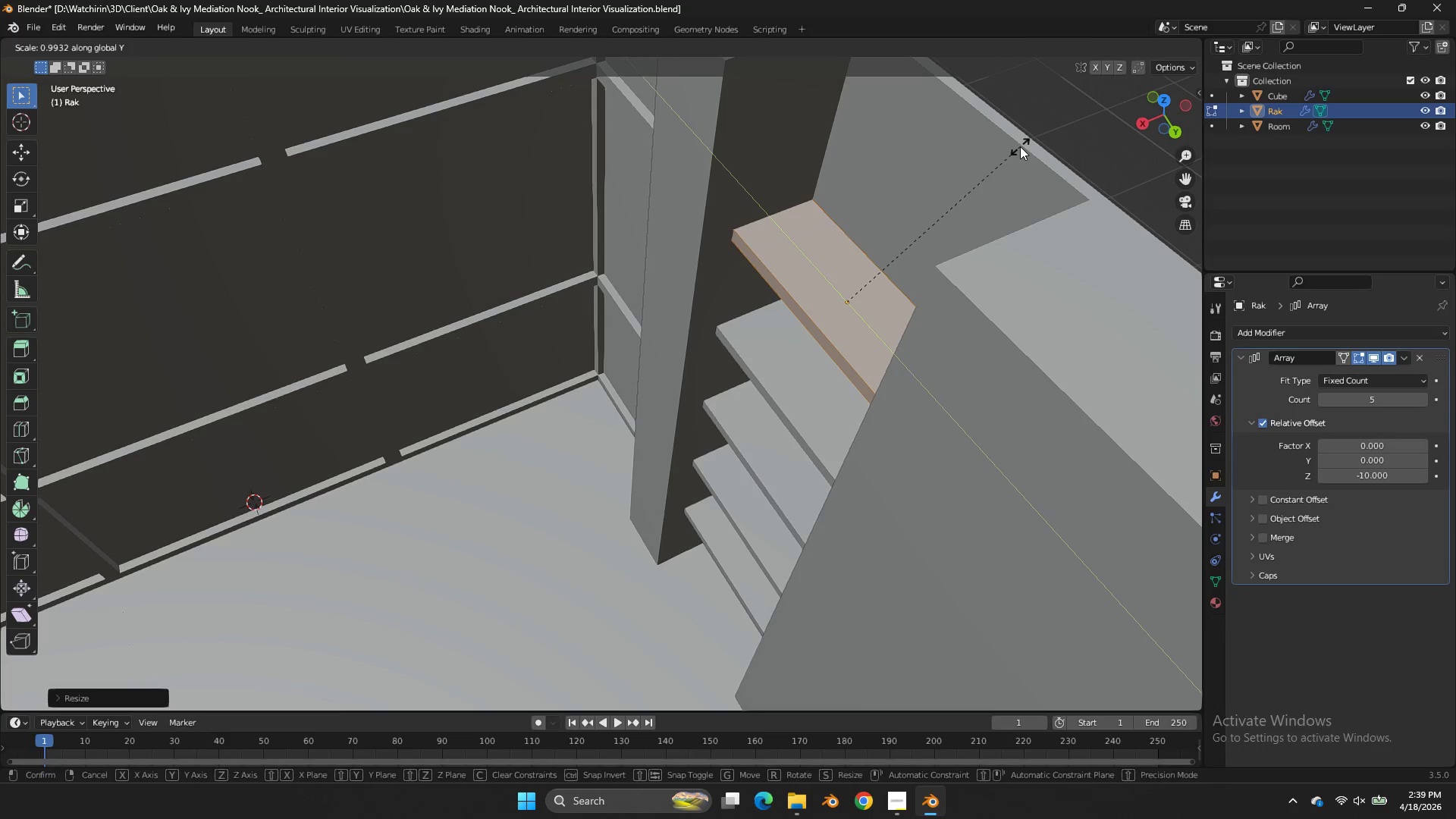 
left_click([1018, 146])
 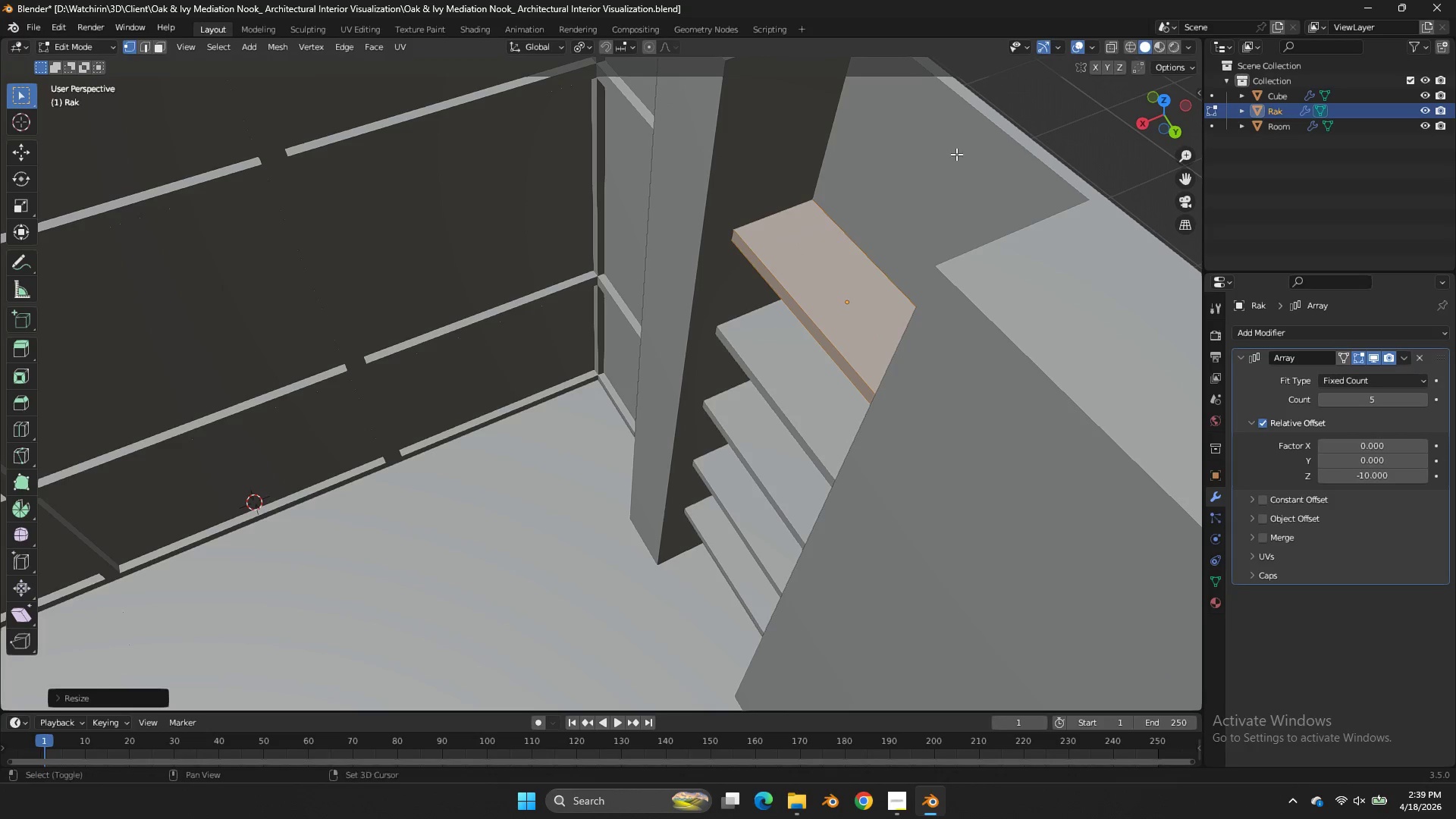 
key(Shift+ShiftLeft)
 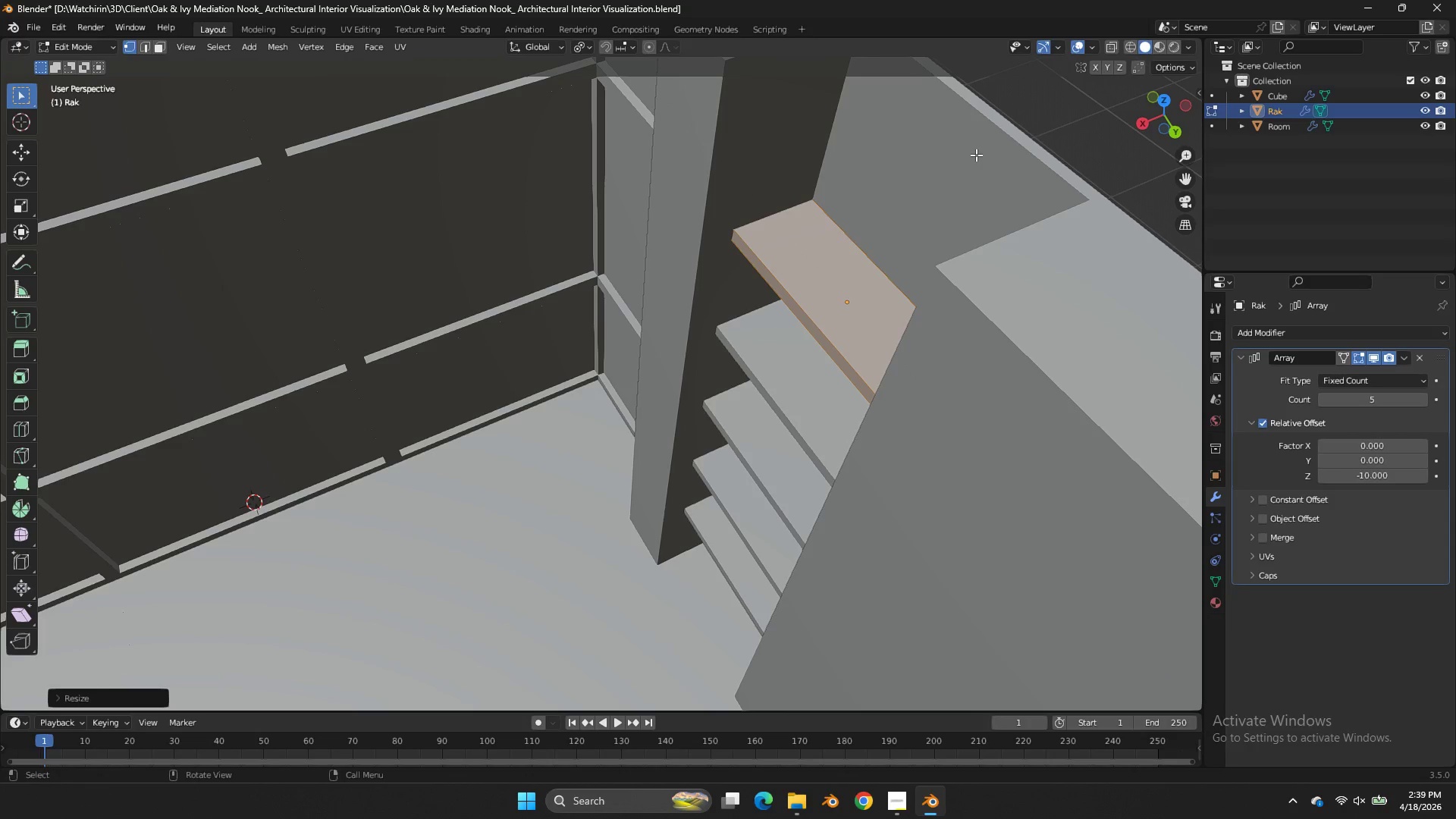 
key(Z)
 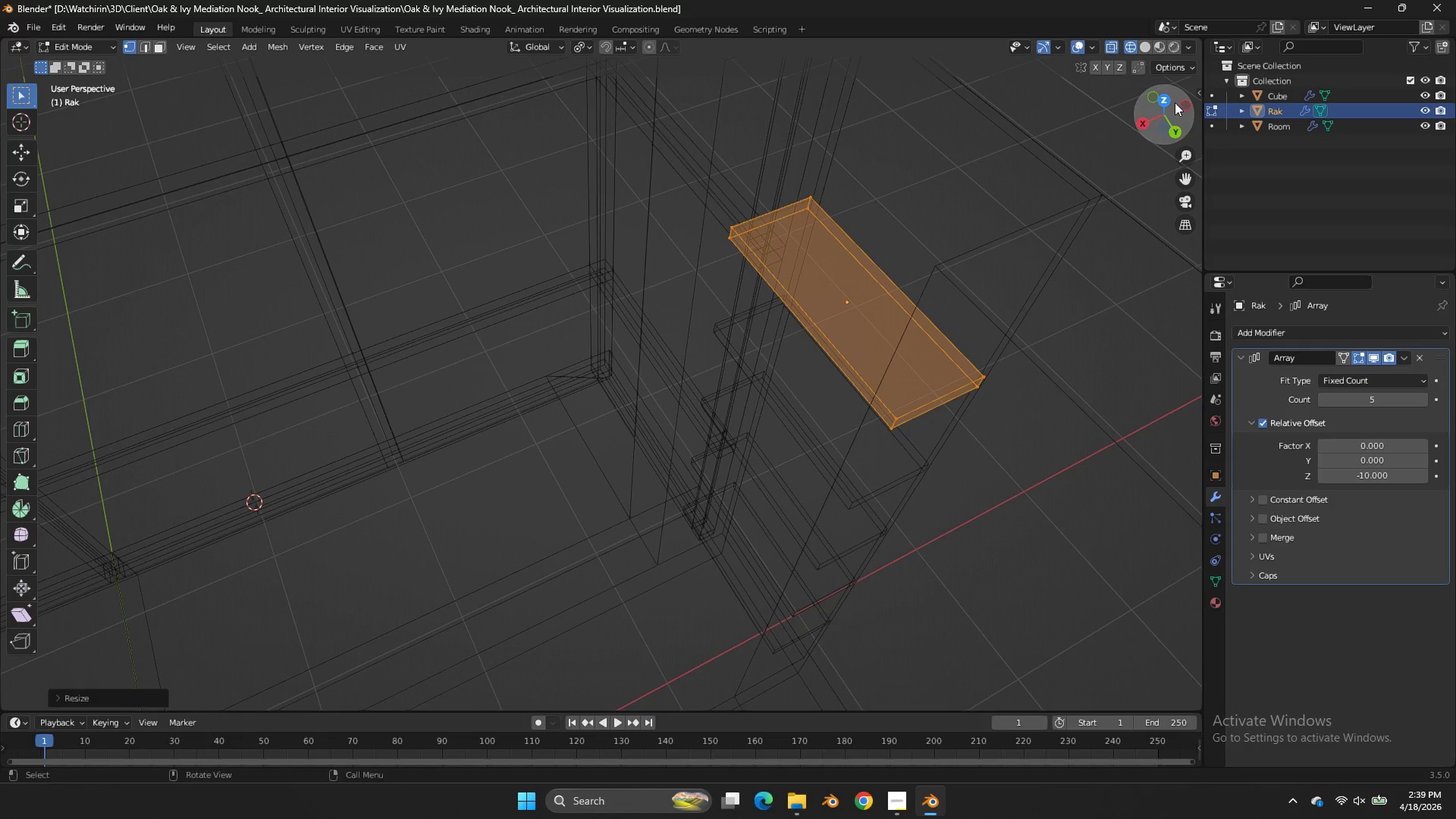 
left_click([1172, 102])
 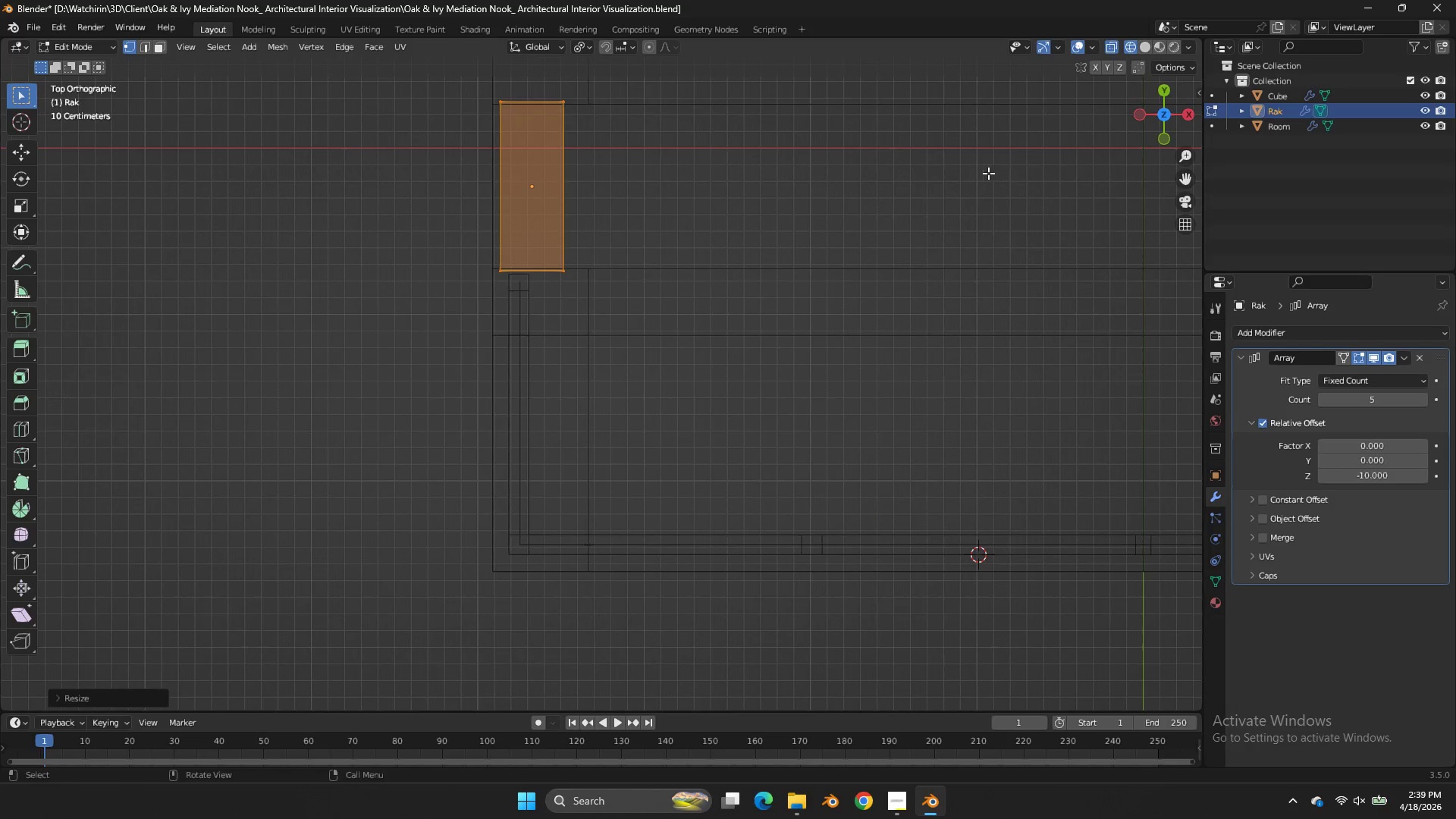 
scroll: coordinate [971, 171], scroll_direction: up, amount: 2.0
 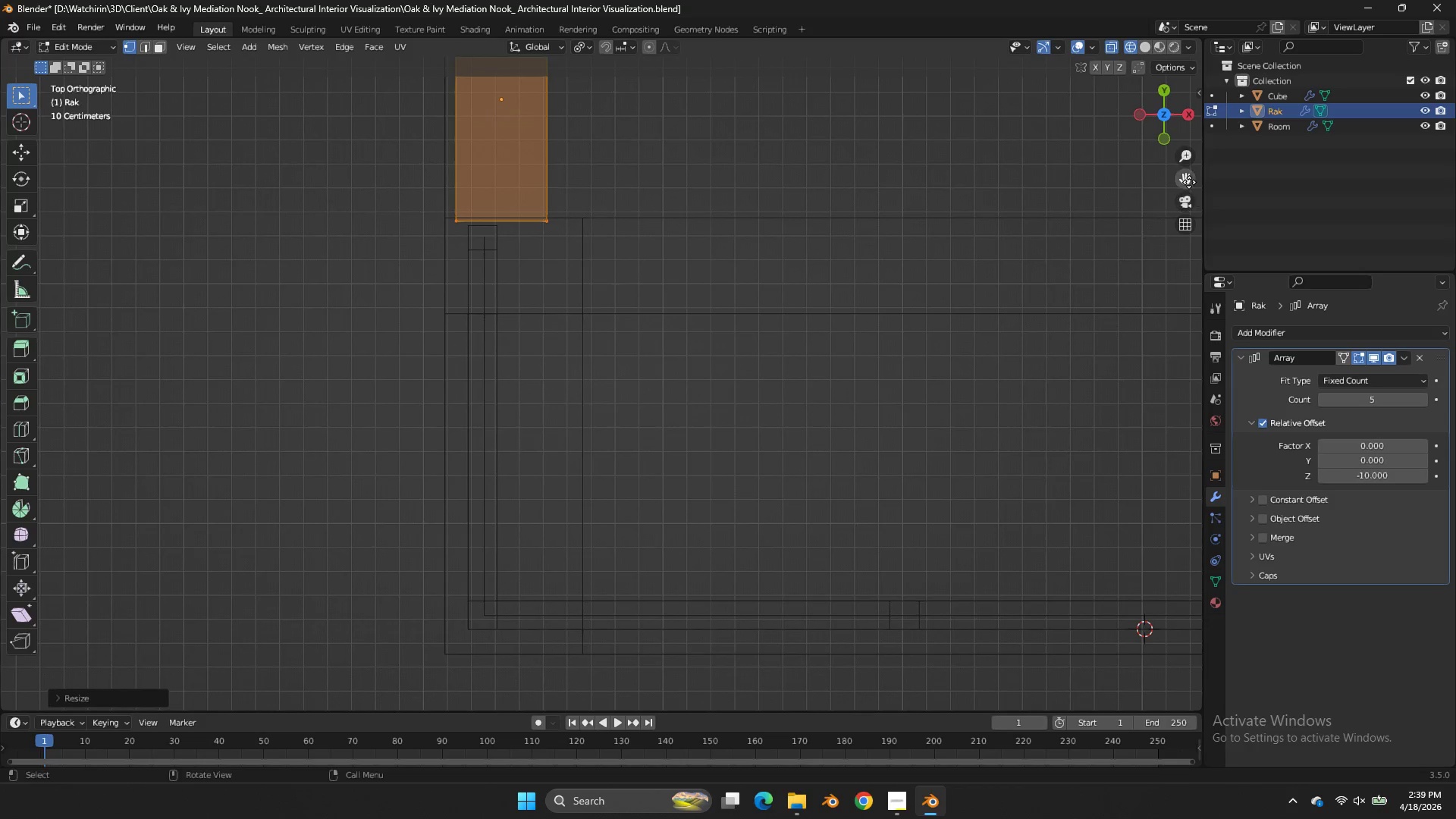 
left_click_drag(start_coordinate=[1189, 182], to_coordinate=[130, 421])
 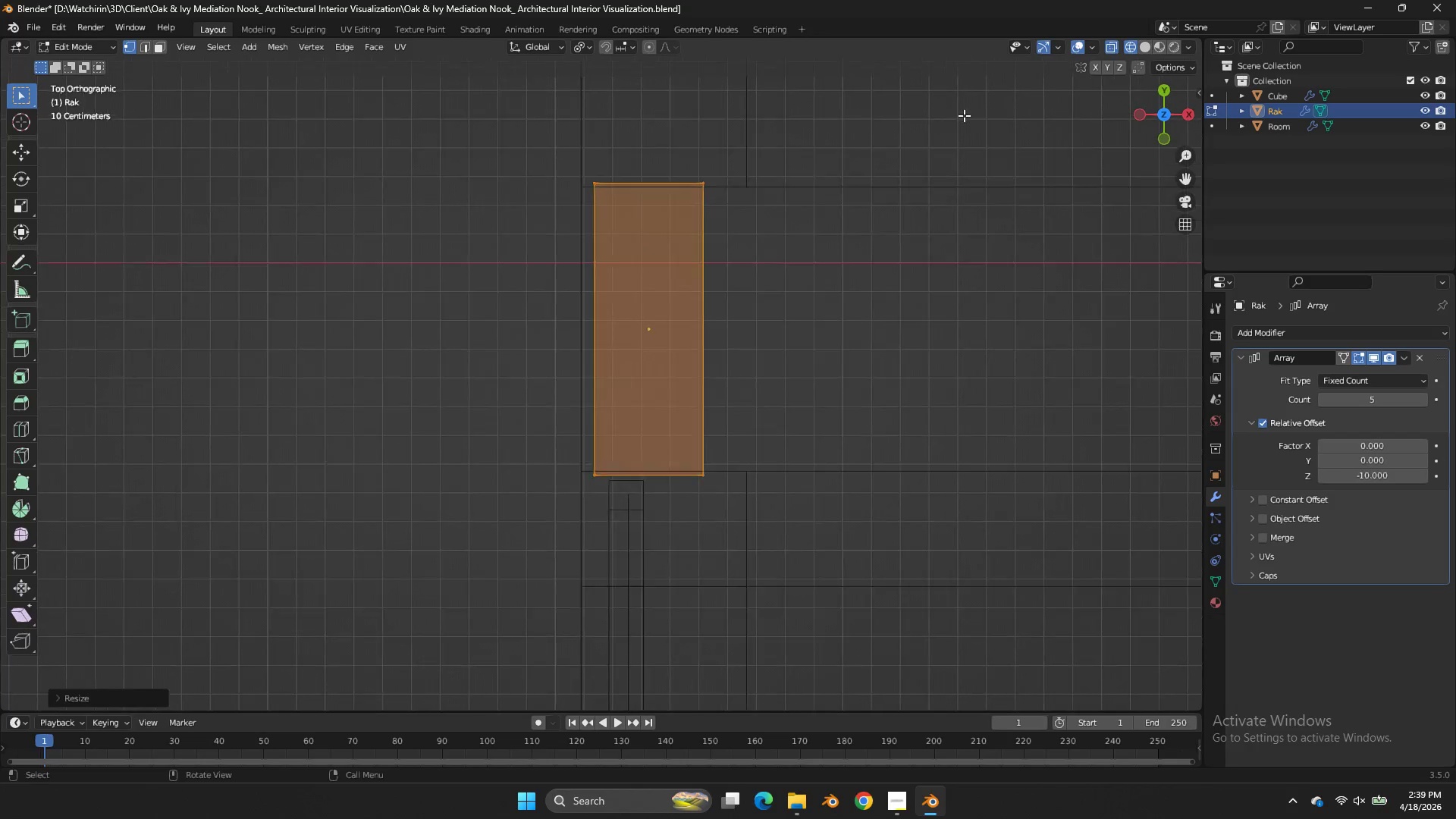 
key(S)
 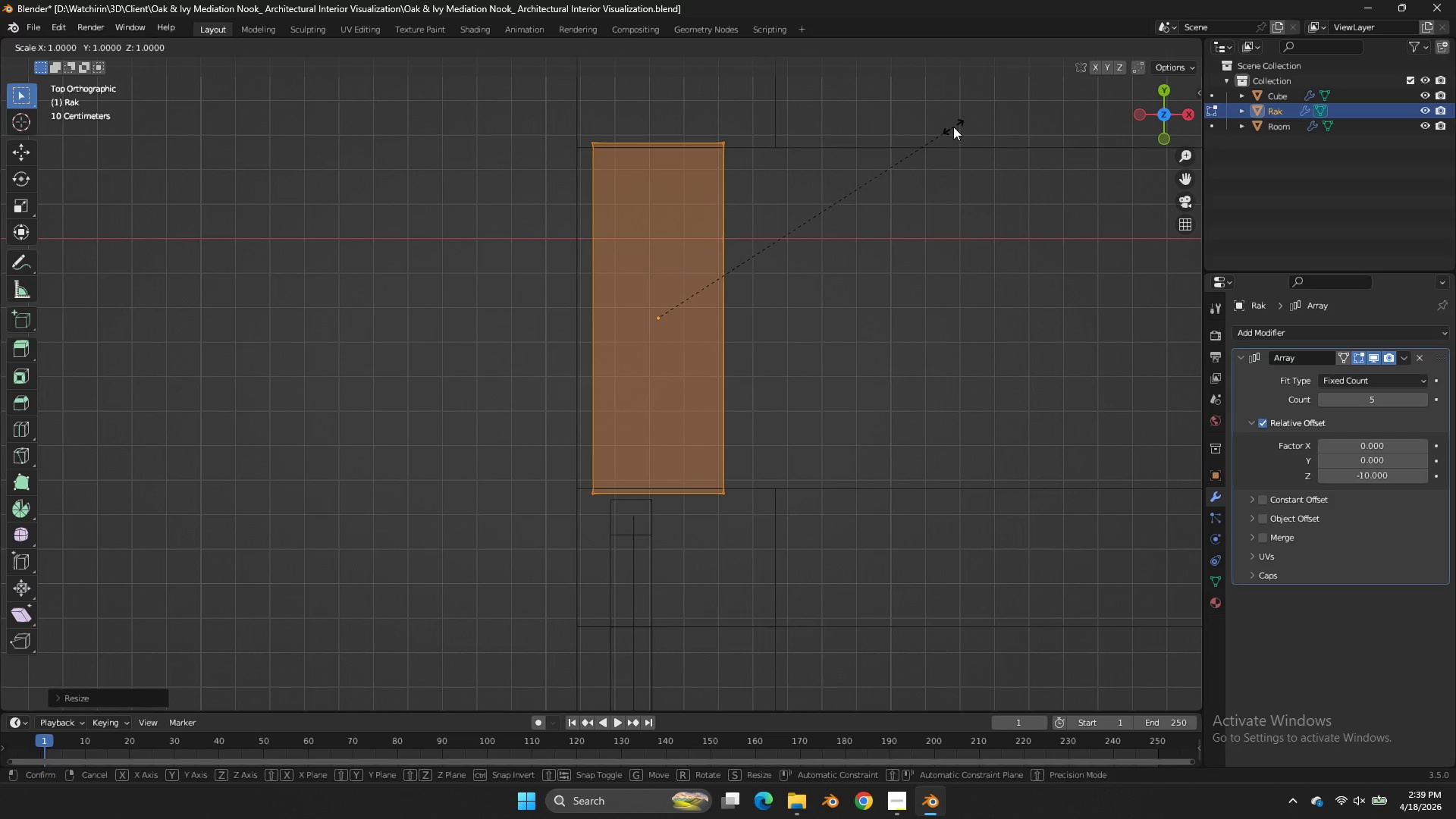 
scroll: coordinate [964, 115], scroll_direction: up, amount: 2.0
 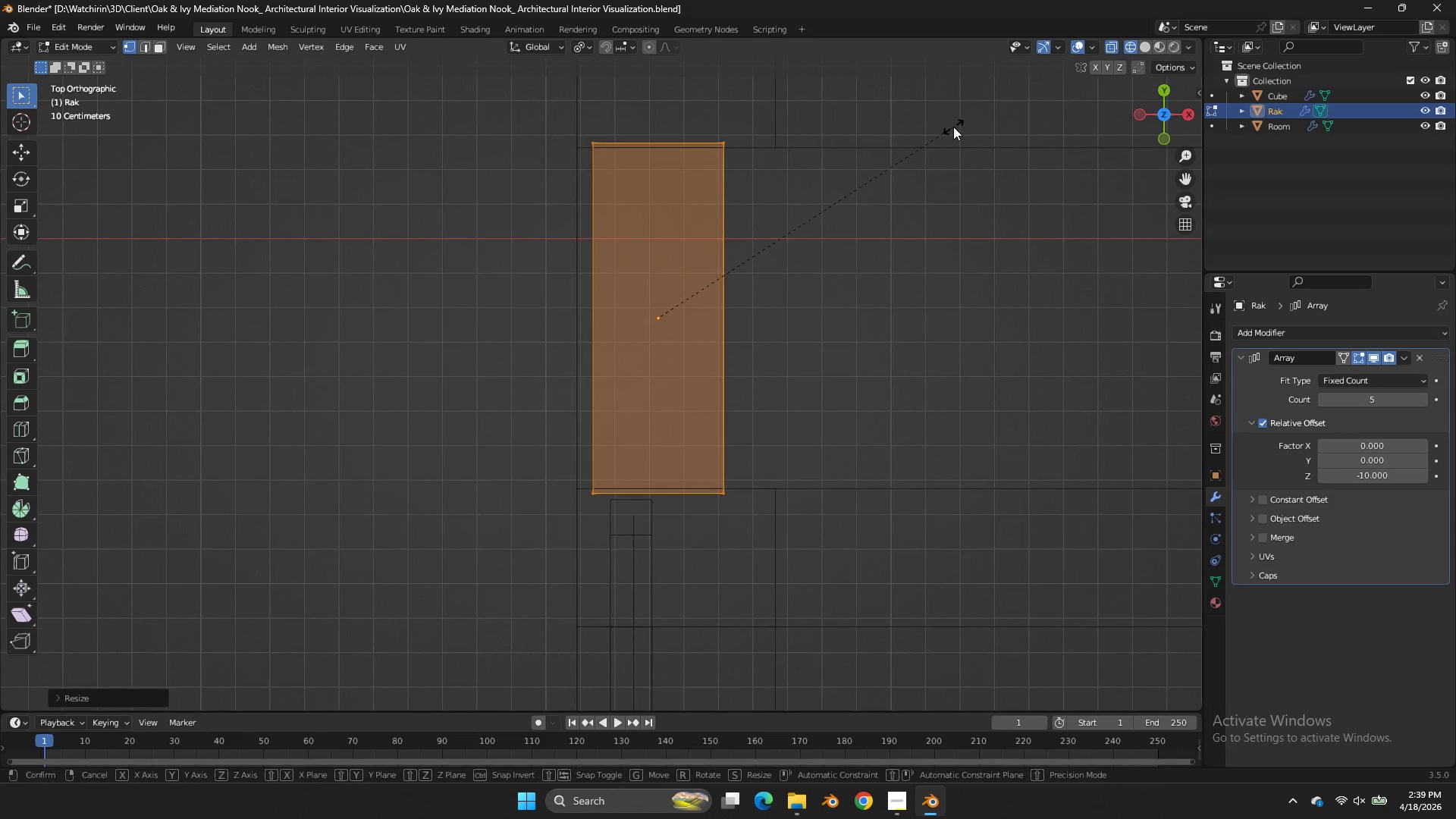 
key(Y)
 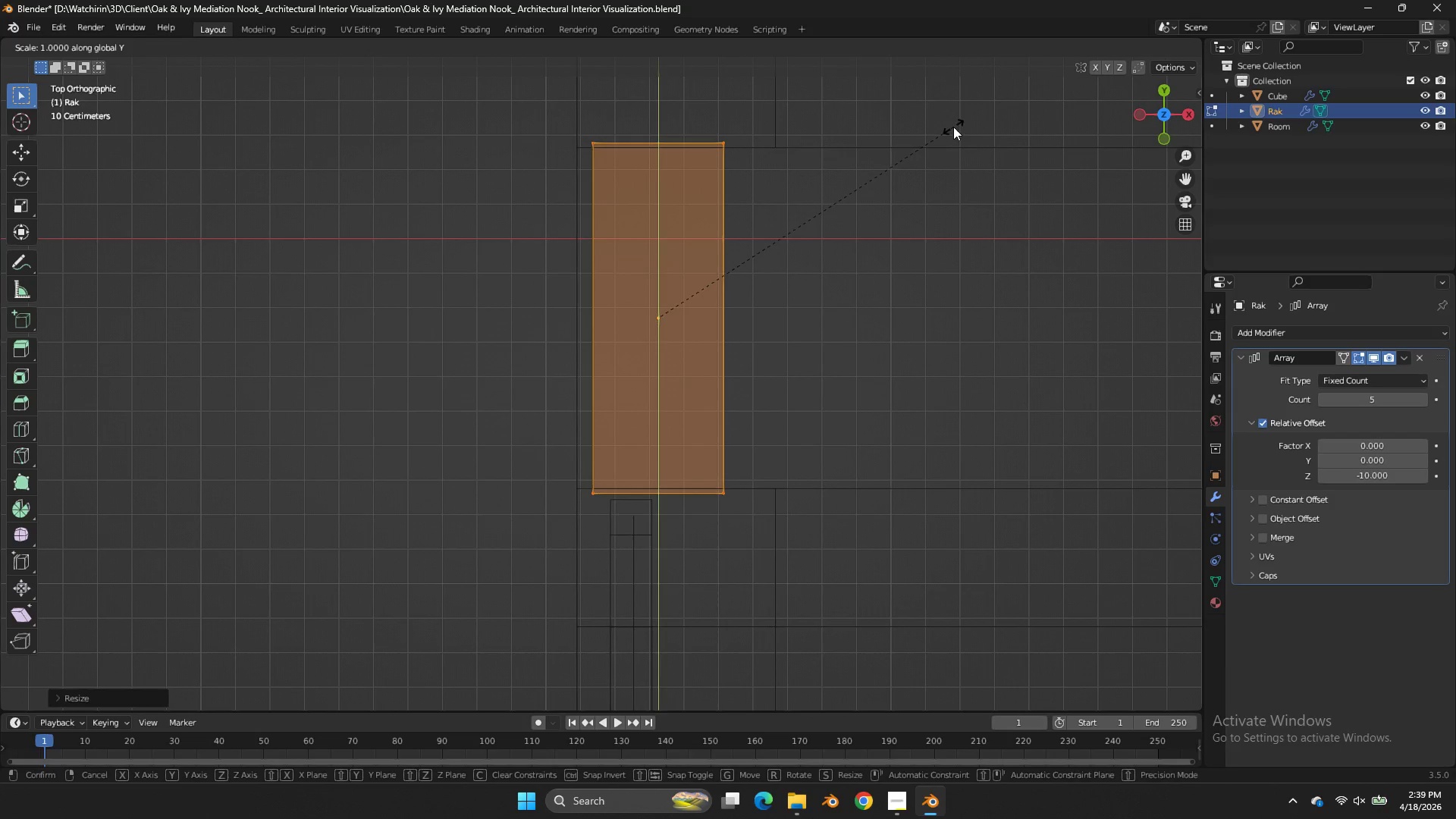 
hold_key(key=ShiftLeft, duration=2.03)
left_click([865, 133])
 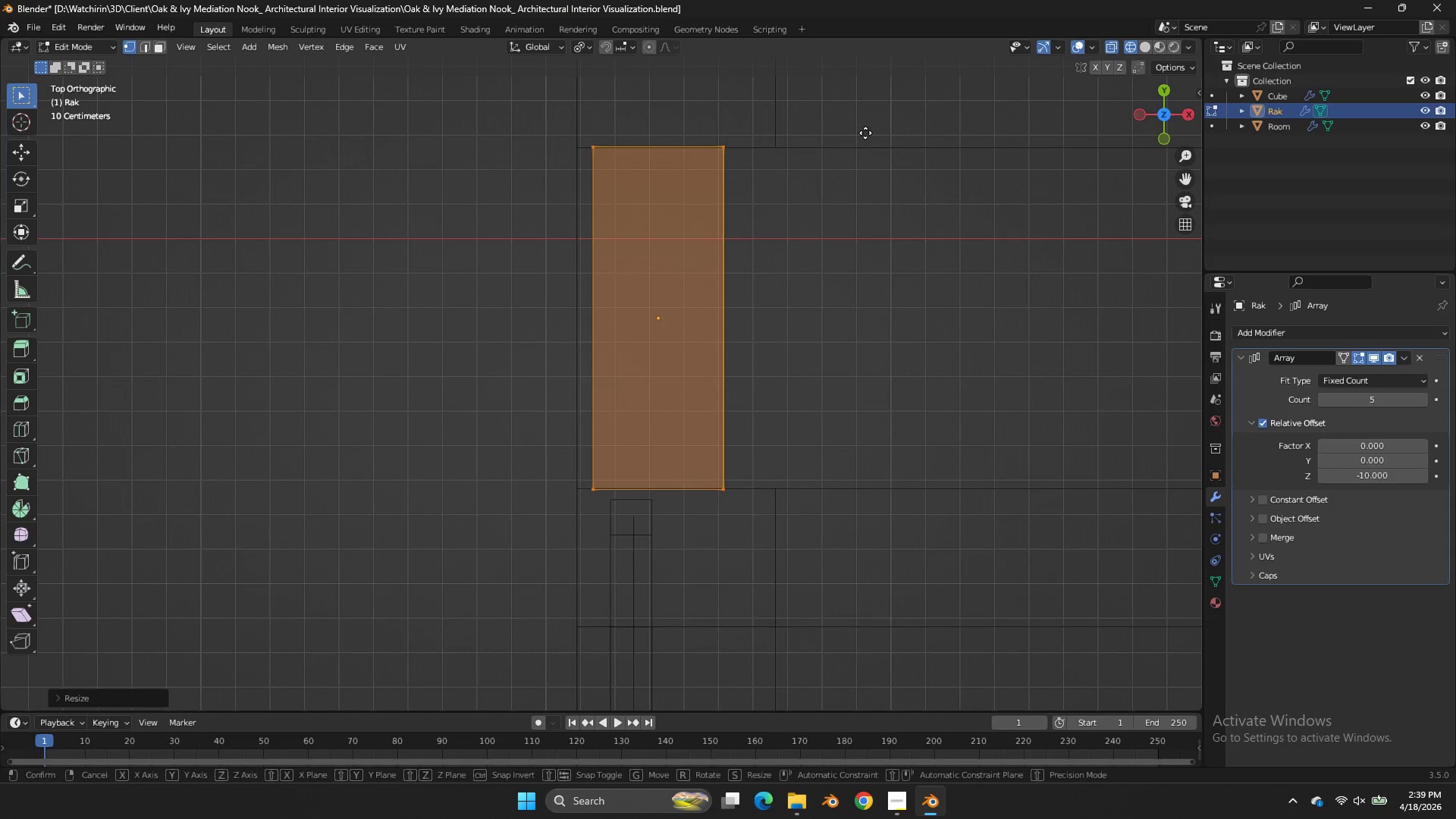 
type(gy)
 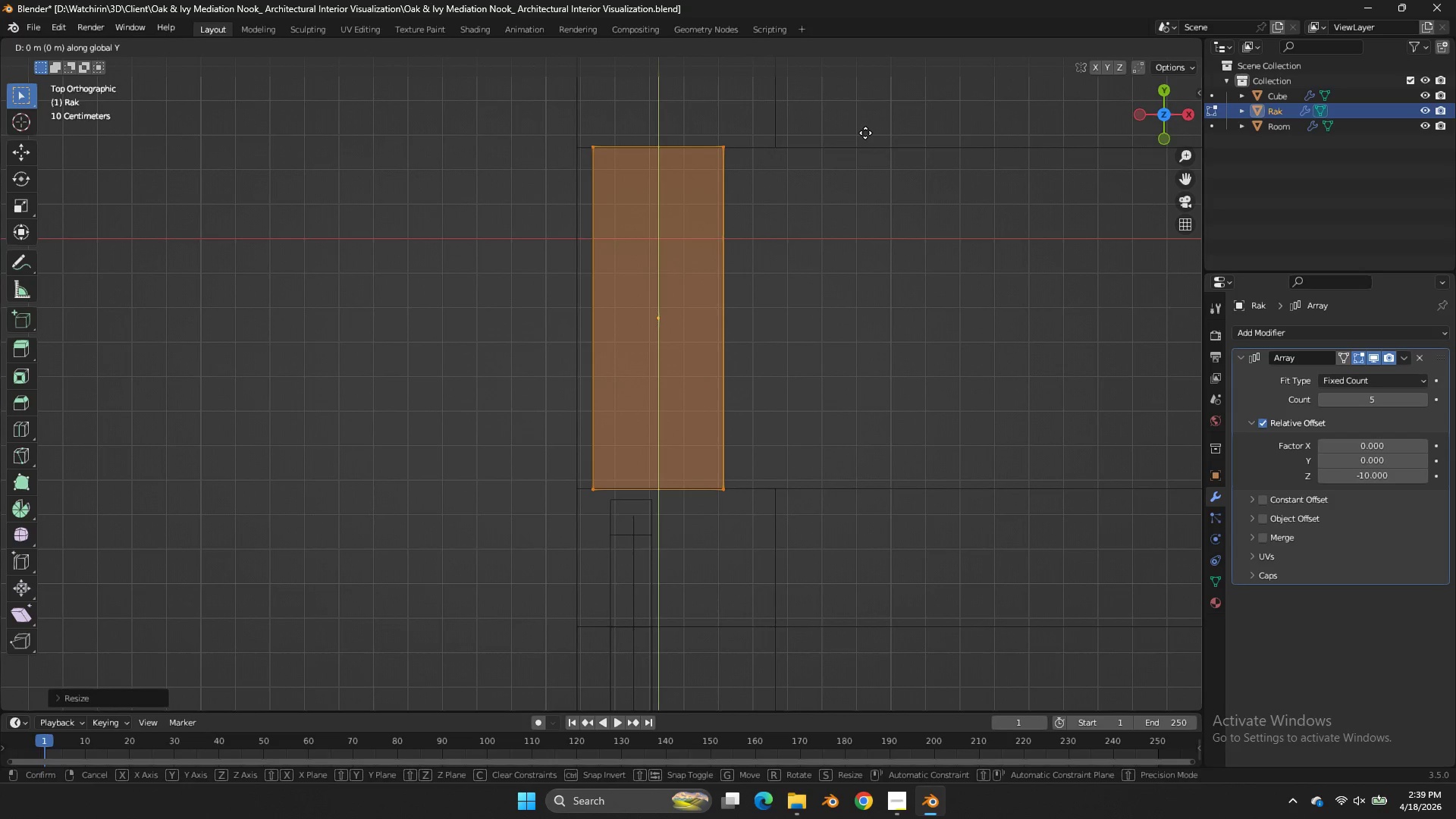 
hold_key(key=ShiftLeft, duration=0.53)
left_click([864, 131])
 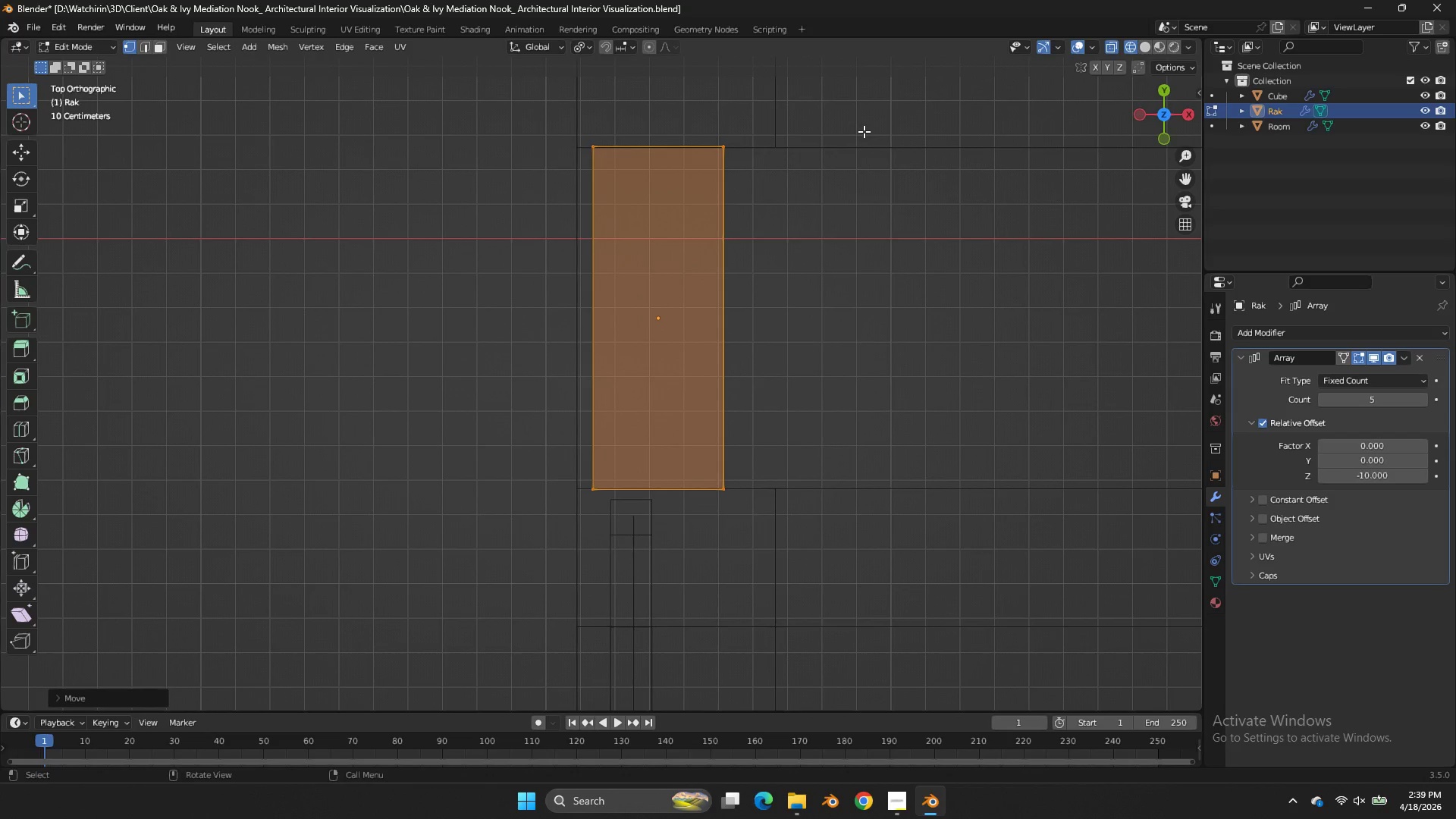 
right_click([864, 130])
 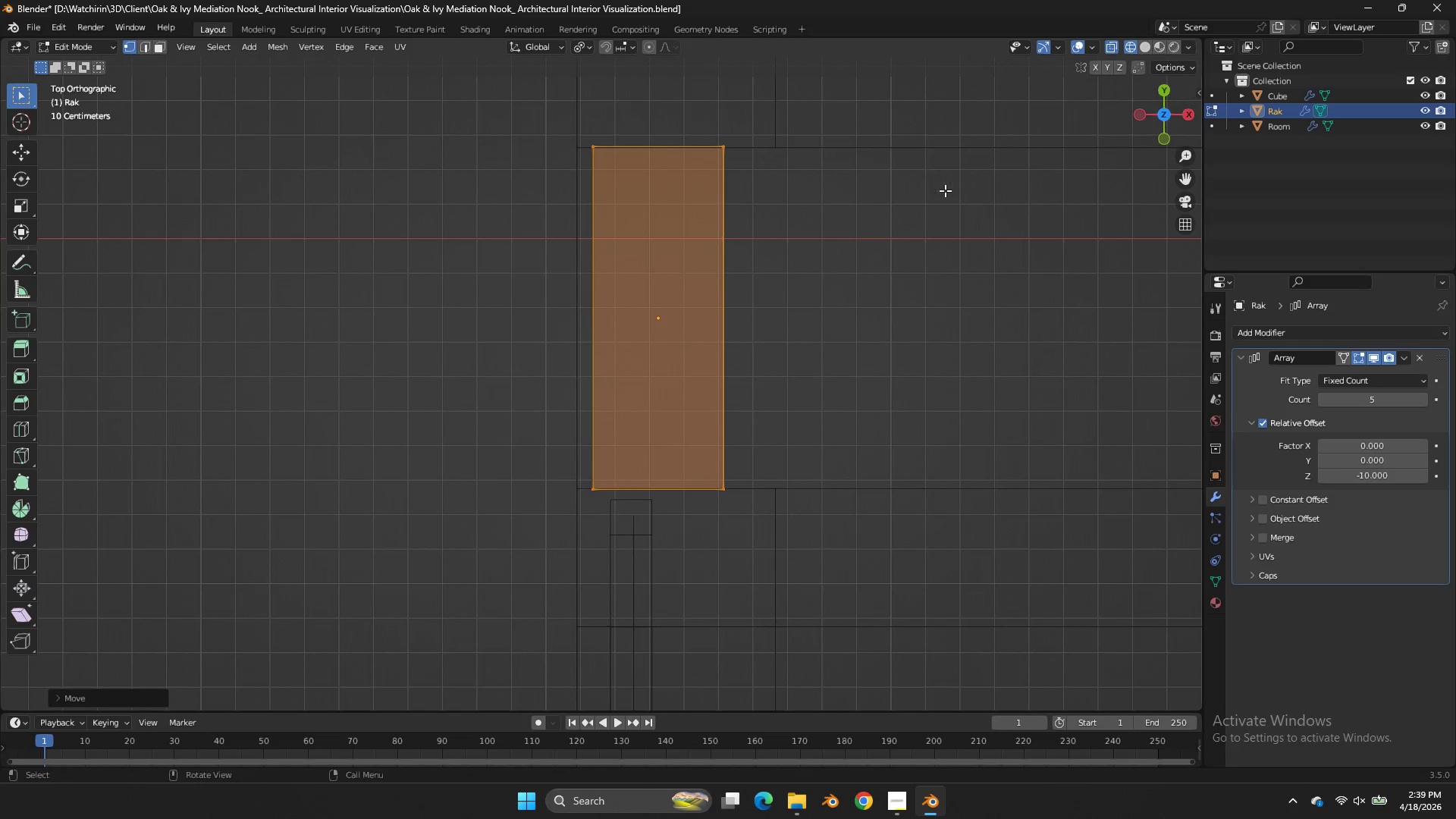 
type(sy)
 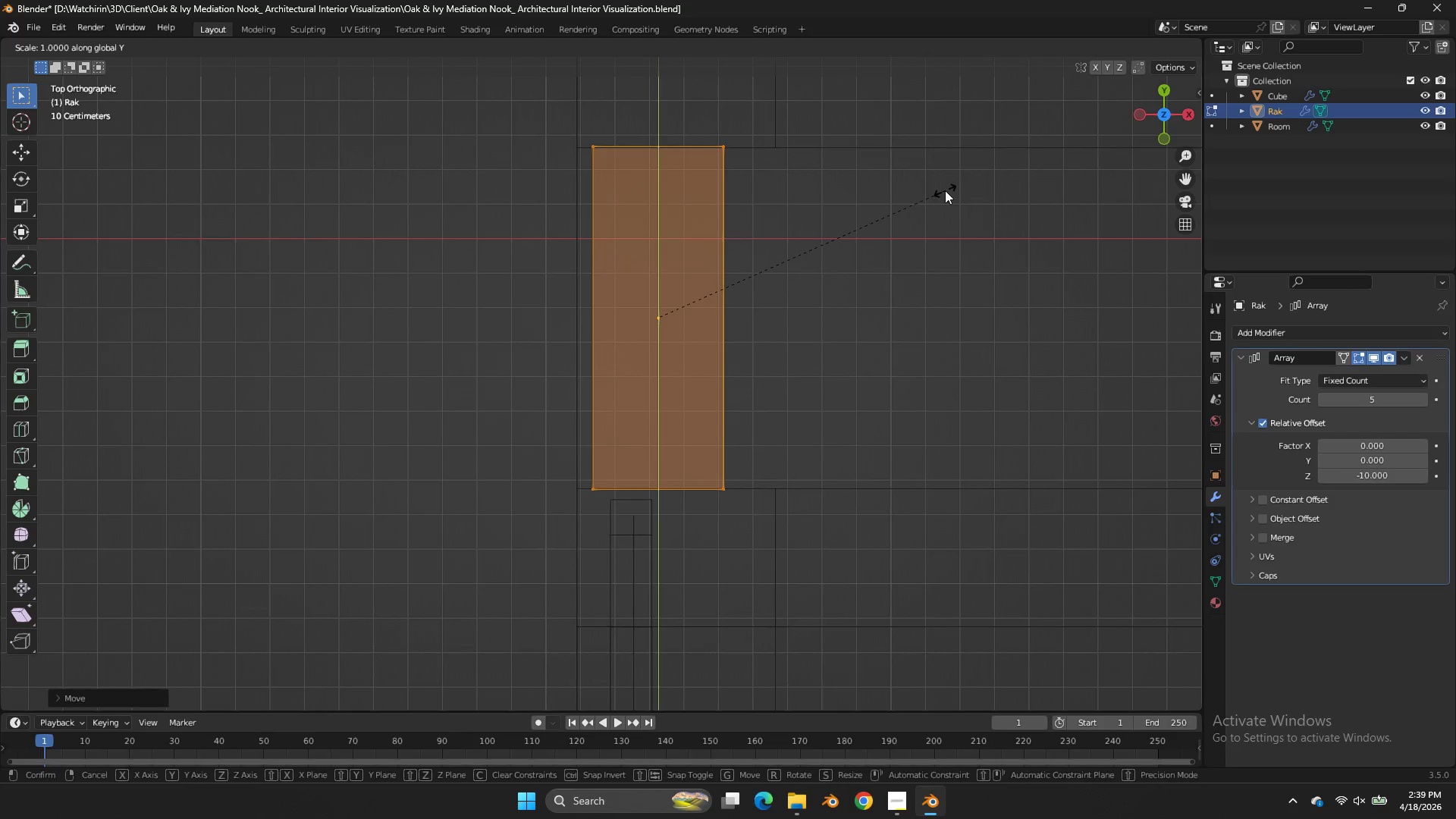 
hold_key(key=ShiftLeft, duration=1.19)
left_click([932, 190])
 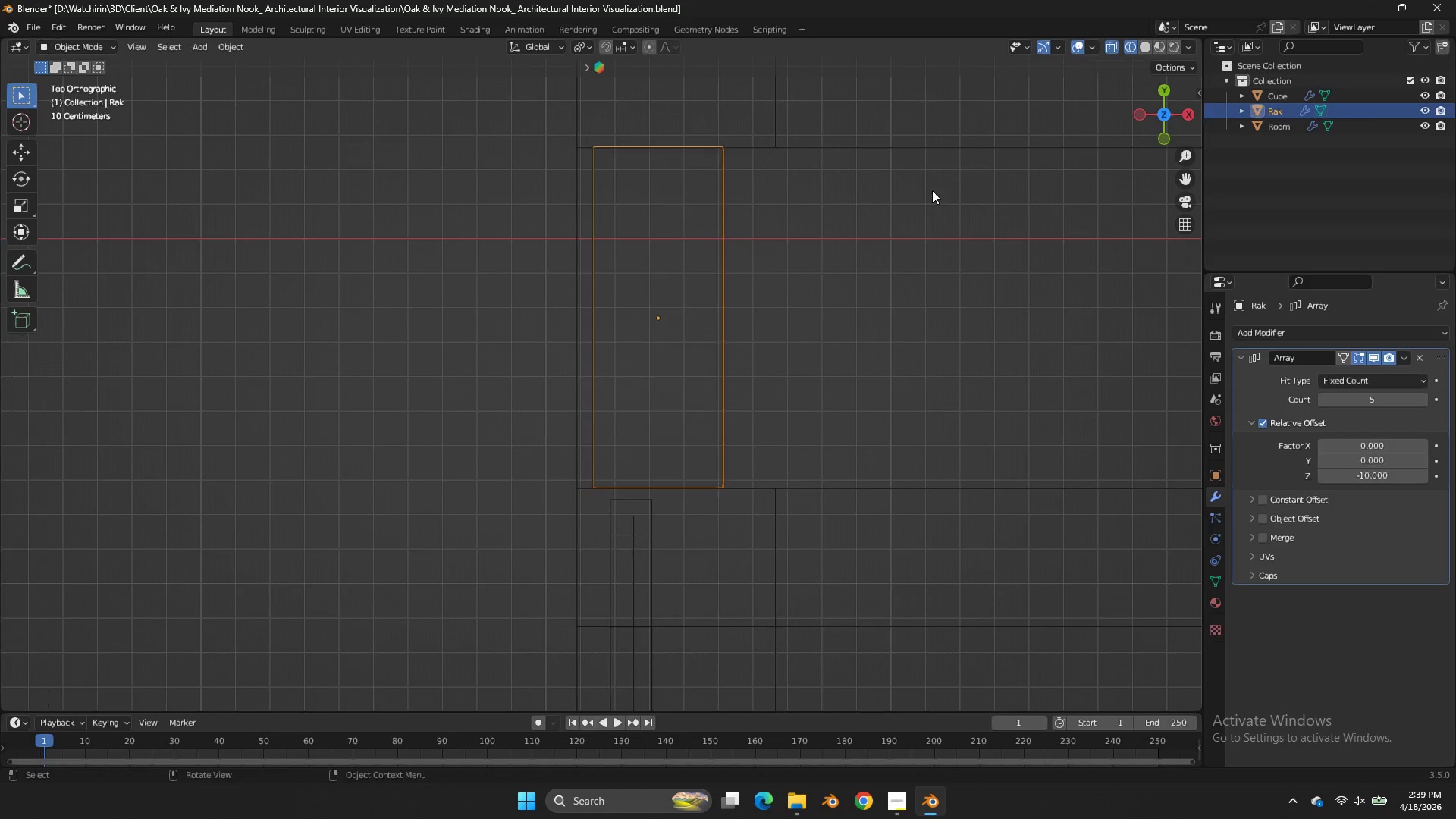 
key(Tab)
 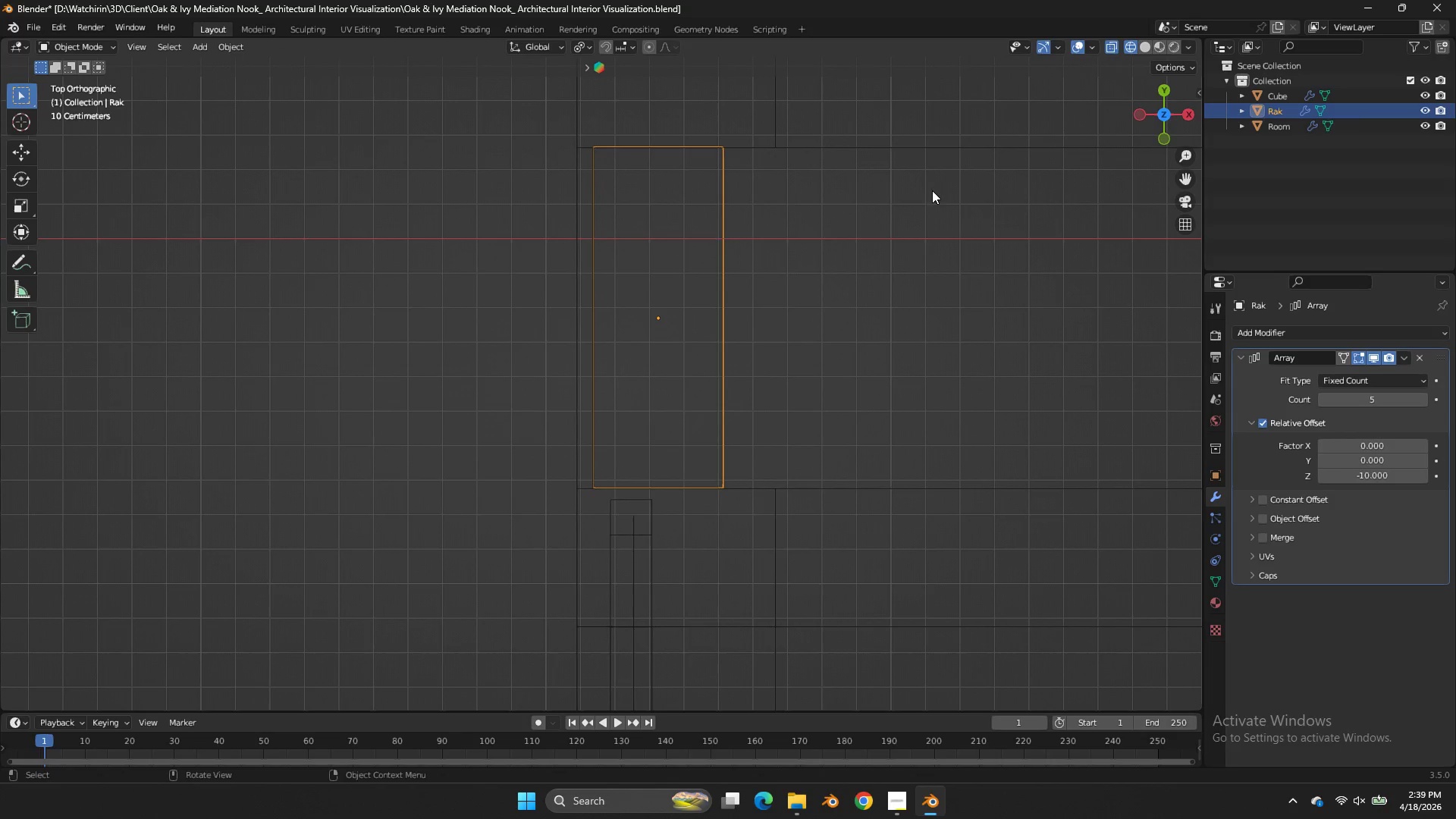 
key(Z)
 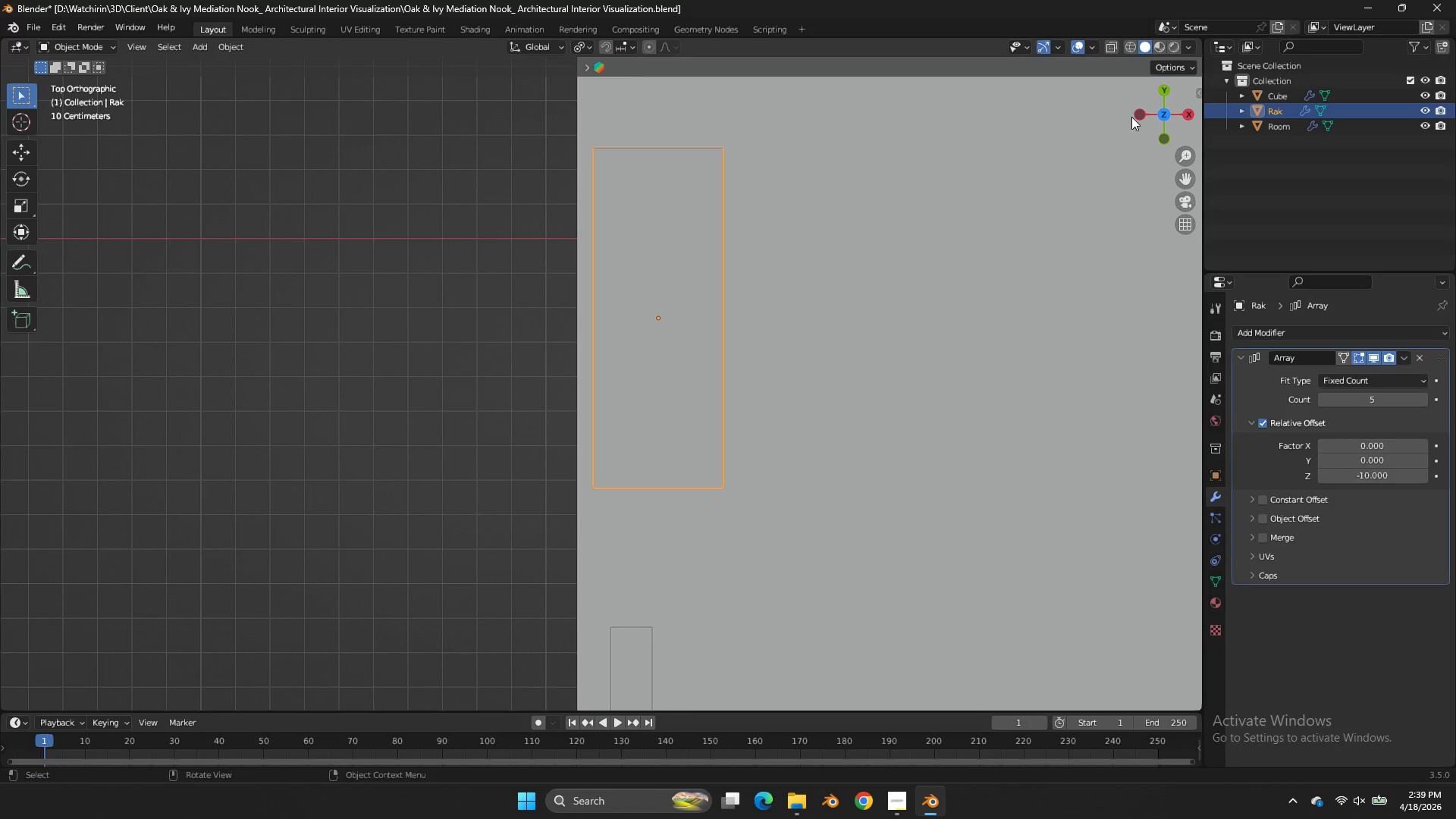 
left_click_drag(start_coordinate=[1131, 117], to_coordinate=[1030, 73])
 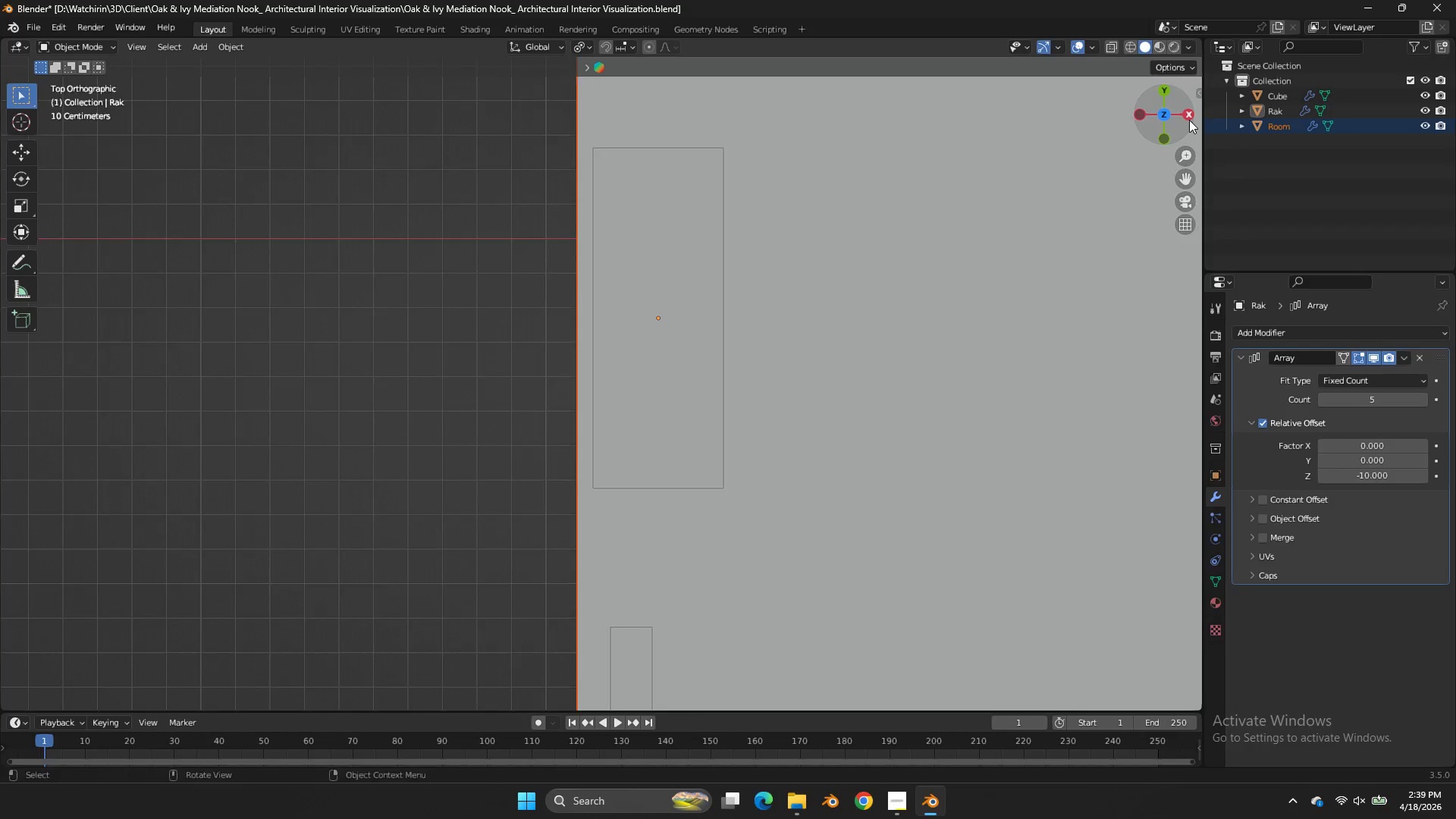 
left_click_drag(start_coordinate=[1189, 119], to_coordinate=[999, 676])
 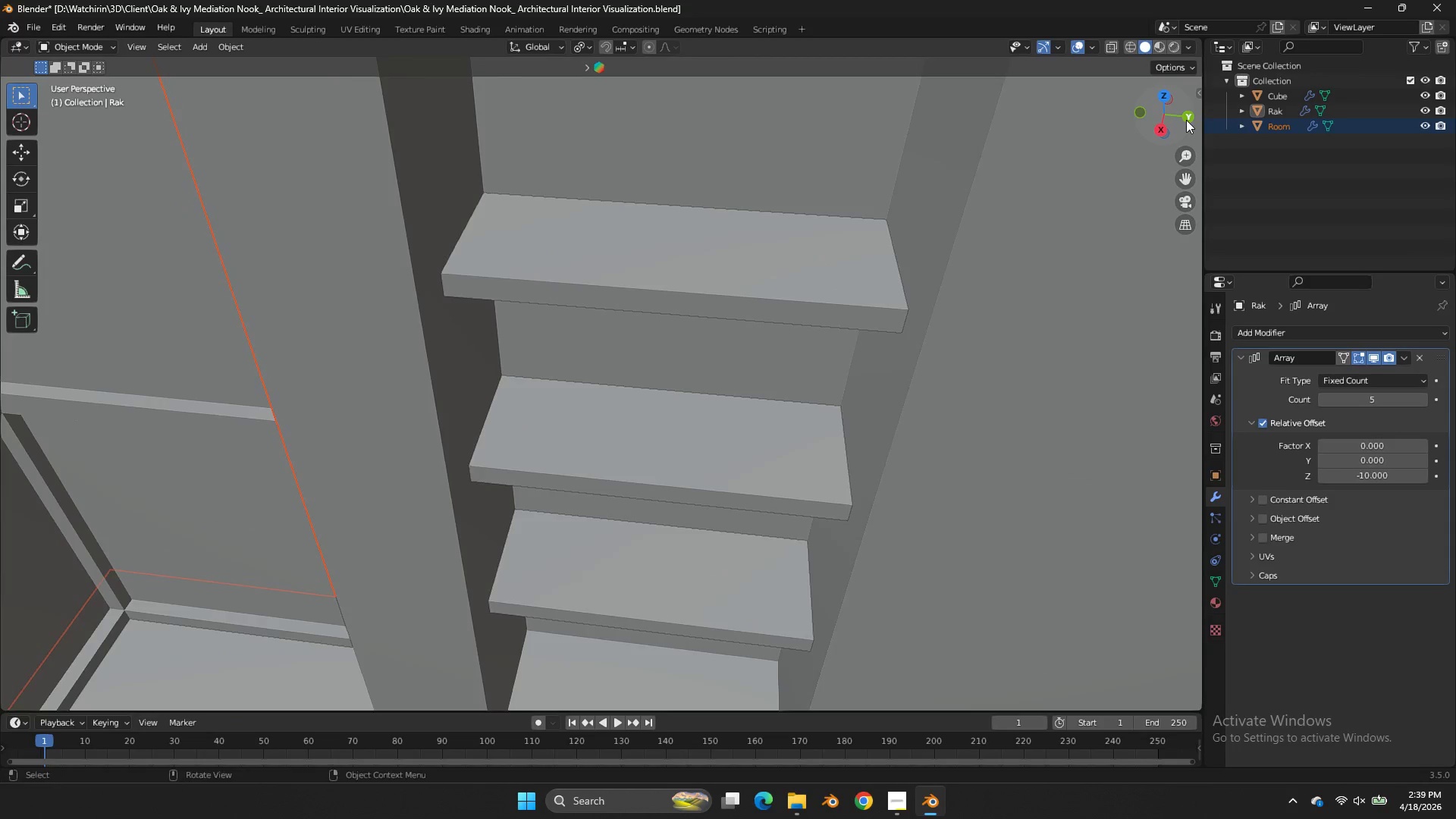 
left_click_drag(start_coordinate=[1186, 120], to_coordinate=[2, 83])
 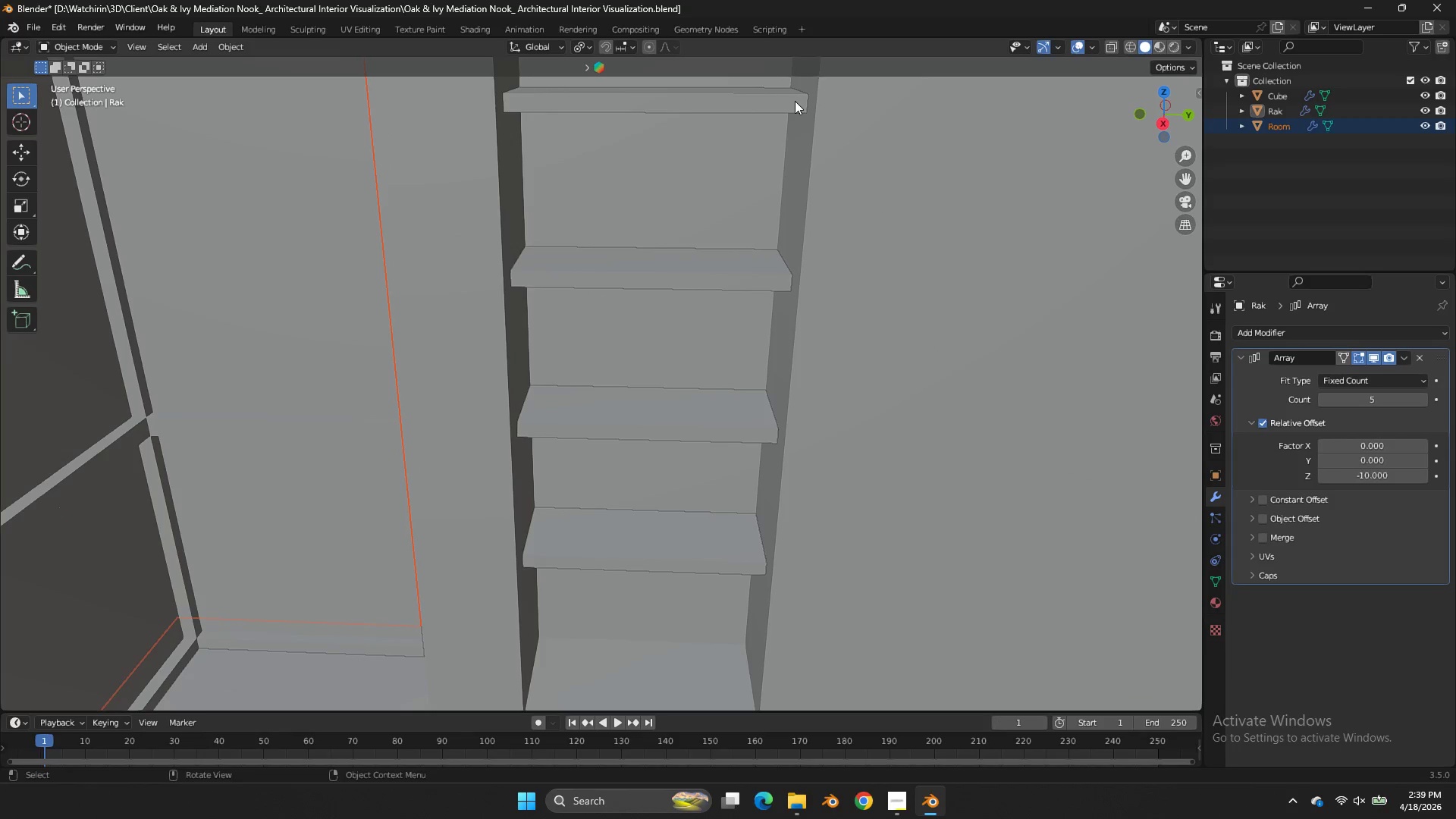 
scroll: coordinate [1186, 120], scroll_direction: down, amount: 2.0
 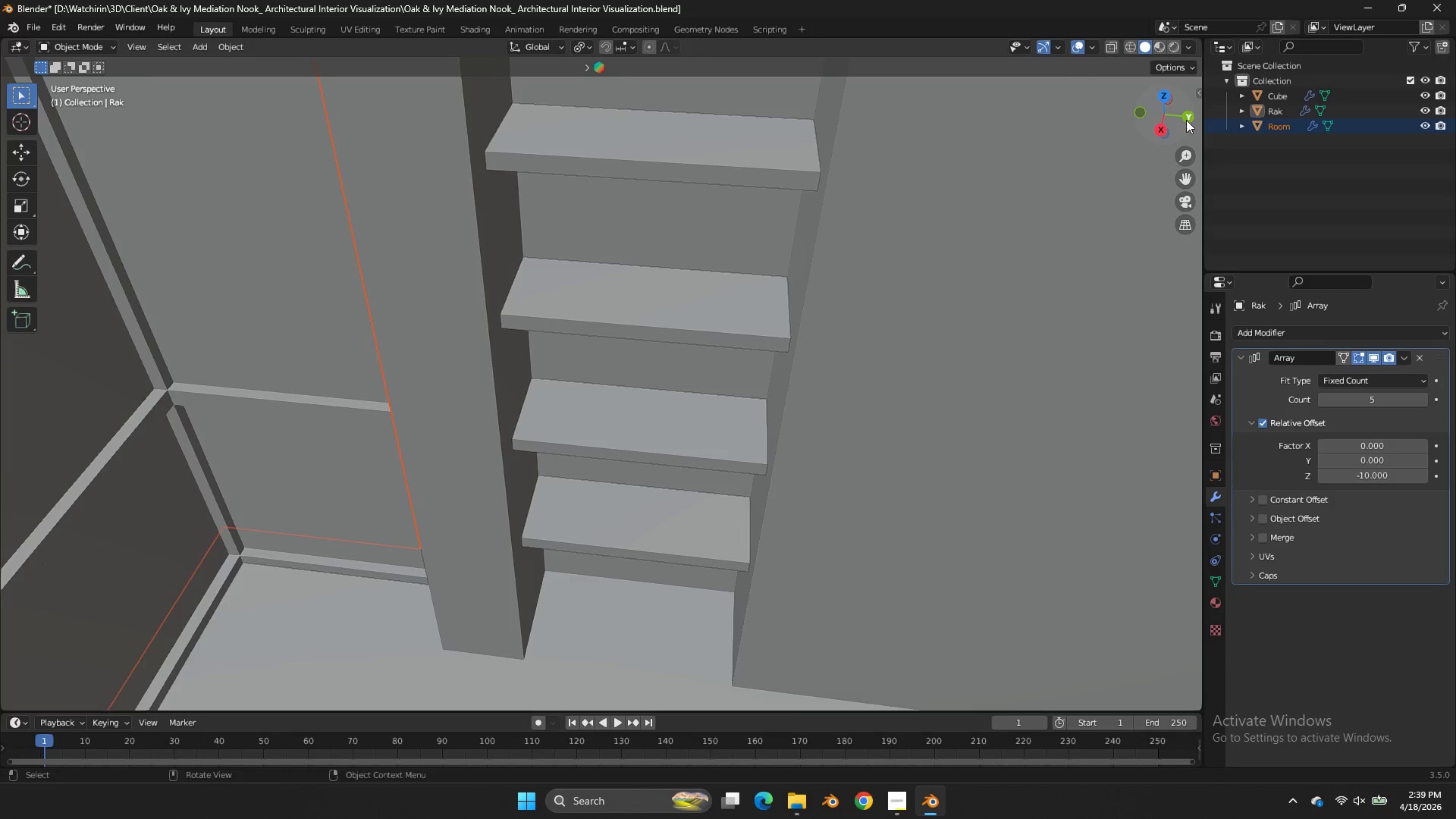 
left_click([795, 101])
 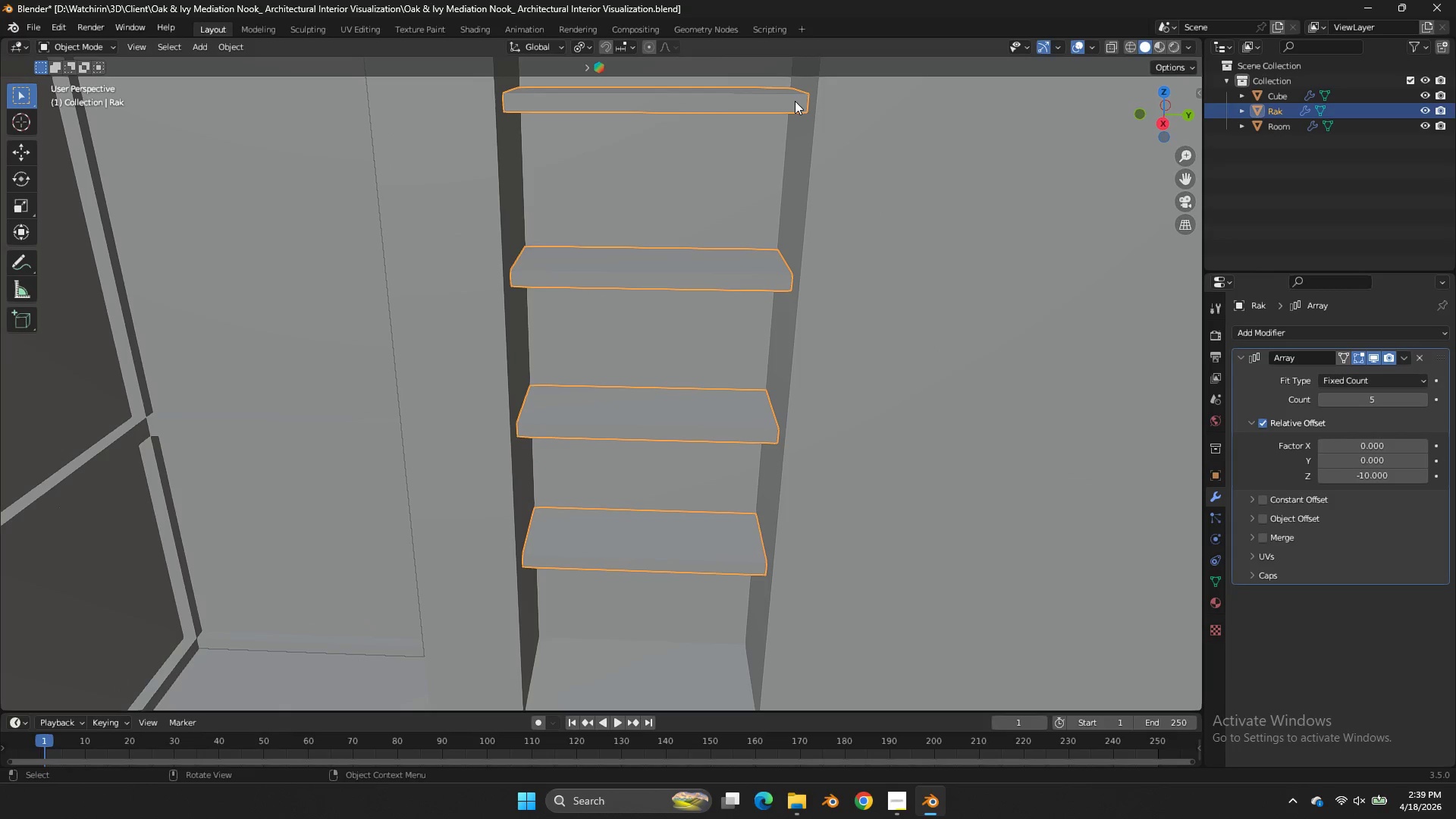 
key(NumpadDivide)
 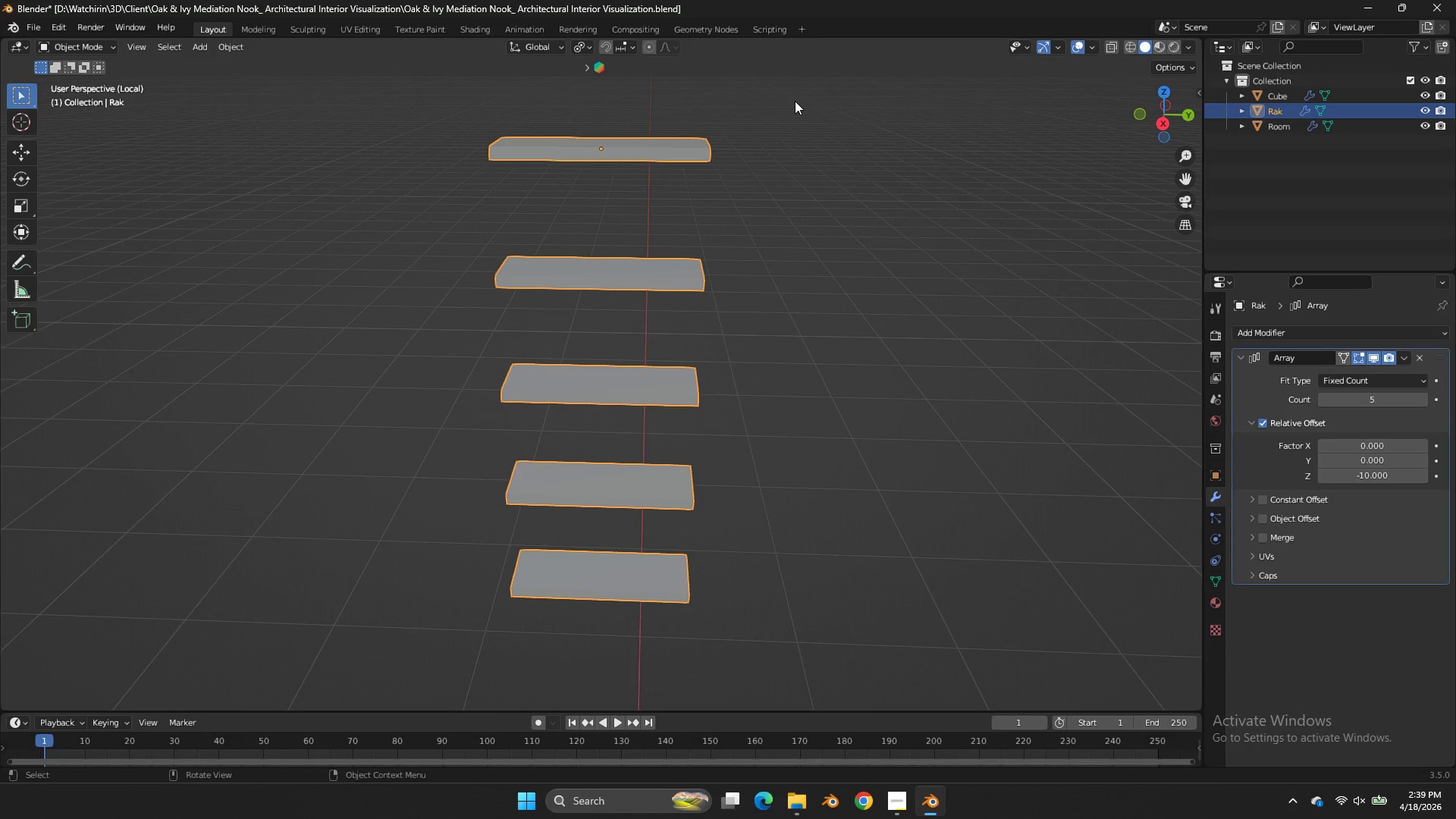 
key(Control+S)
 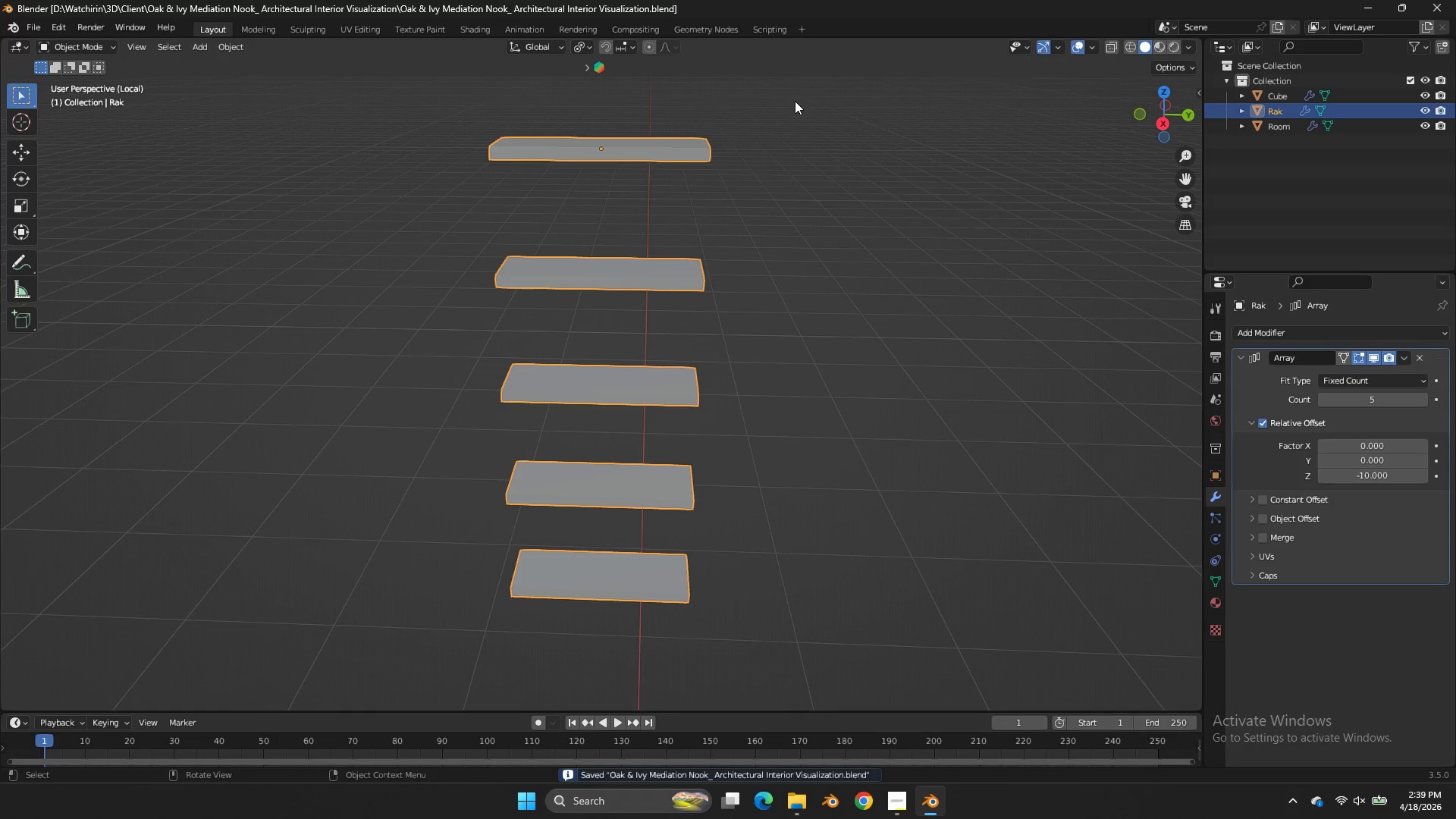 
scroll: coordinate [787, 315], scroll_direction: down, amount: 9.0
 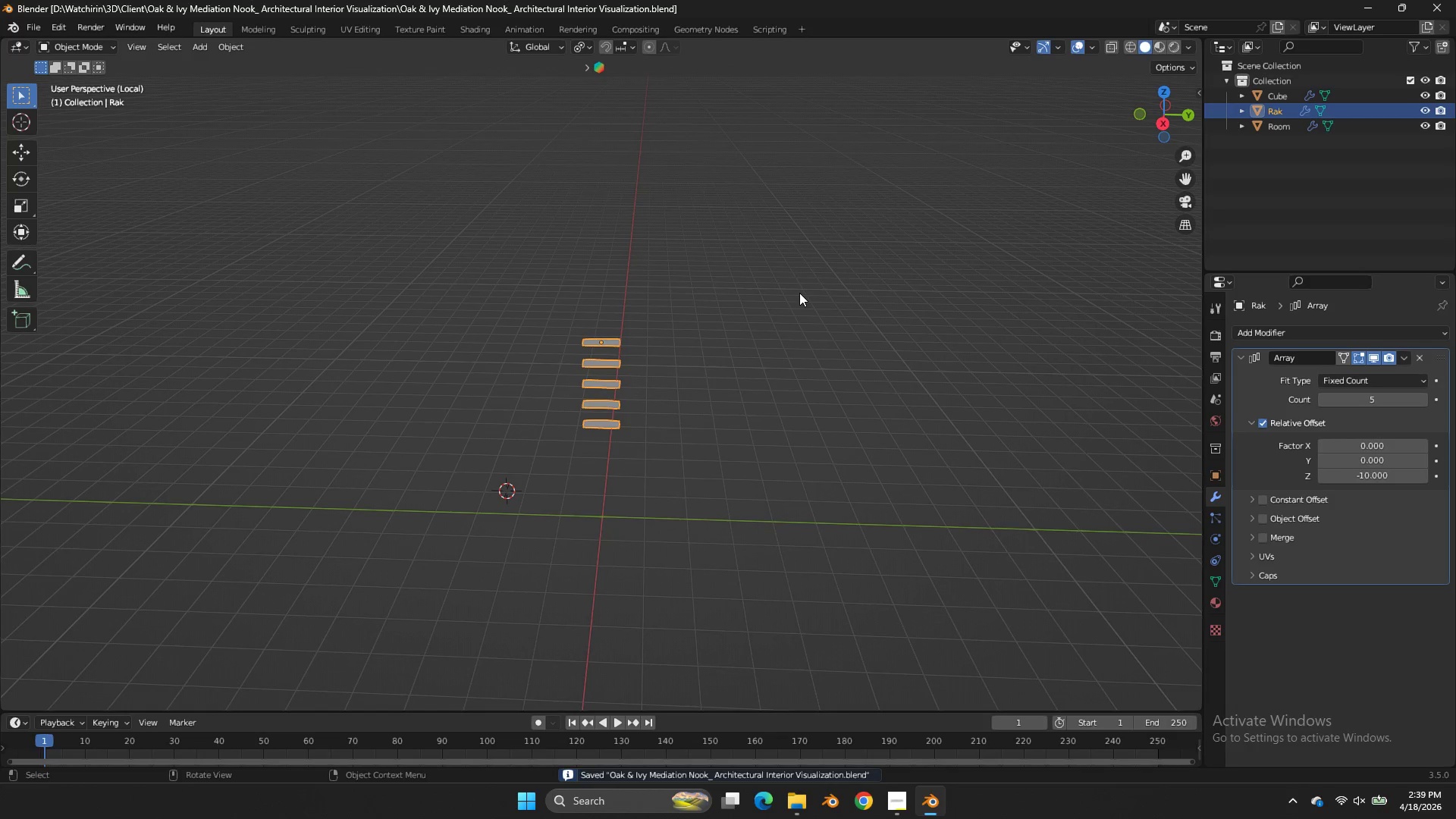 
hold_key(key=ShiftLeft, duration=0.94)
 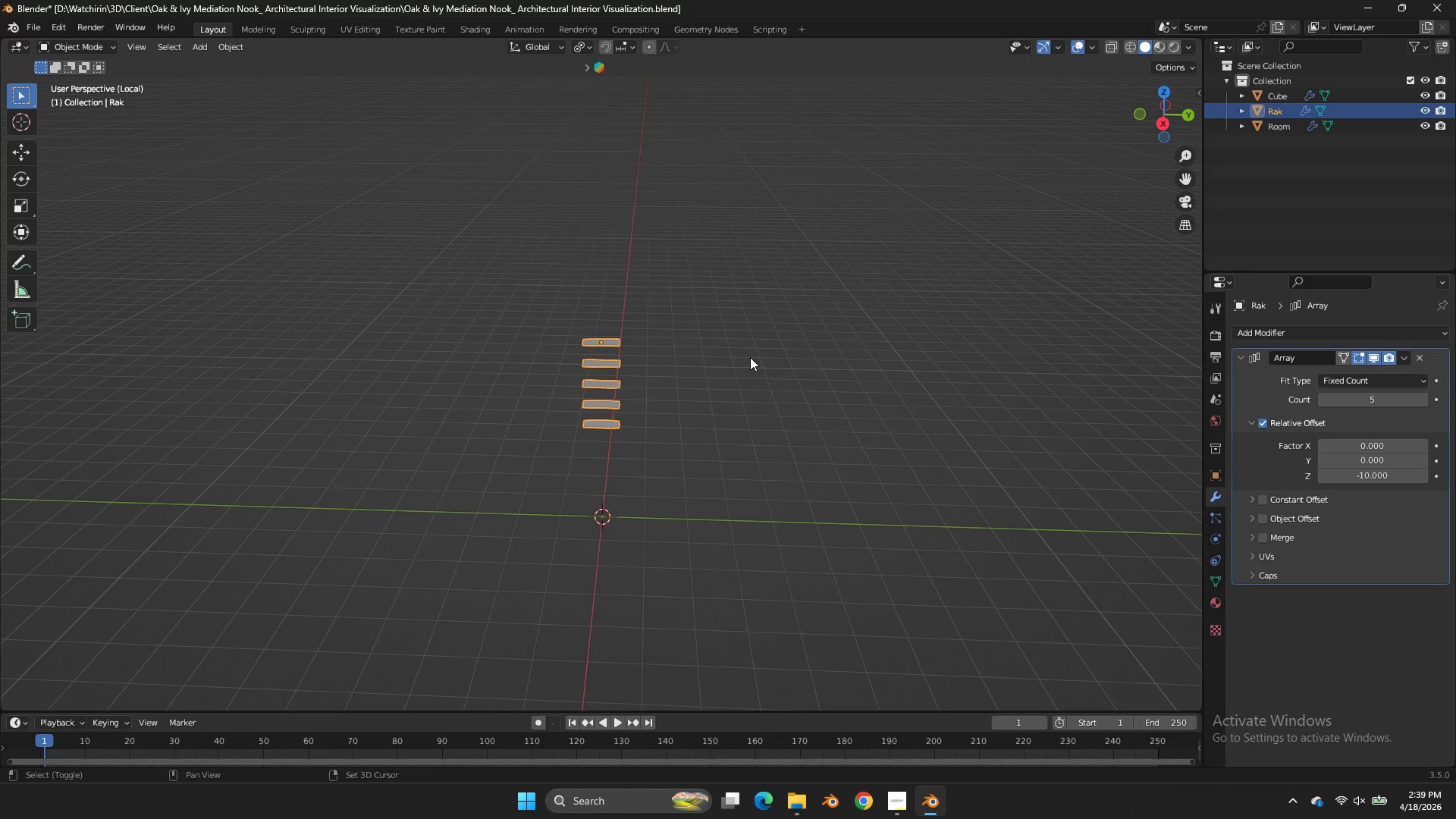 
hold_key(key=S, duration=0.78)
 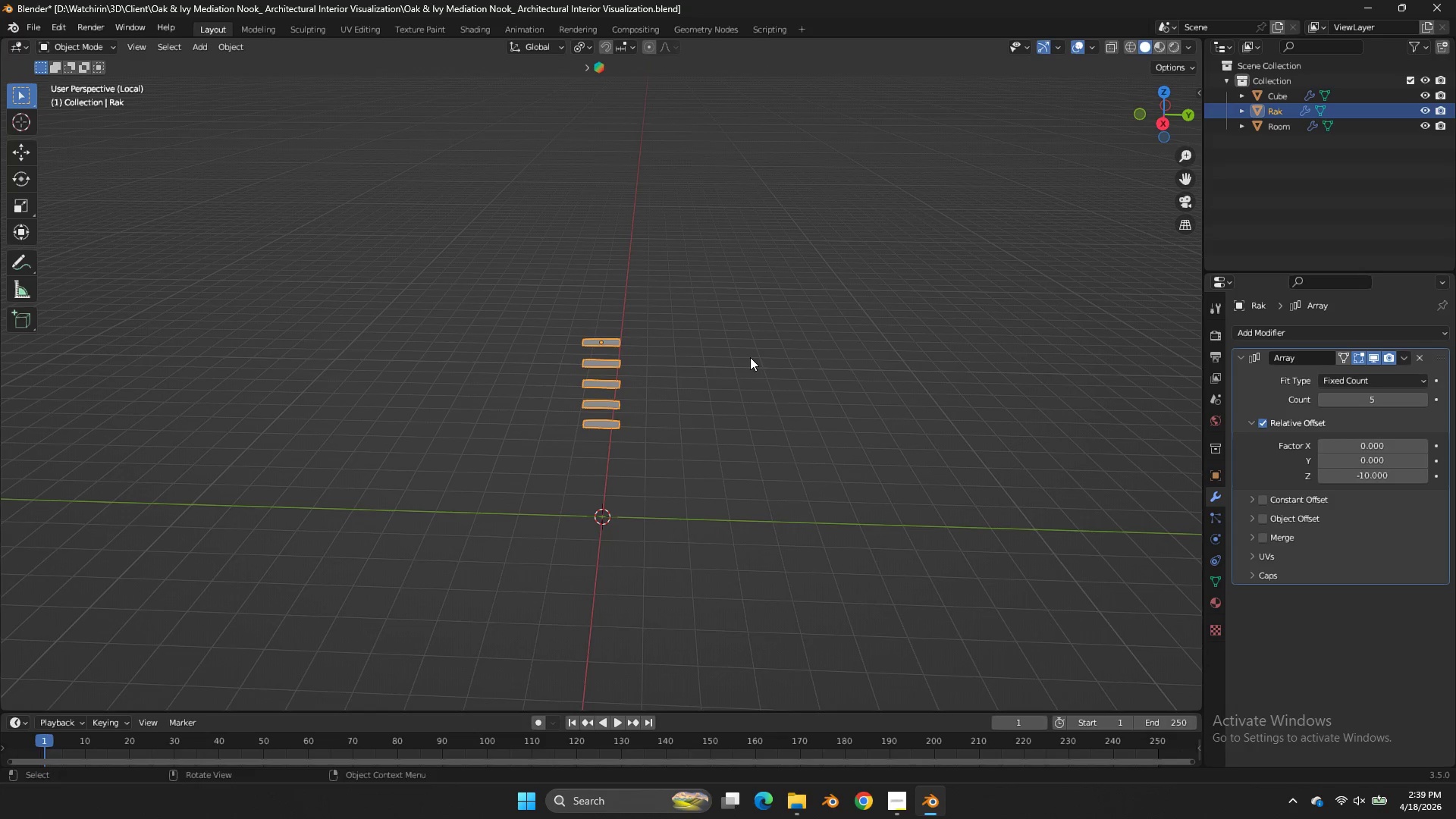 
key(Shift+A)
 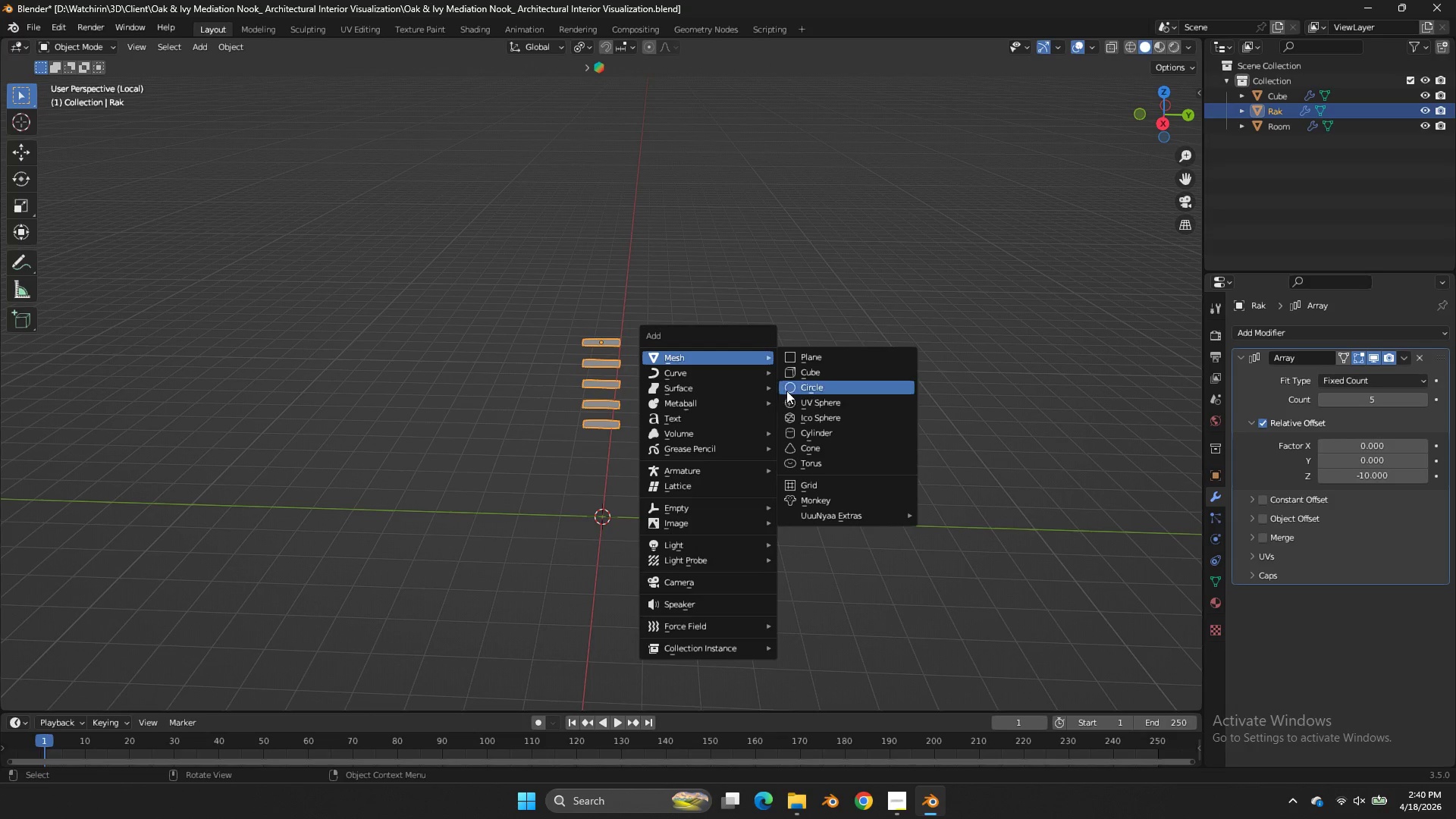 
wait(10.14)
 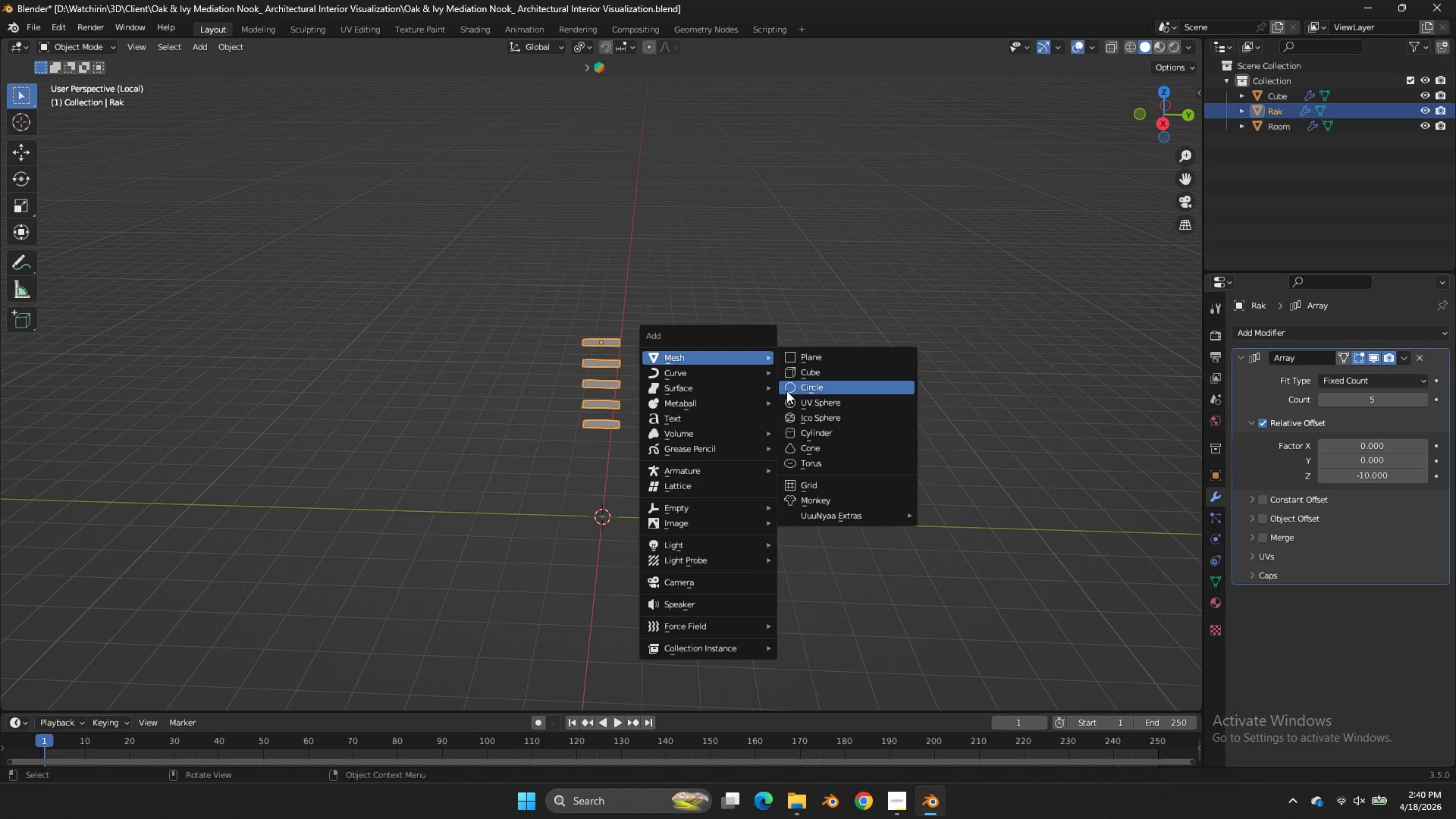 
left_click([725, 351])
 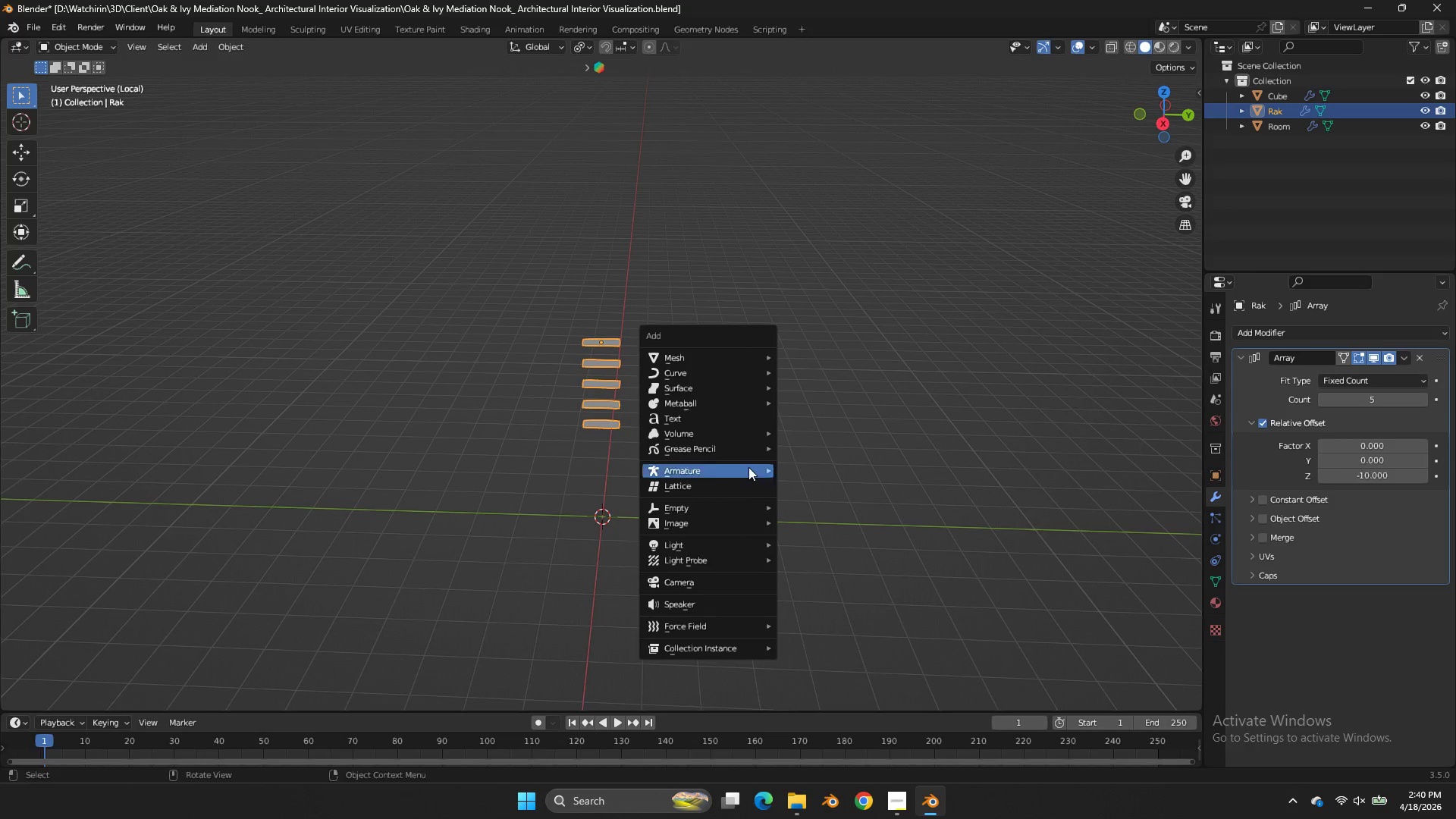 
left_click([734, 377])
 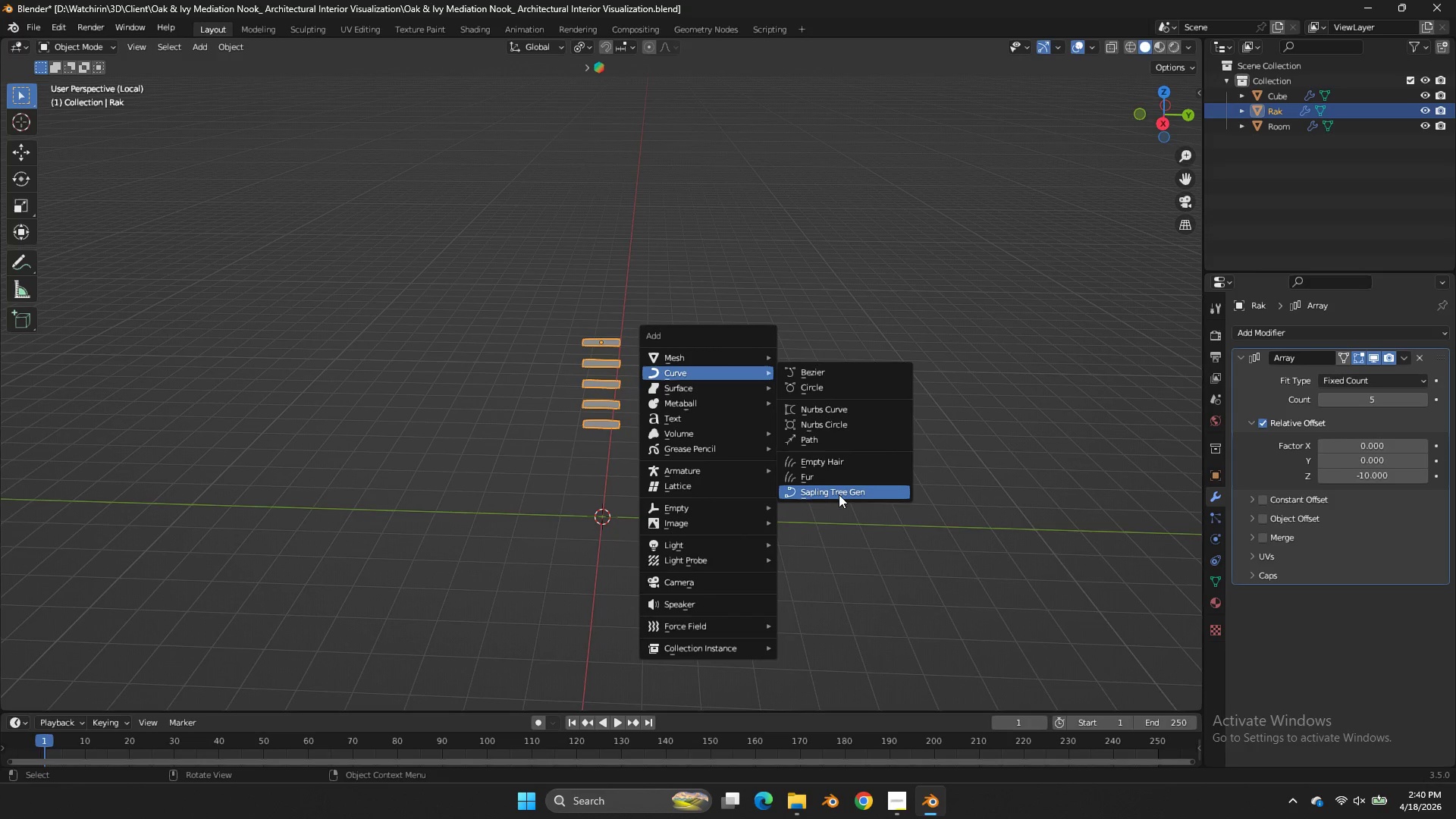 
left_click([835, 498])
 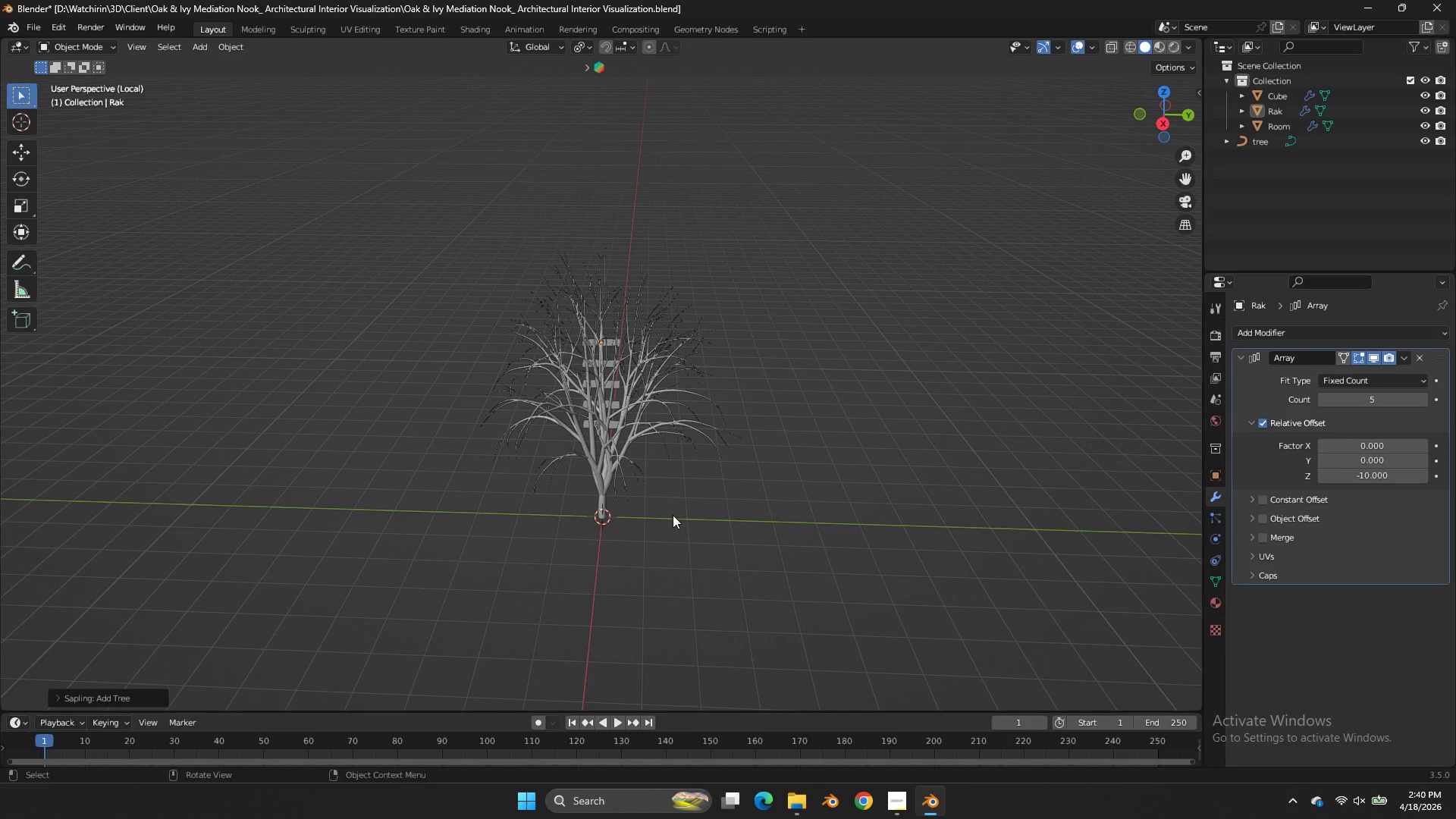 
scroll: coordinate [378, 627], scroll_direction: up, amount: 3.0
 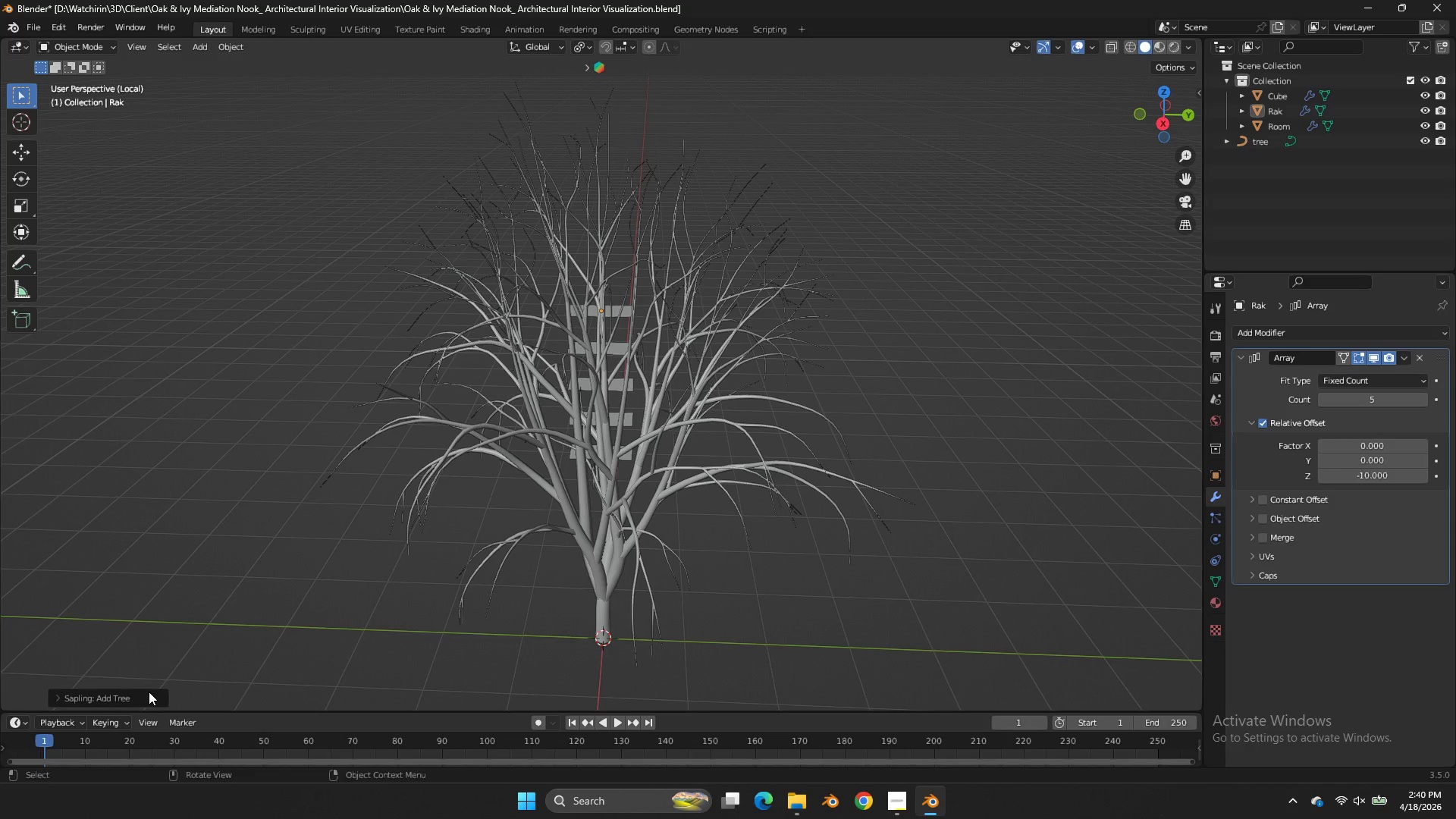 
left_click([149, 692])
 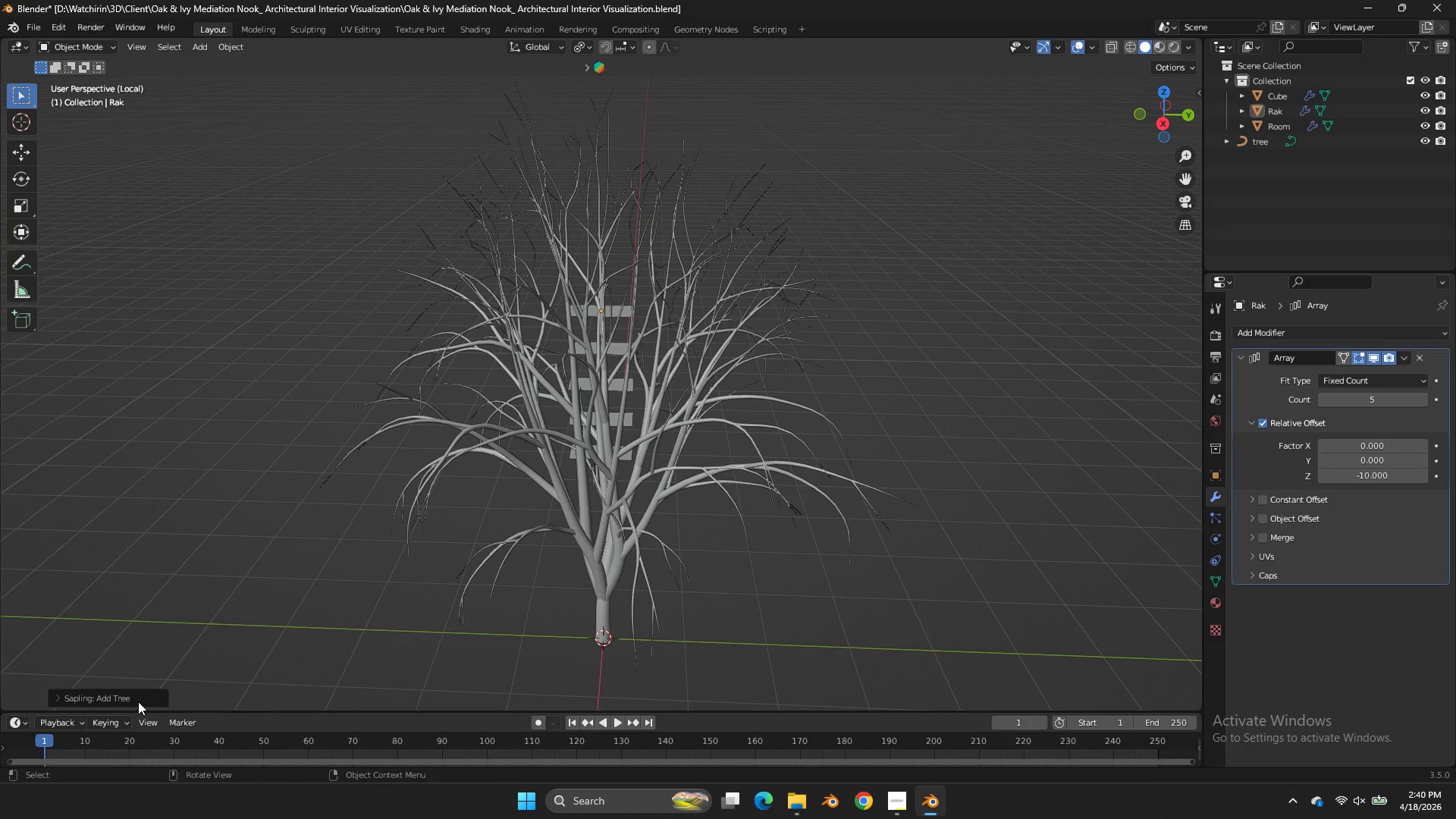 
left_click([136, 702])
 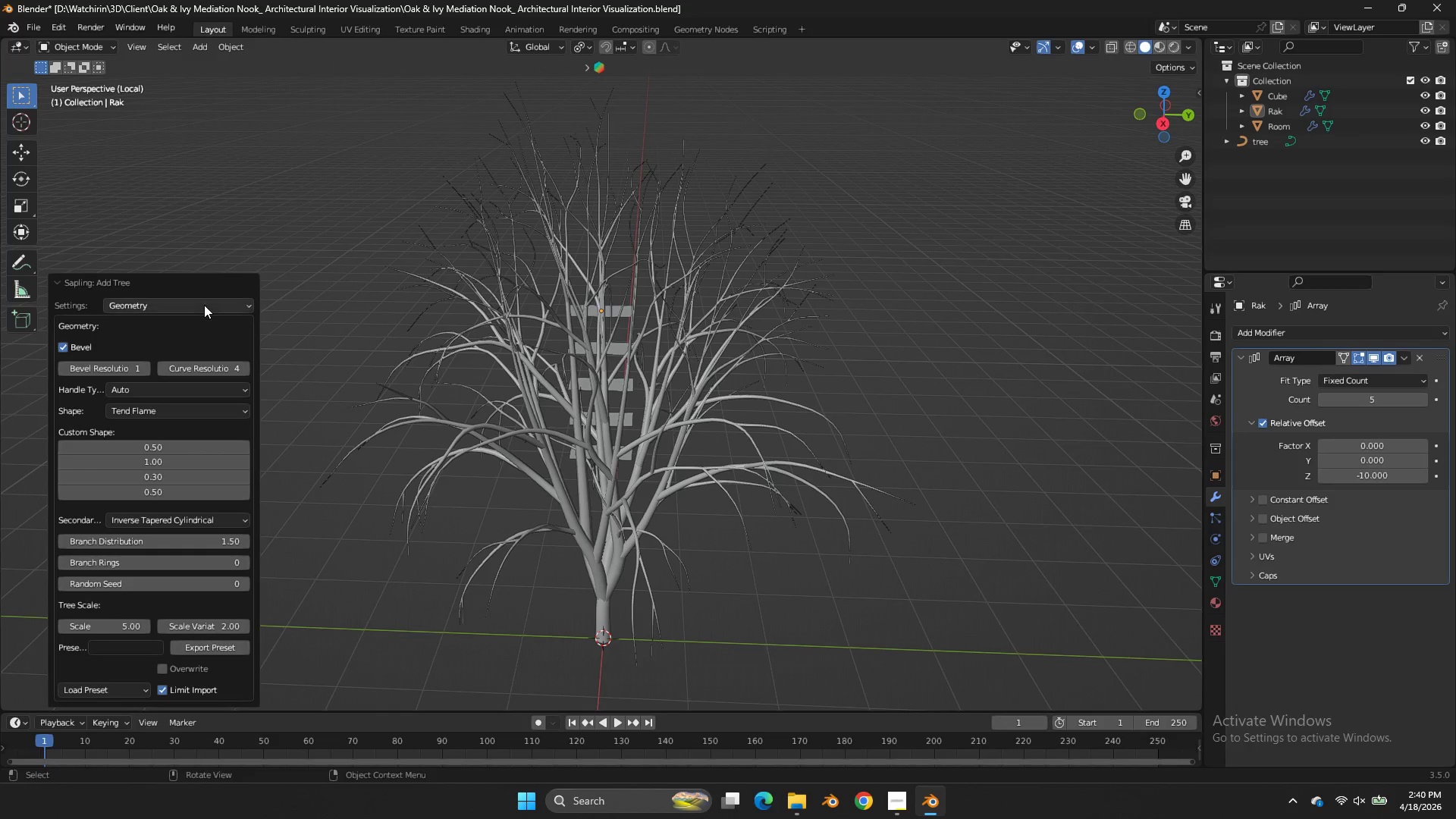 
left_click([202, 304])
 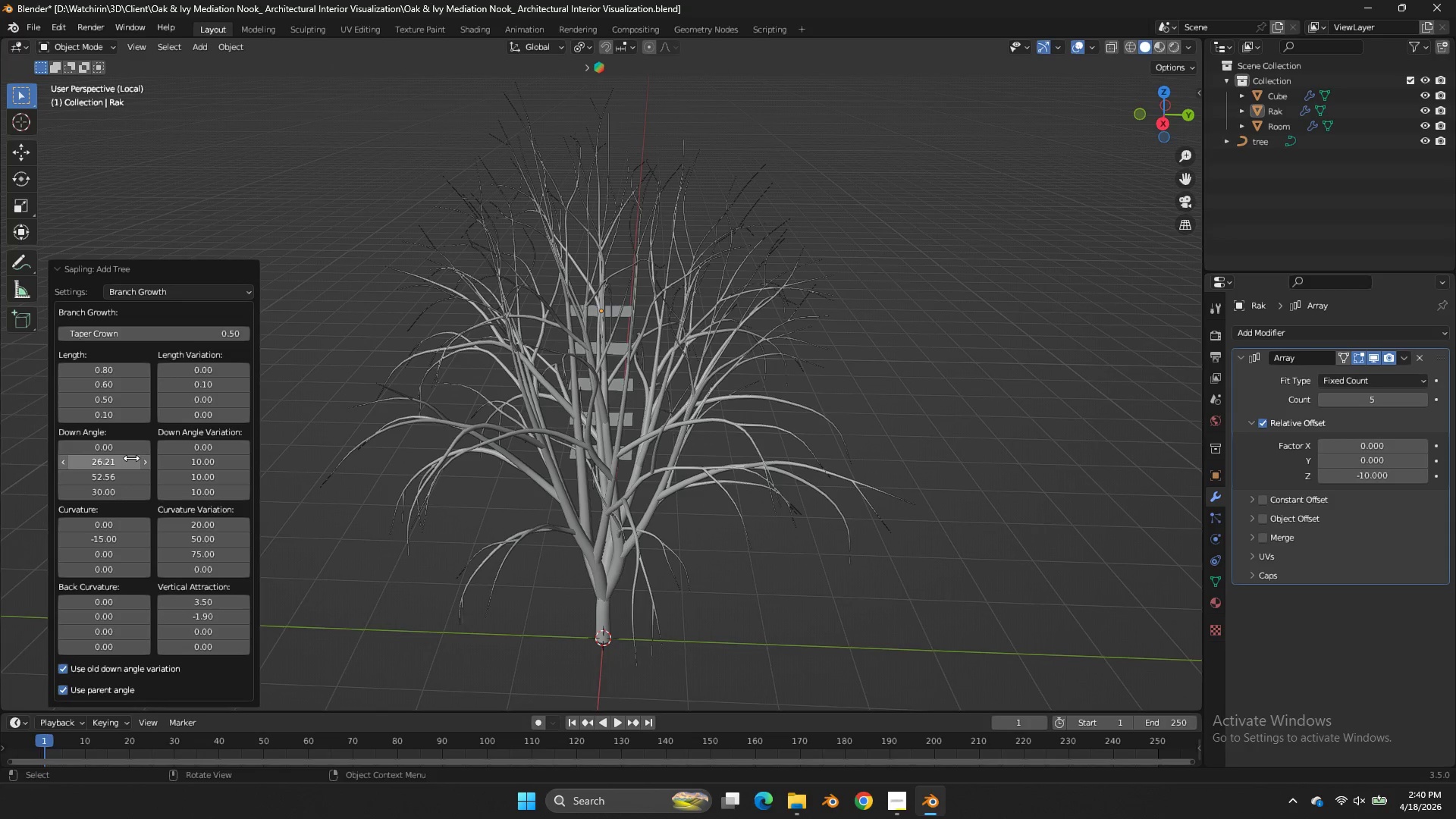 
left_click_drag(start_coordinate=[127, 459], to_coordinate=[777, 408])
 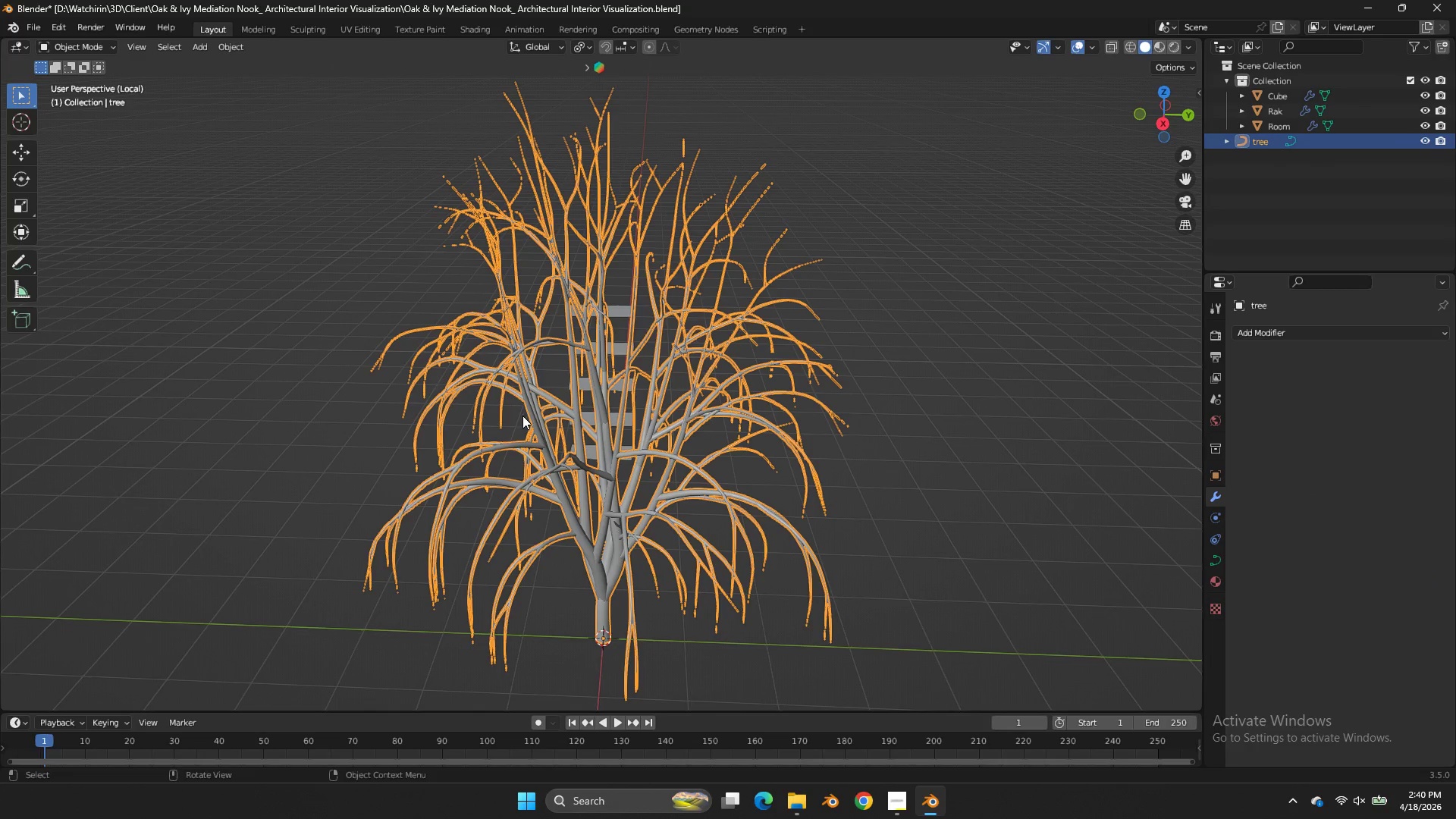 
key(Control+Z)
 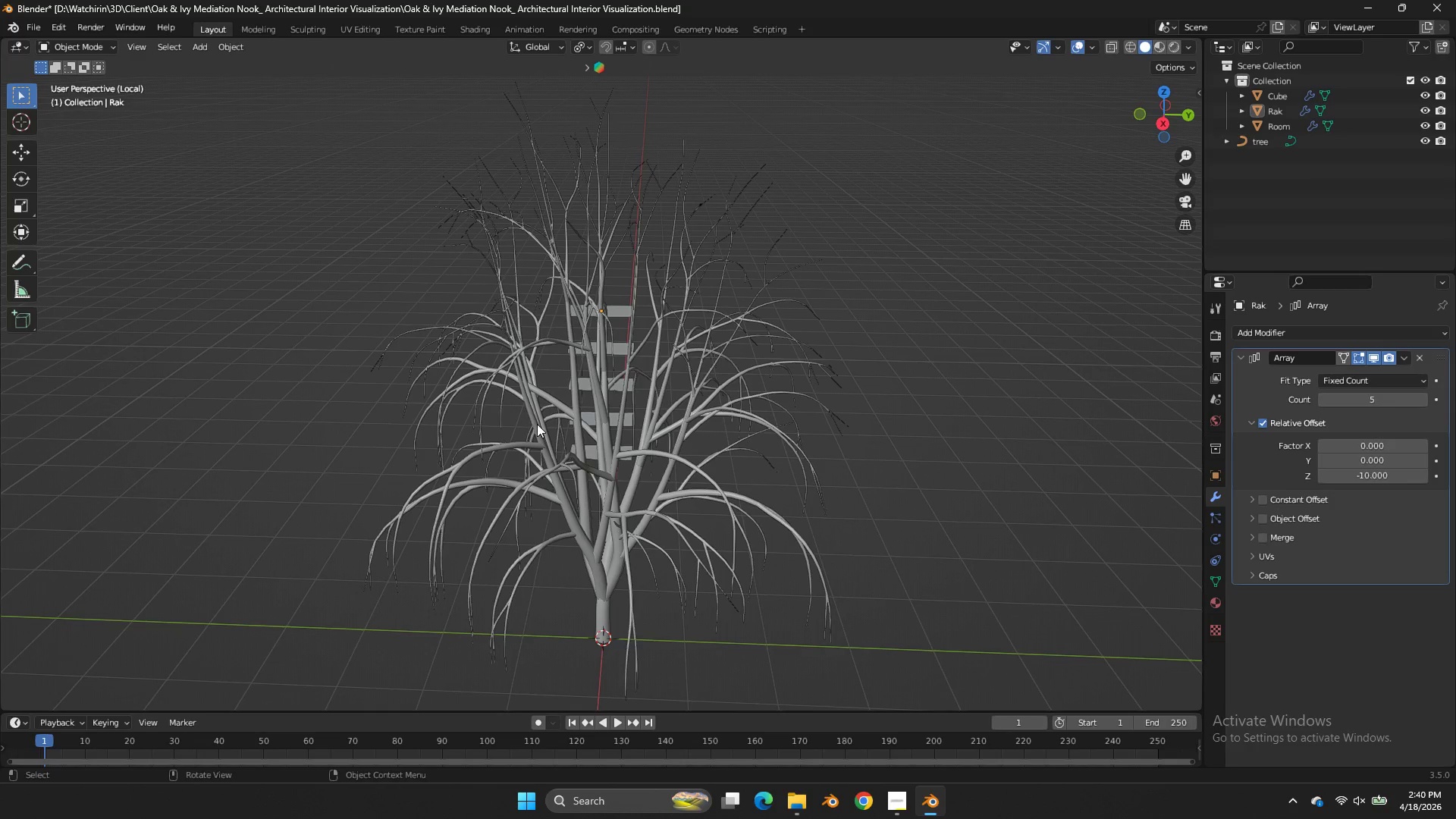 
key(Control+ControlLeft)
 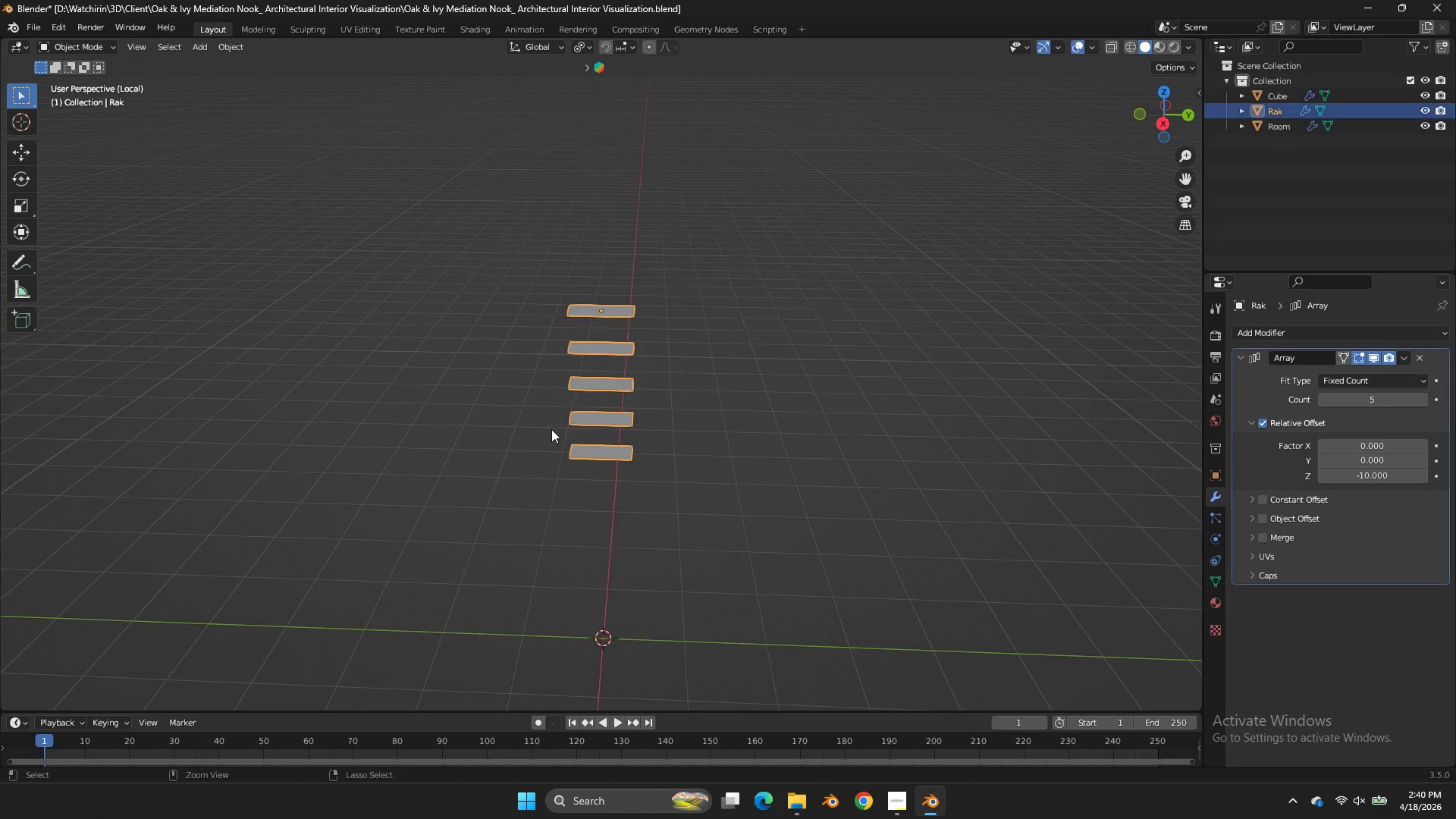 
key(Control+Z)
 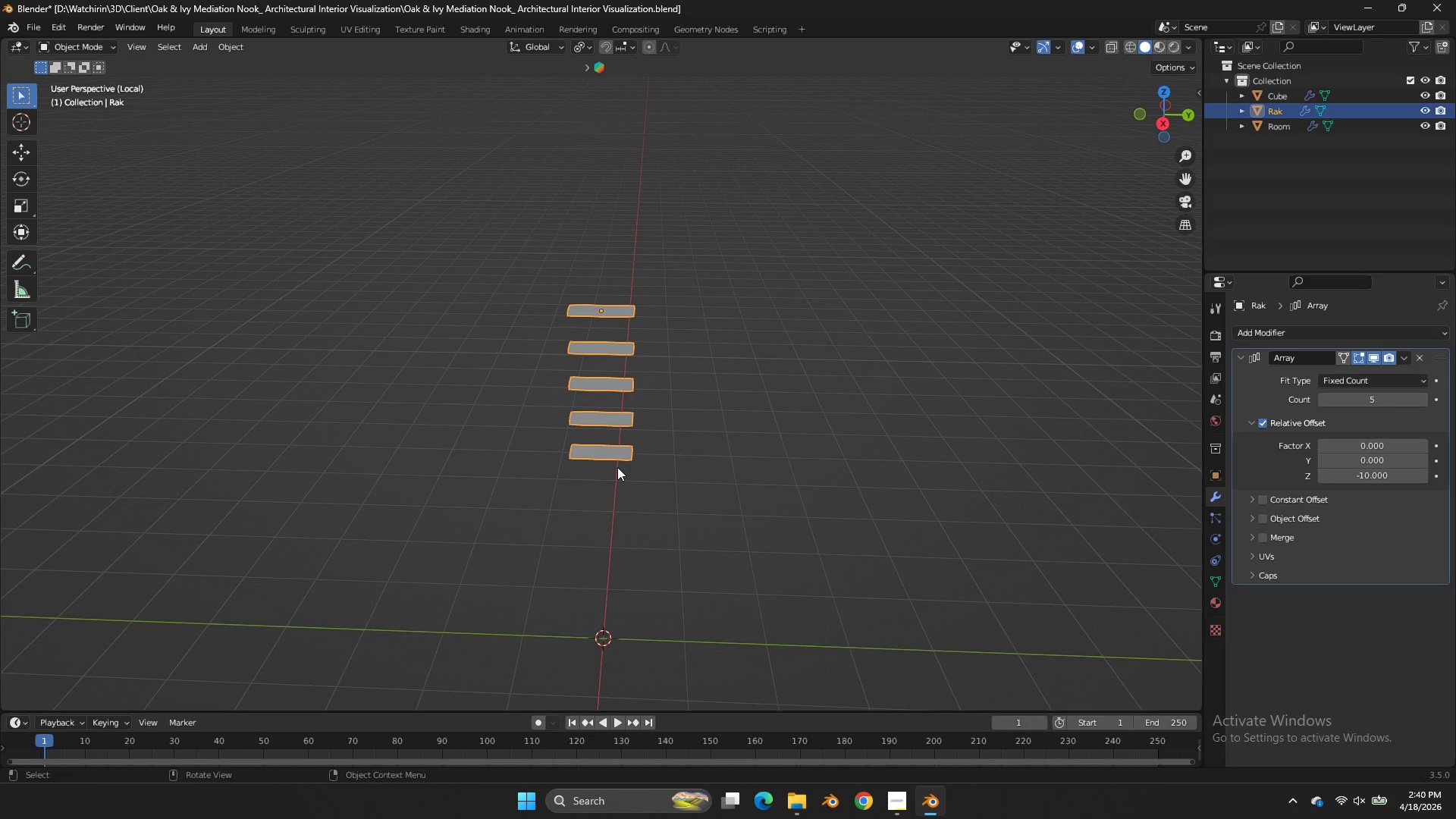 
key(Shift+A)
 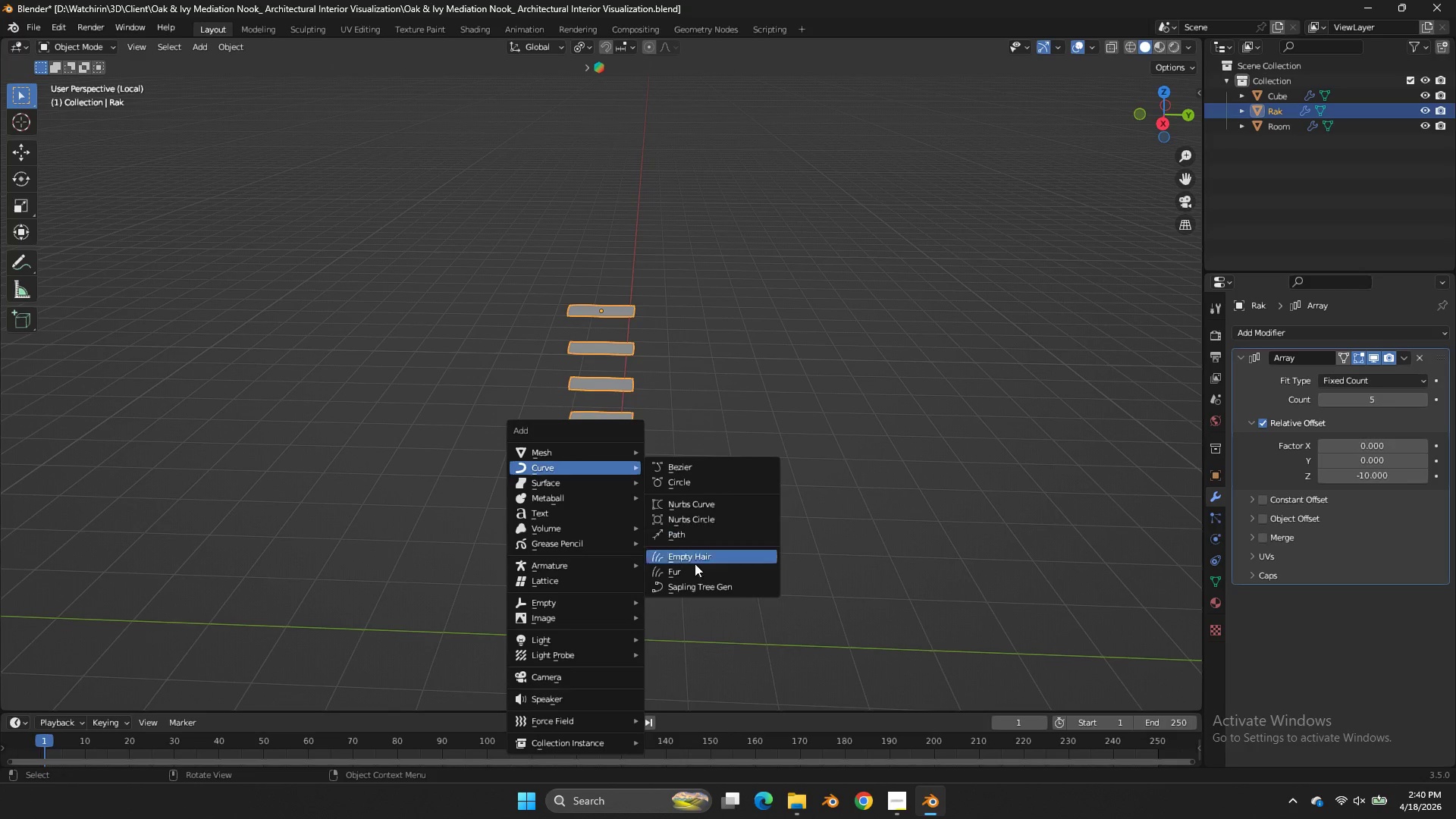 
left_click([695, 584])
 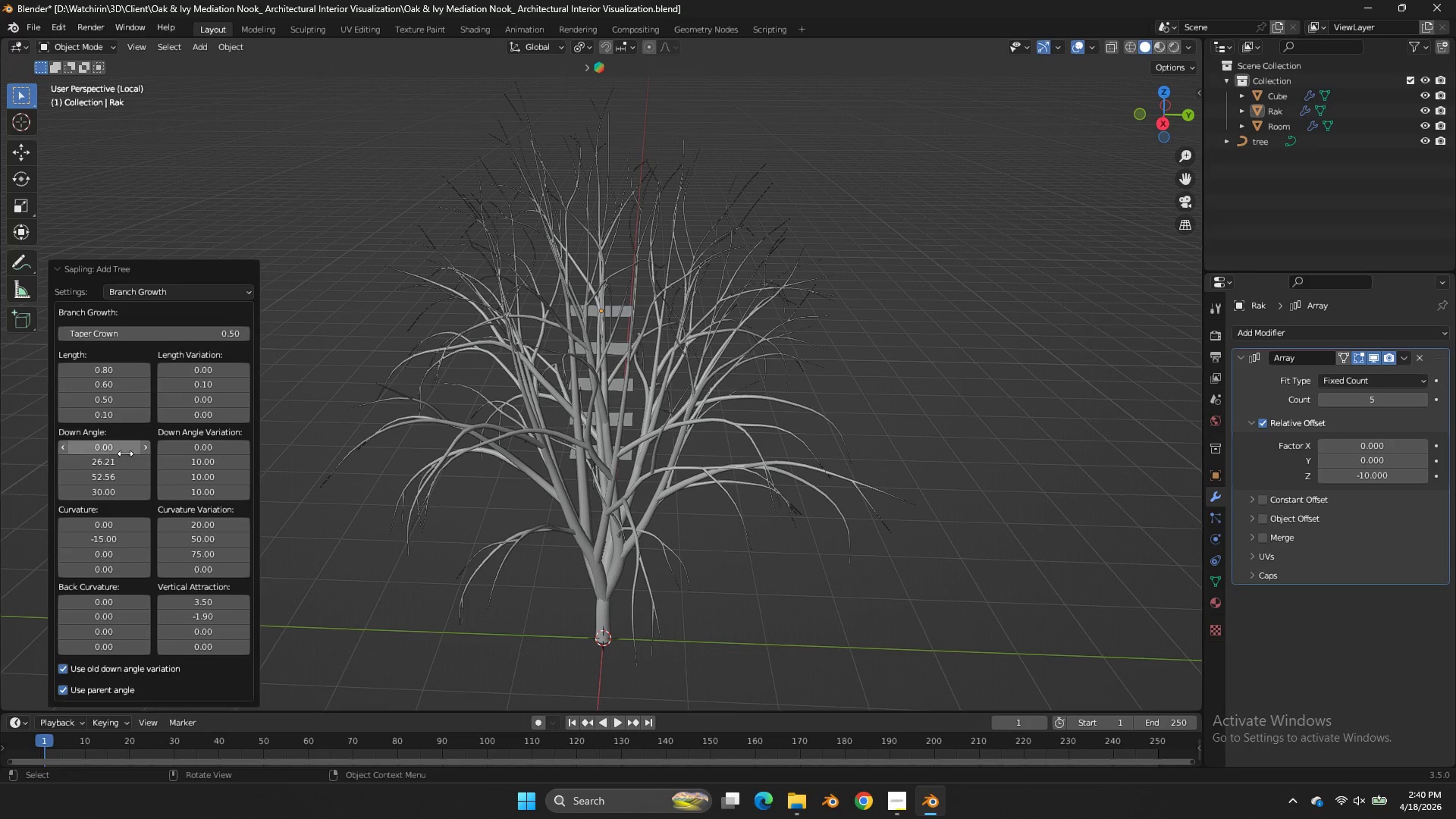 
left_click_drag(start_coordinate=[119, 450], to_coordinate=[815, 469])
 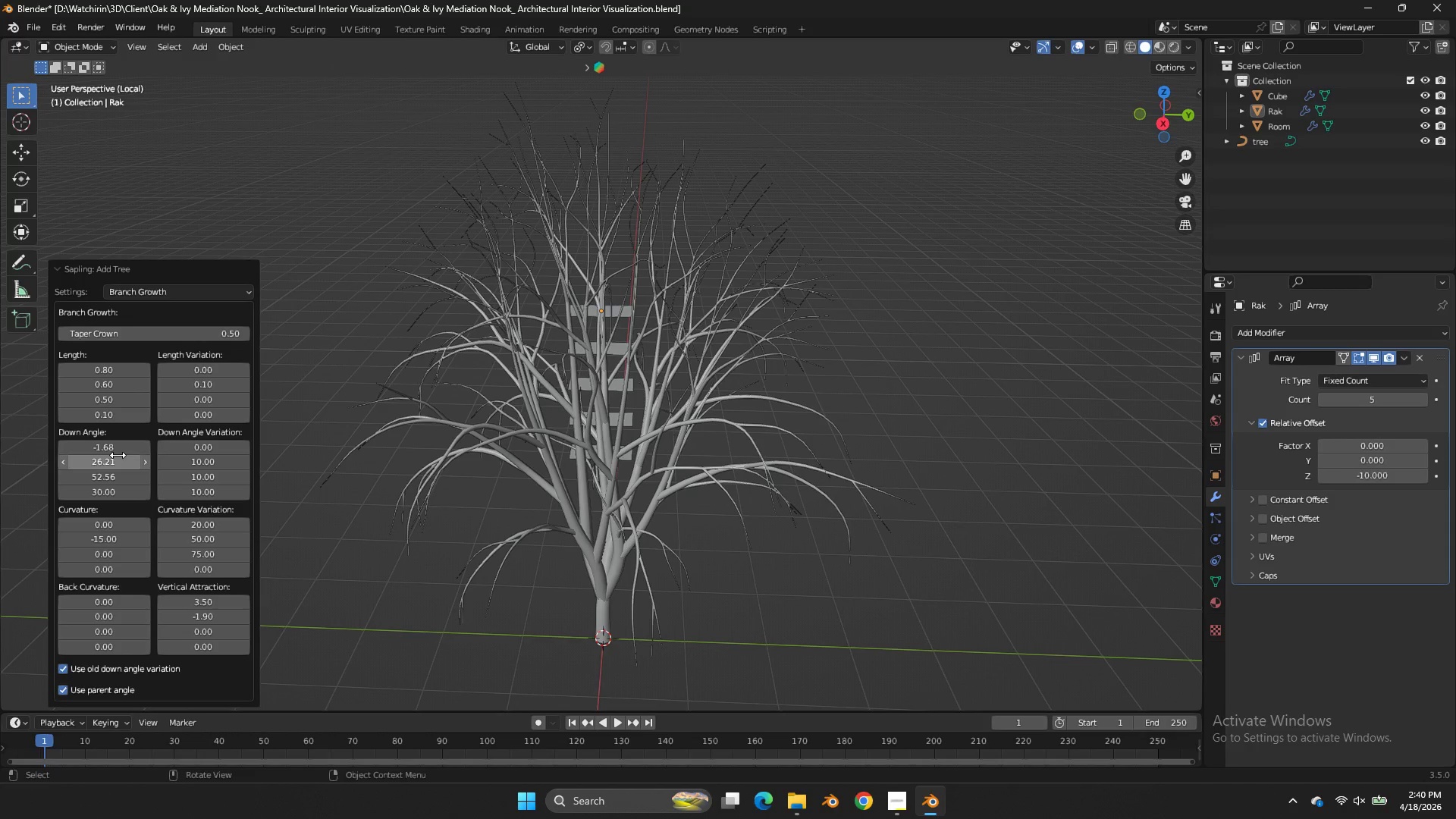 
left_click_drag(start_coordinate=[118, 455], to_coordinate=[800, 461])
 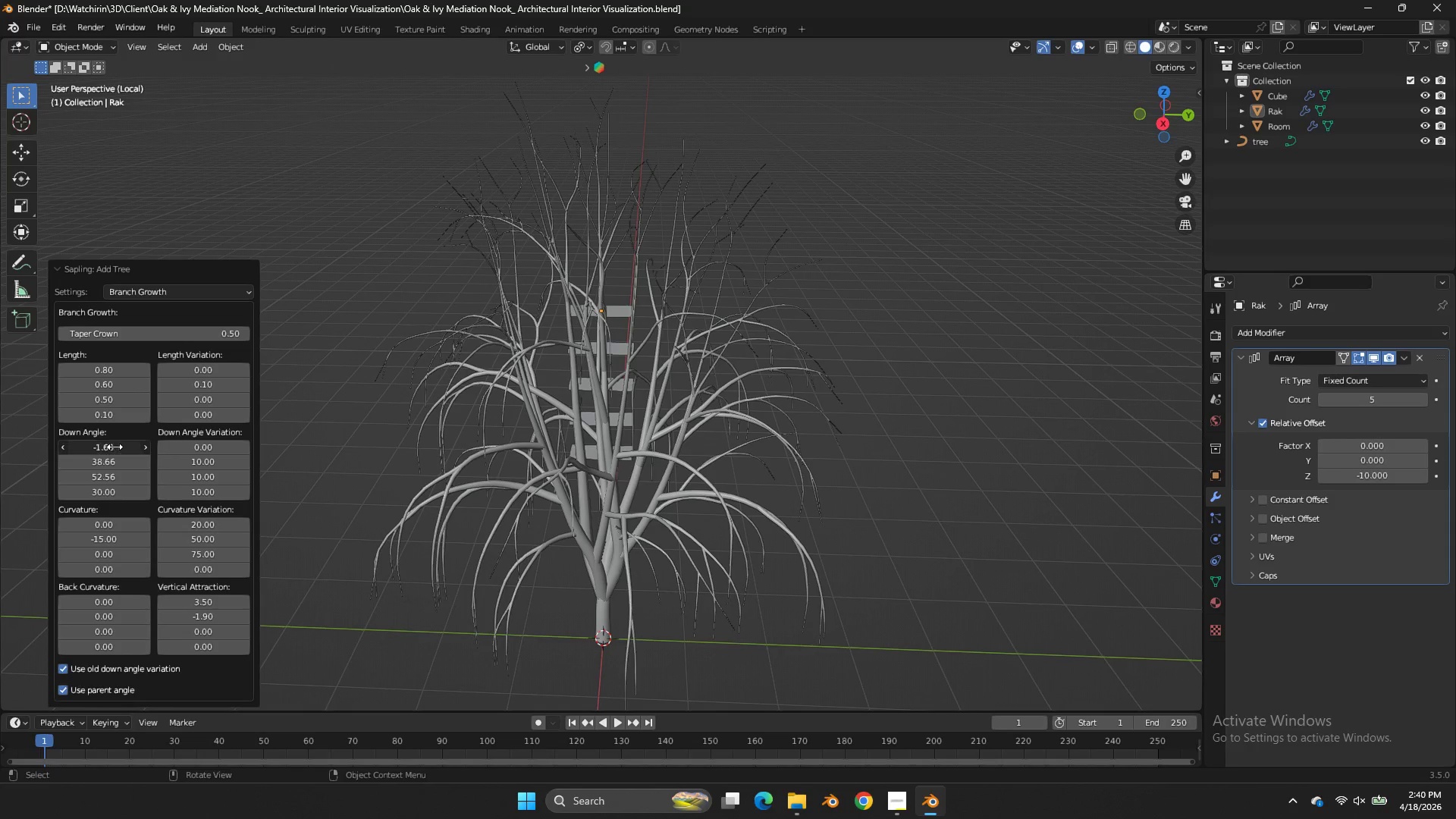 
left_click_drag(start_coordinate=[115, 447], to_coordinate=[837, 458])
 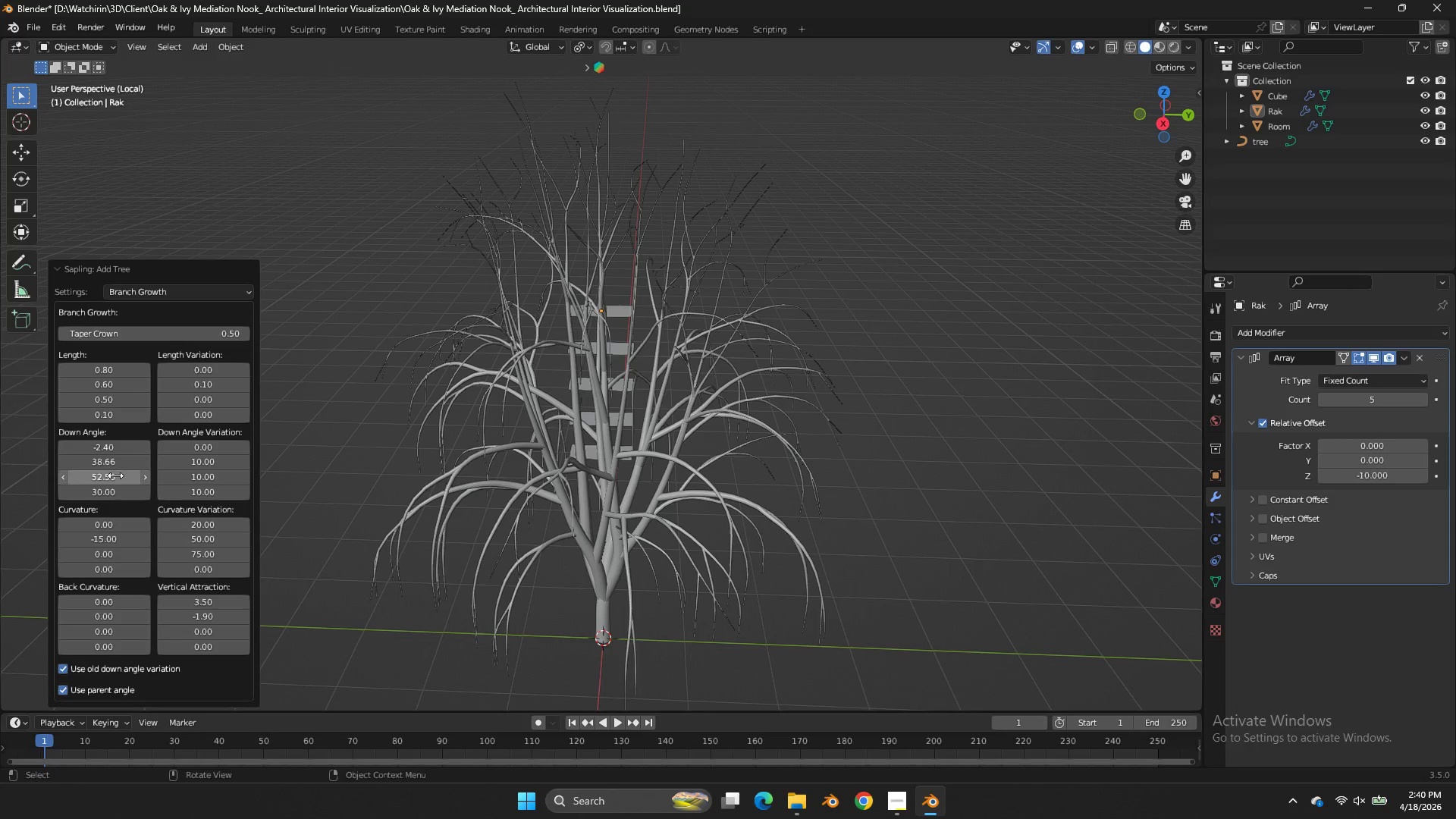 
left_click_drag(start_coordinate=[115, 475], to_coordinate=[896, 475])
 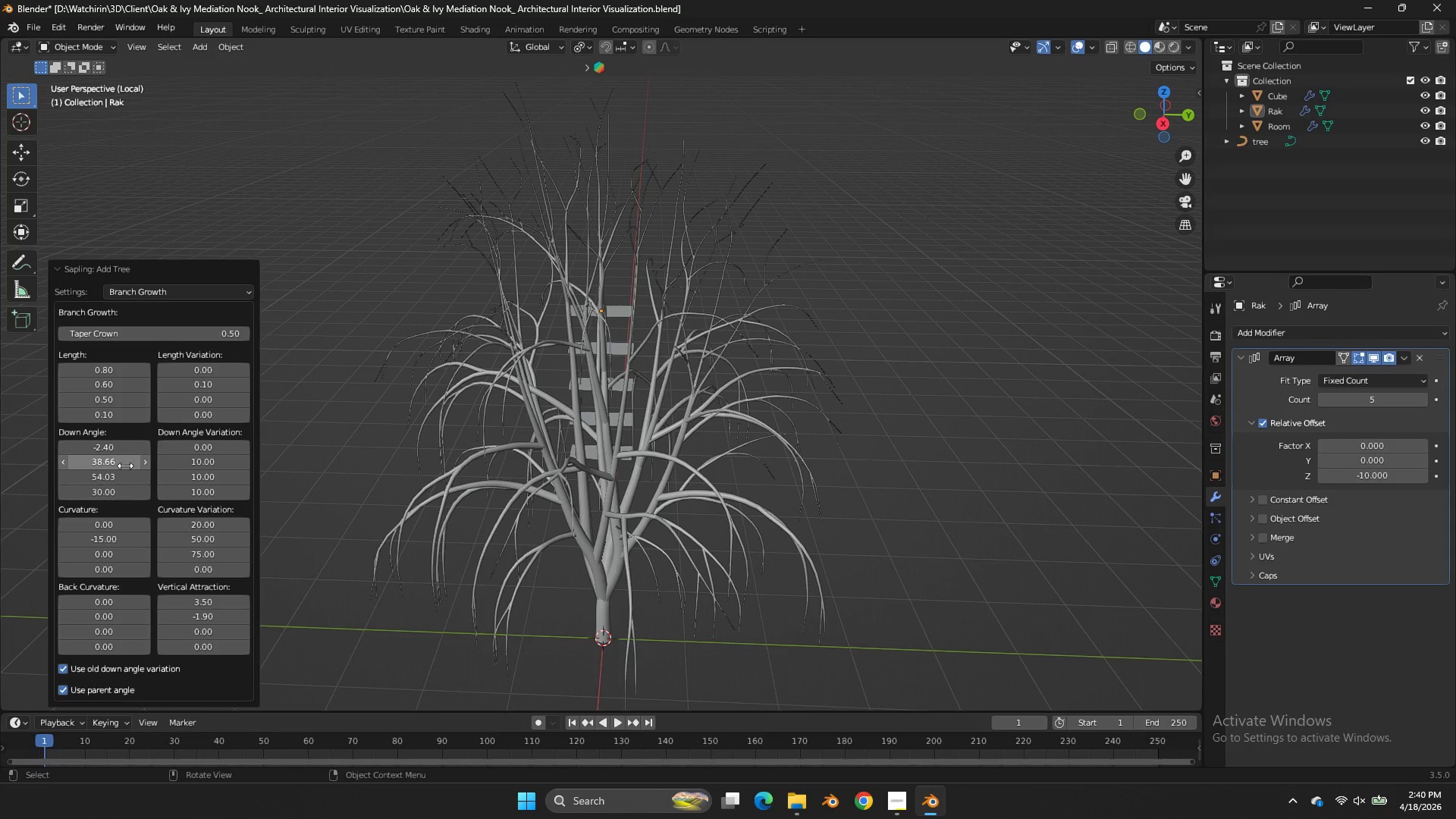 
mouse_move([123, 460])
 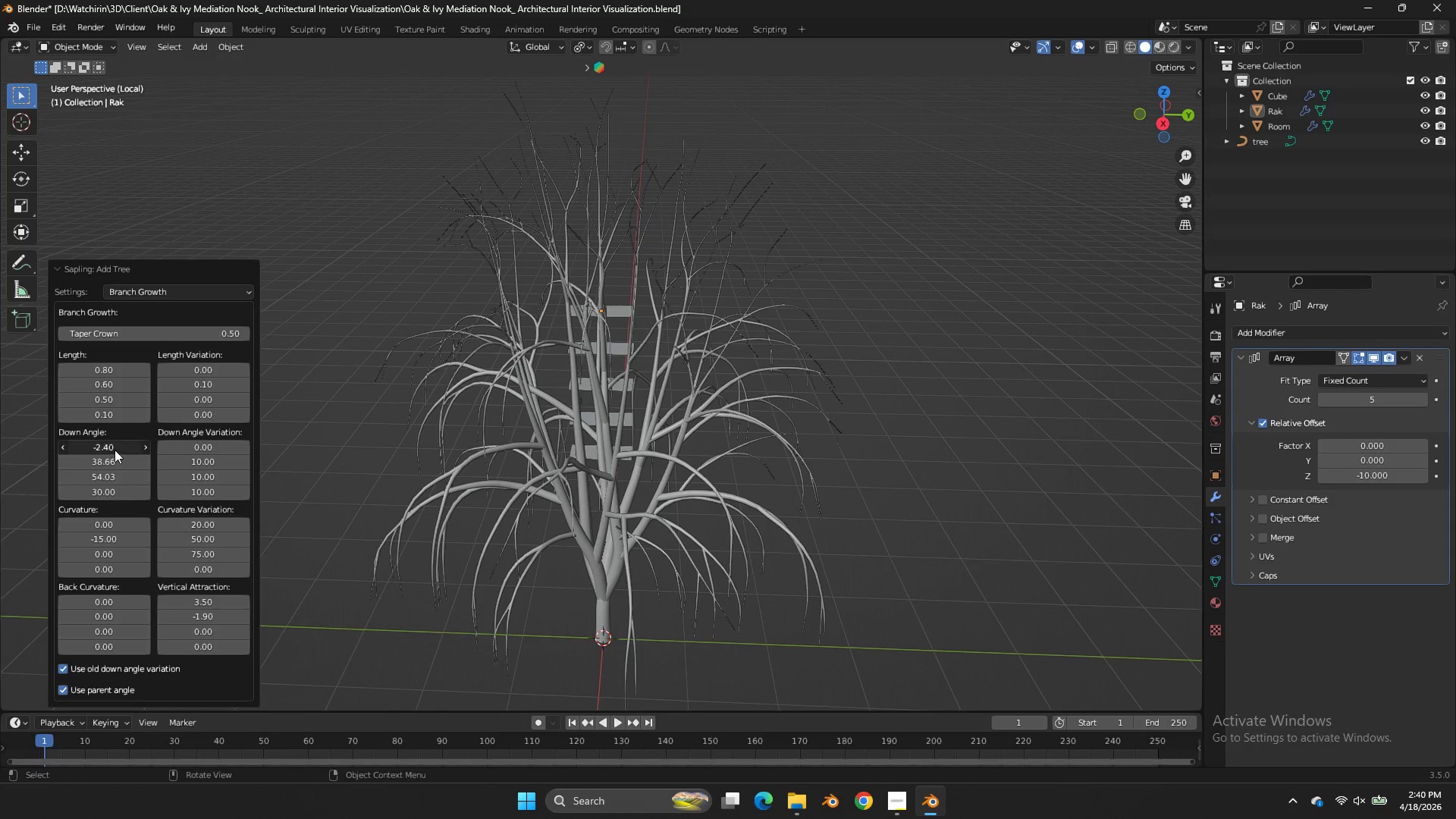 
left_click_drag(start_coordinate=[115, 450], to_coordinate=[905, 453])
 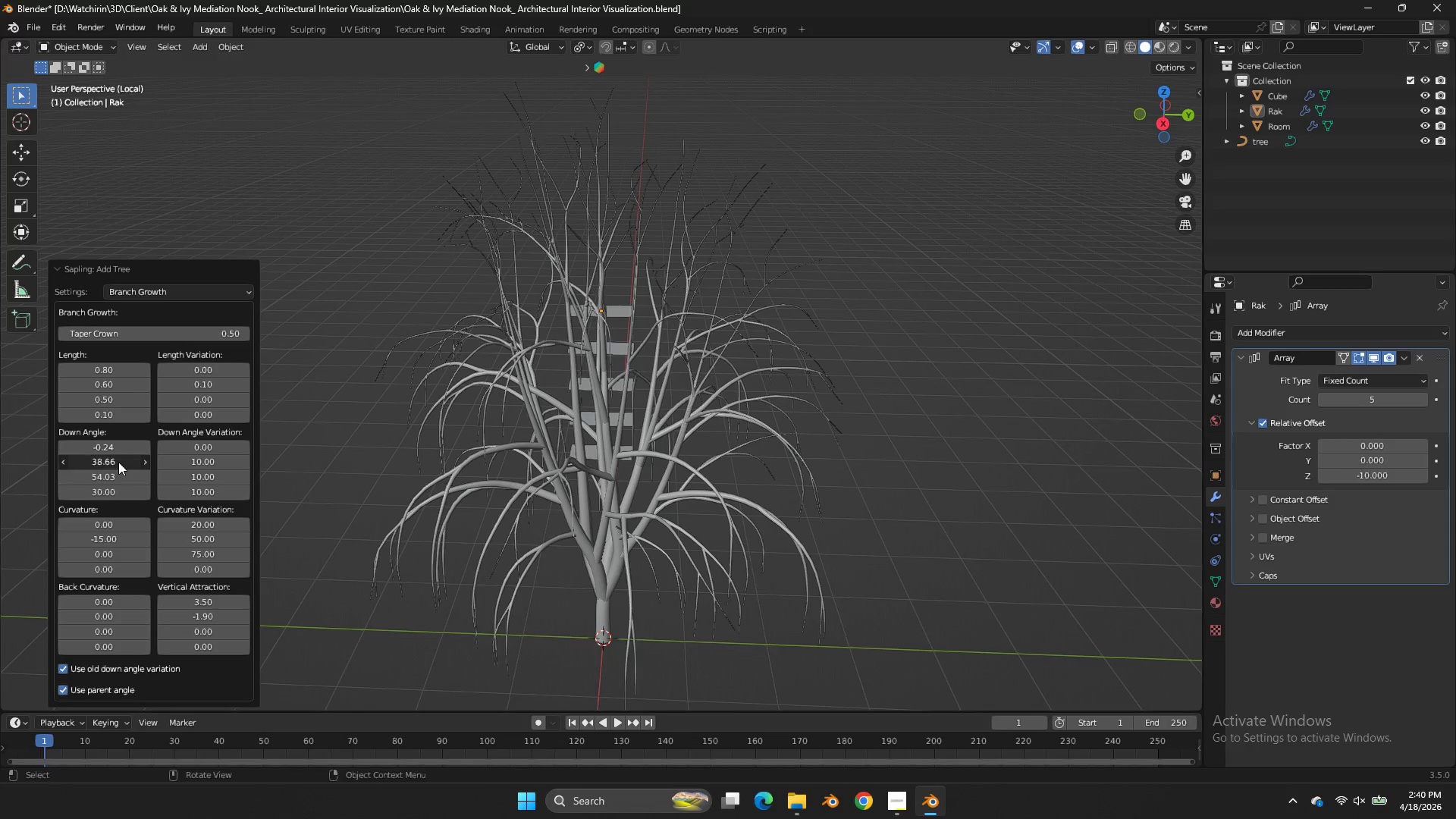 
left_click_drag(start_coordinate=[118, 461], to_coordinate=[734, 463])
 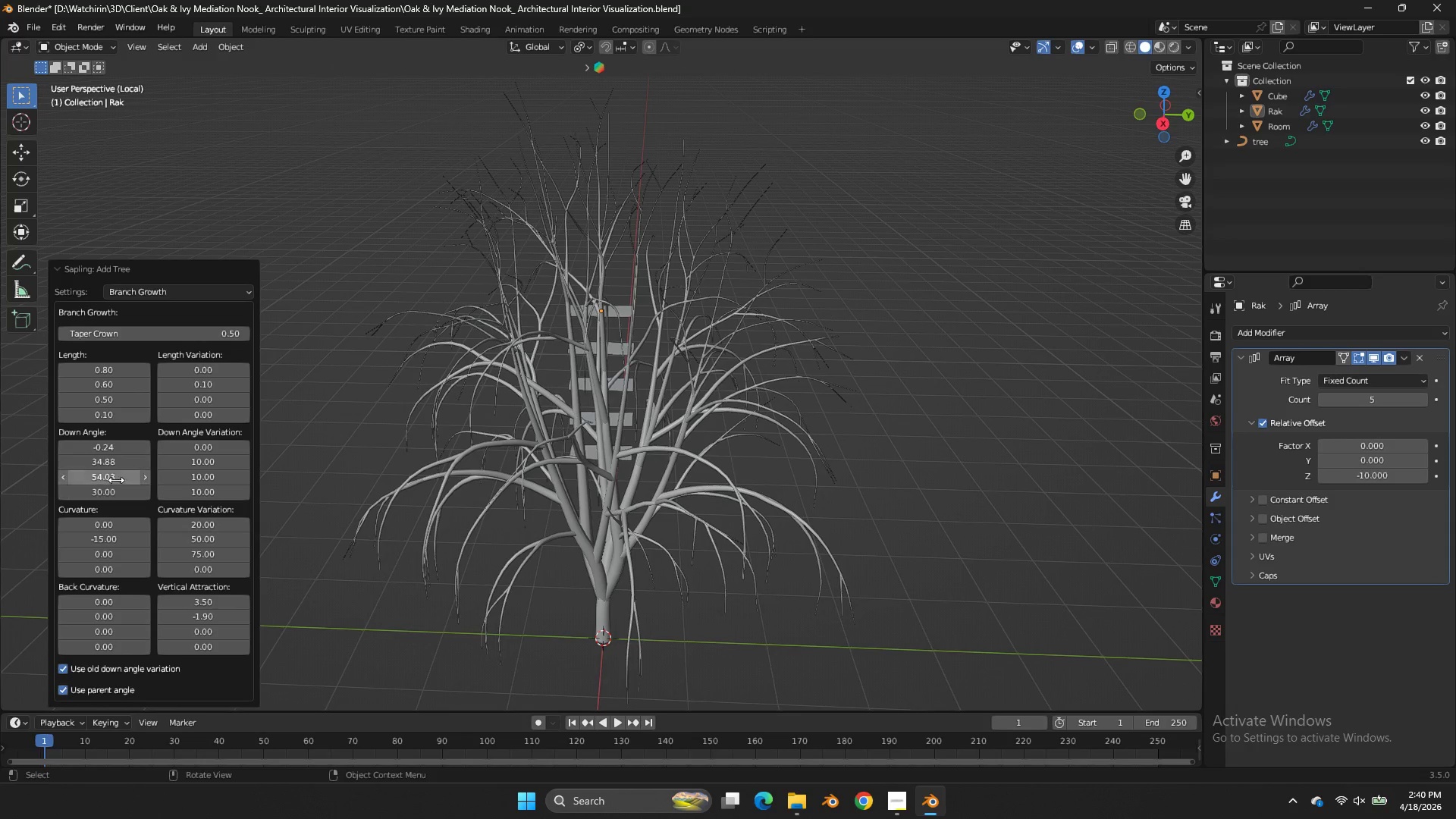 
left_click_drag(start_coordinate=[115, 480], to_coordinate=[890, 492])
 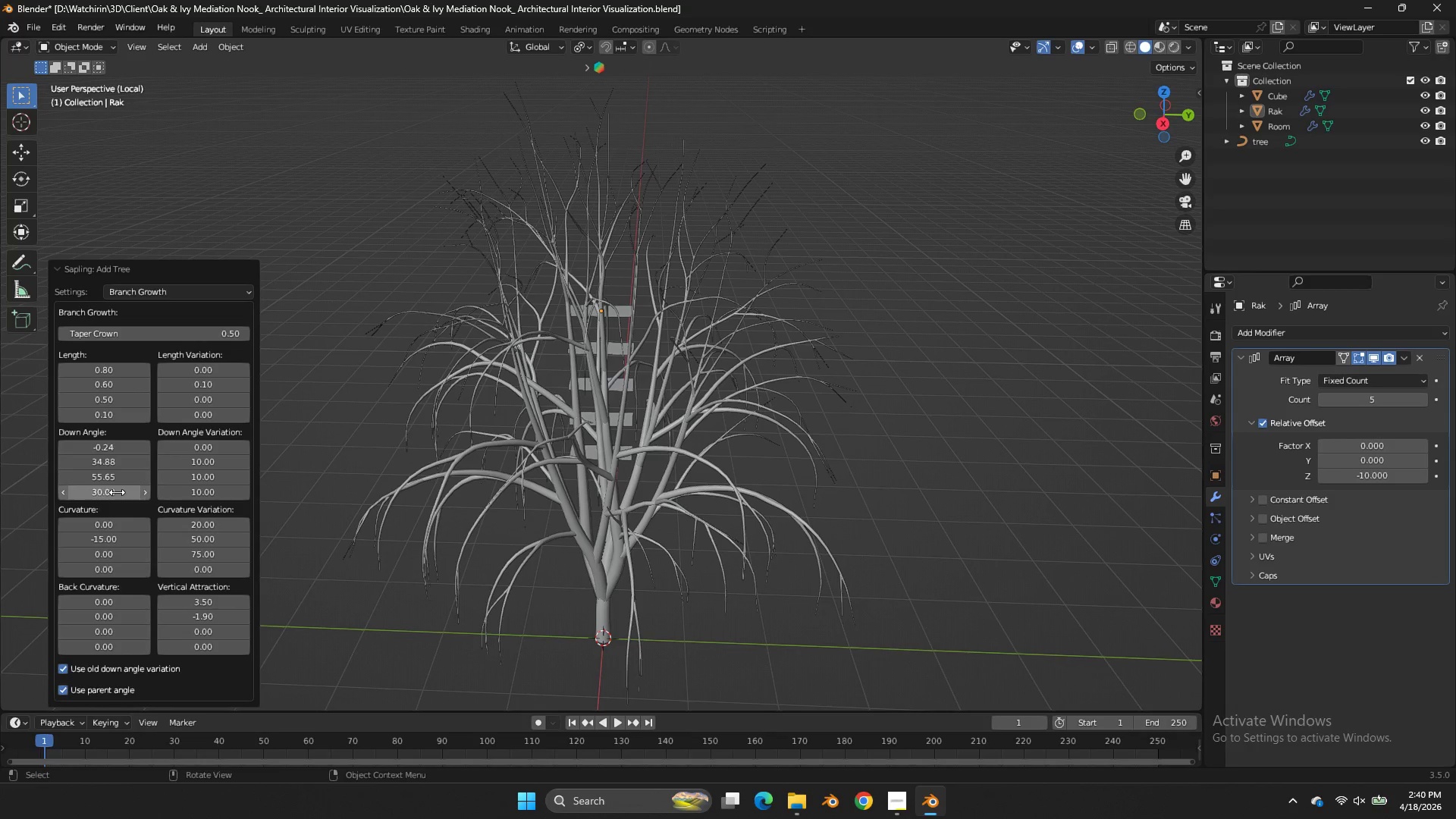 
left_click_drag(start_coordinate=[117, 492], to_coordinate=[876, 493])
 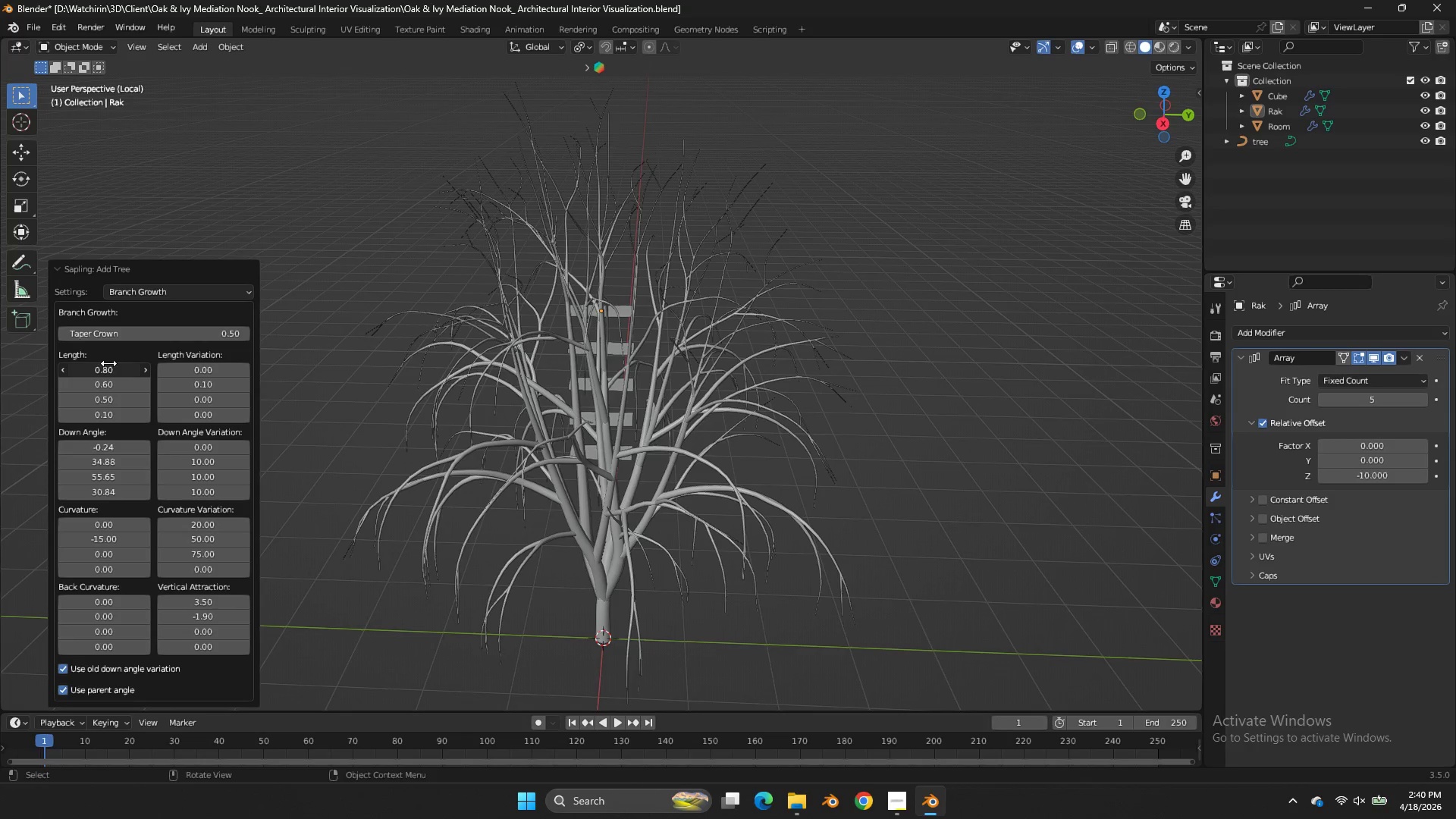 
left_click_drag(start_coordinate=[108, 363], to_coordinate=[830, 379])
 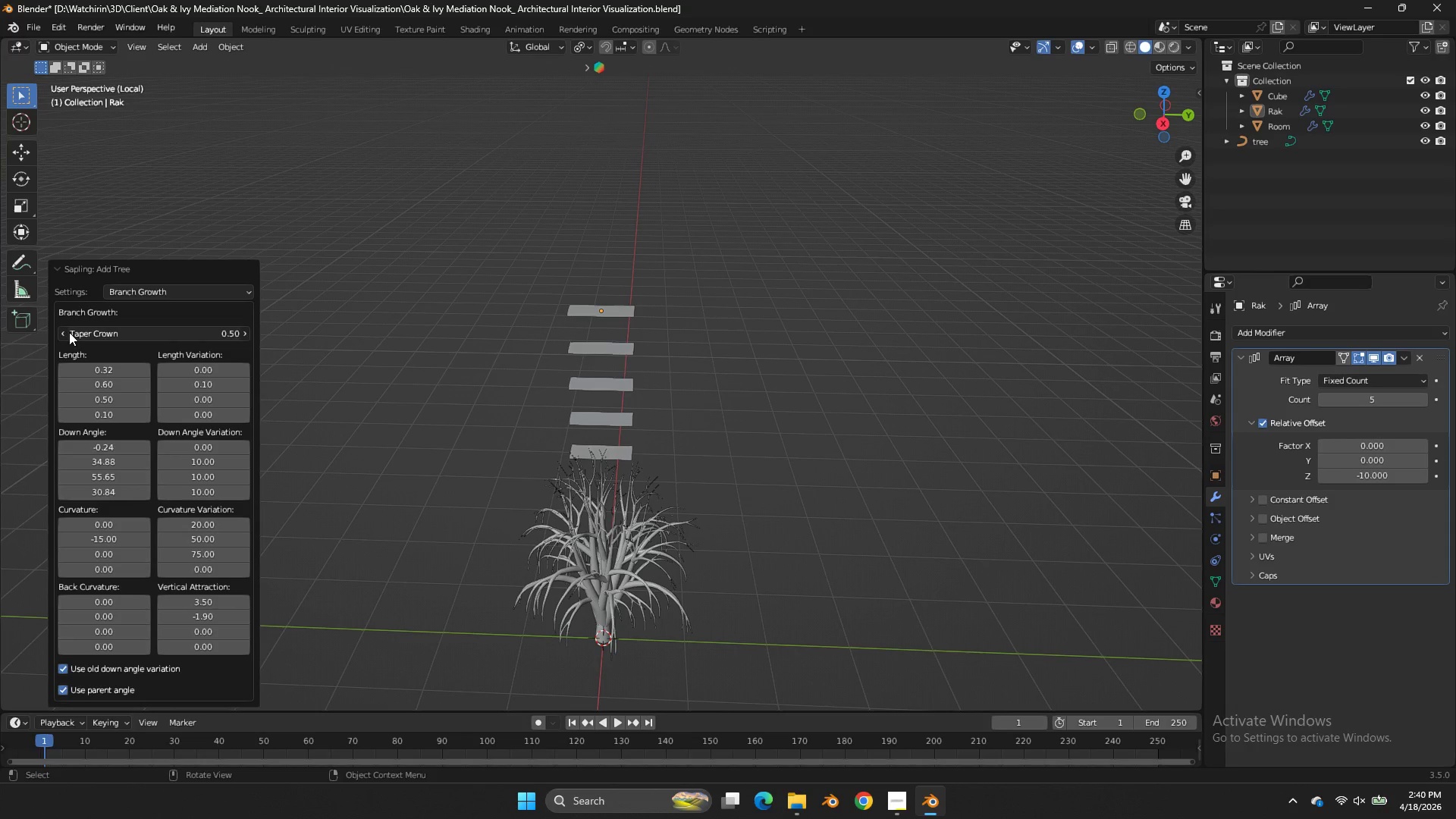 
double_click([67, 322])
 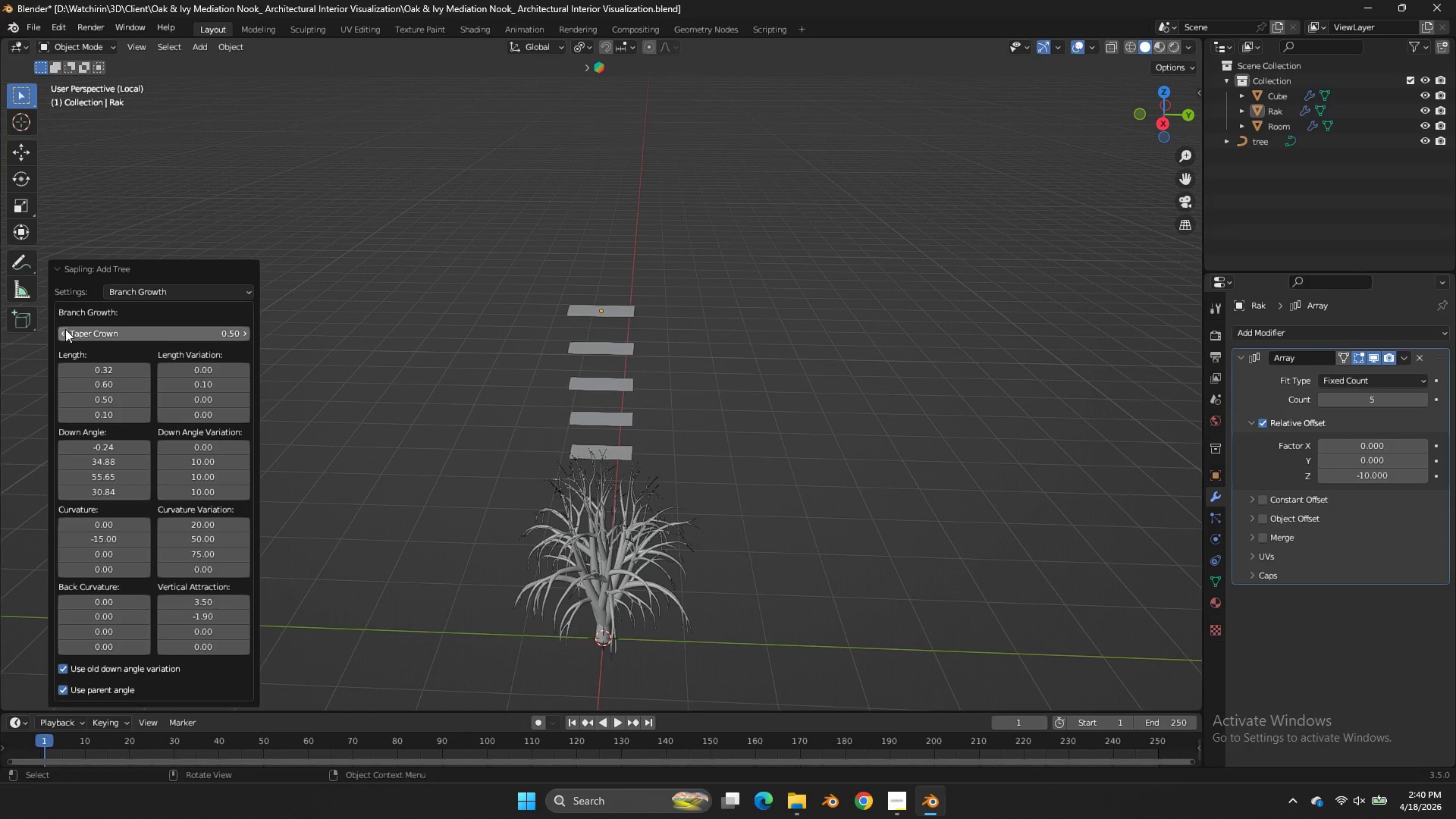 
left_click_drag(start_coordinate=[65, 329], to_coordinate=[793, 330])
 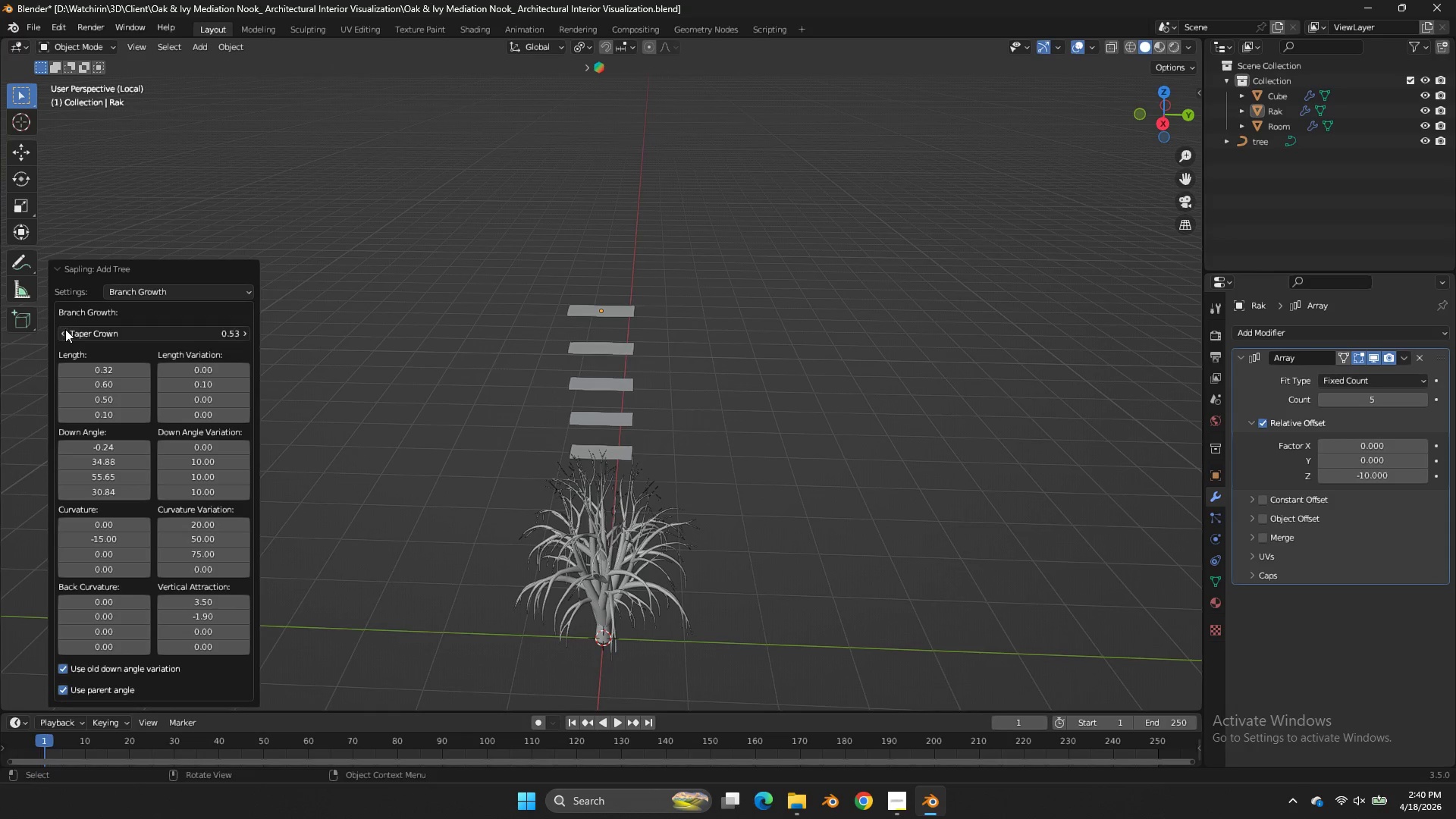 
triple_click([65, 329])
 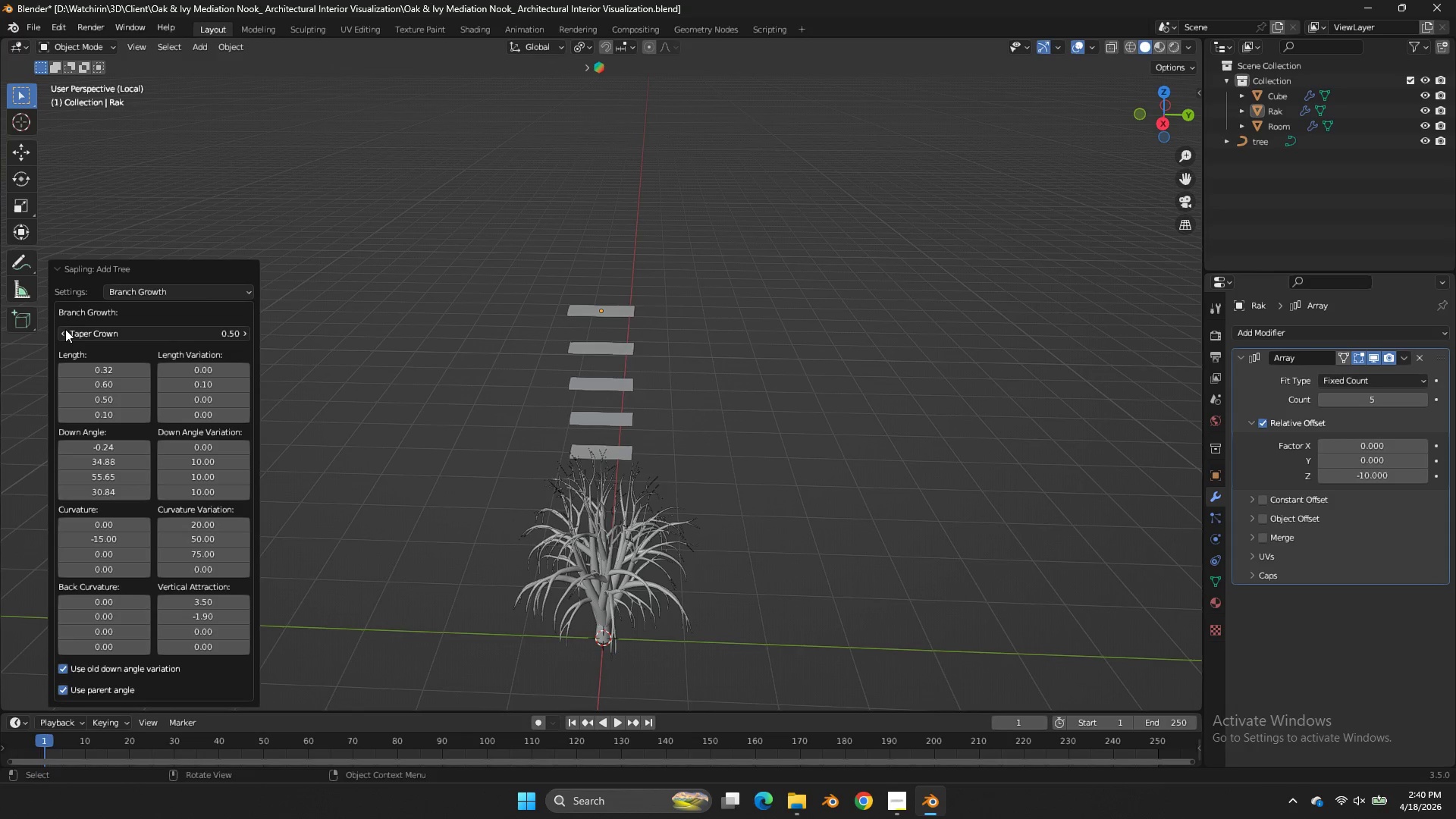 
triple_click([65, 329])
 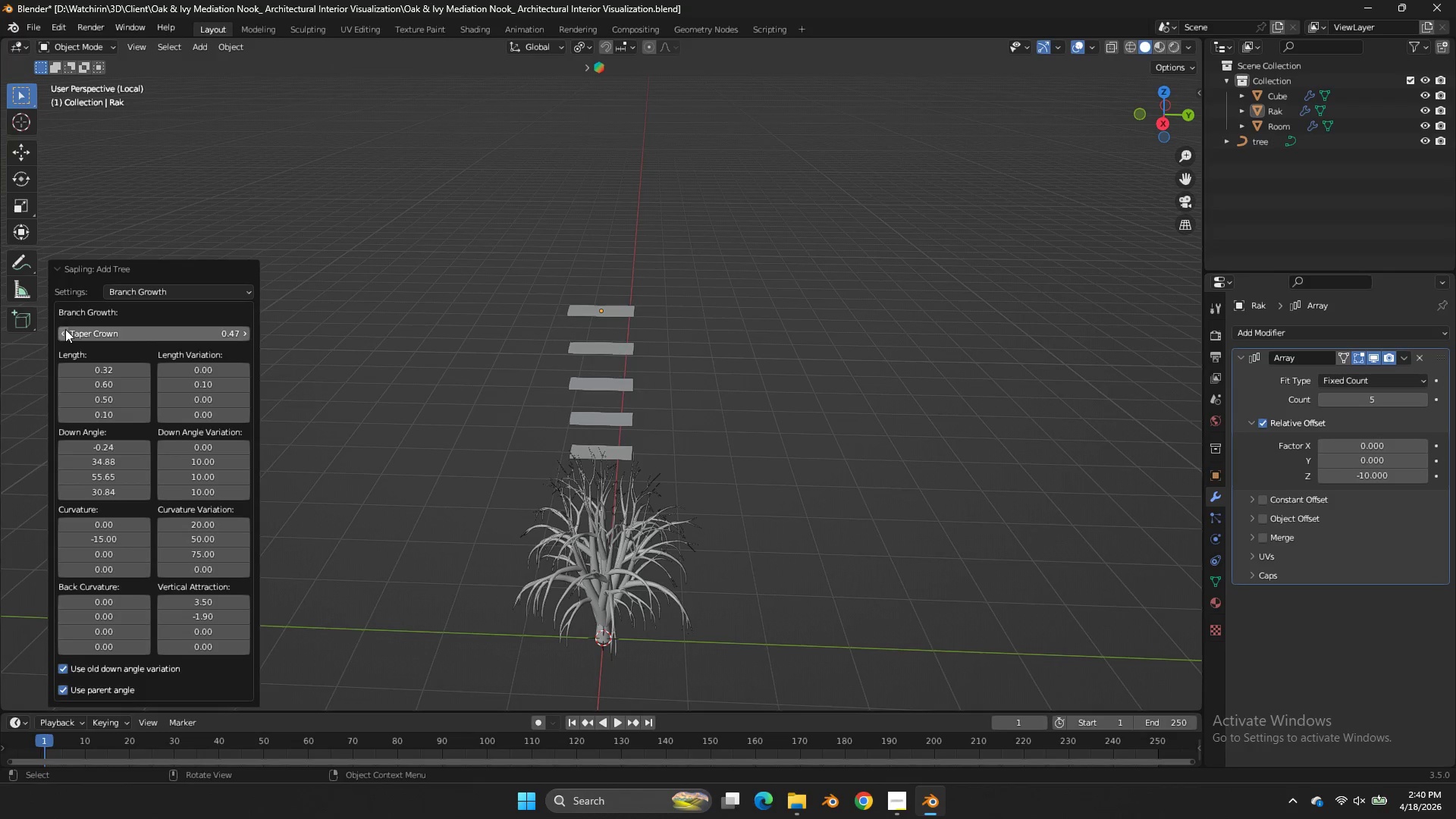 
triple_click([65, 329])
 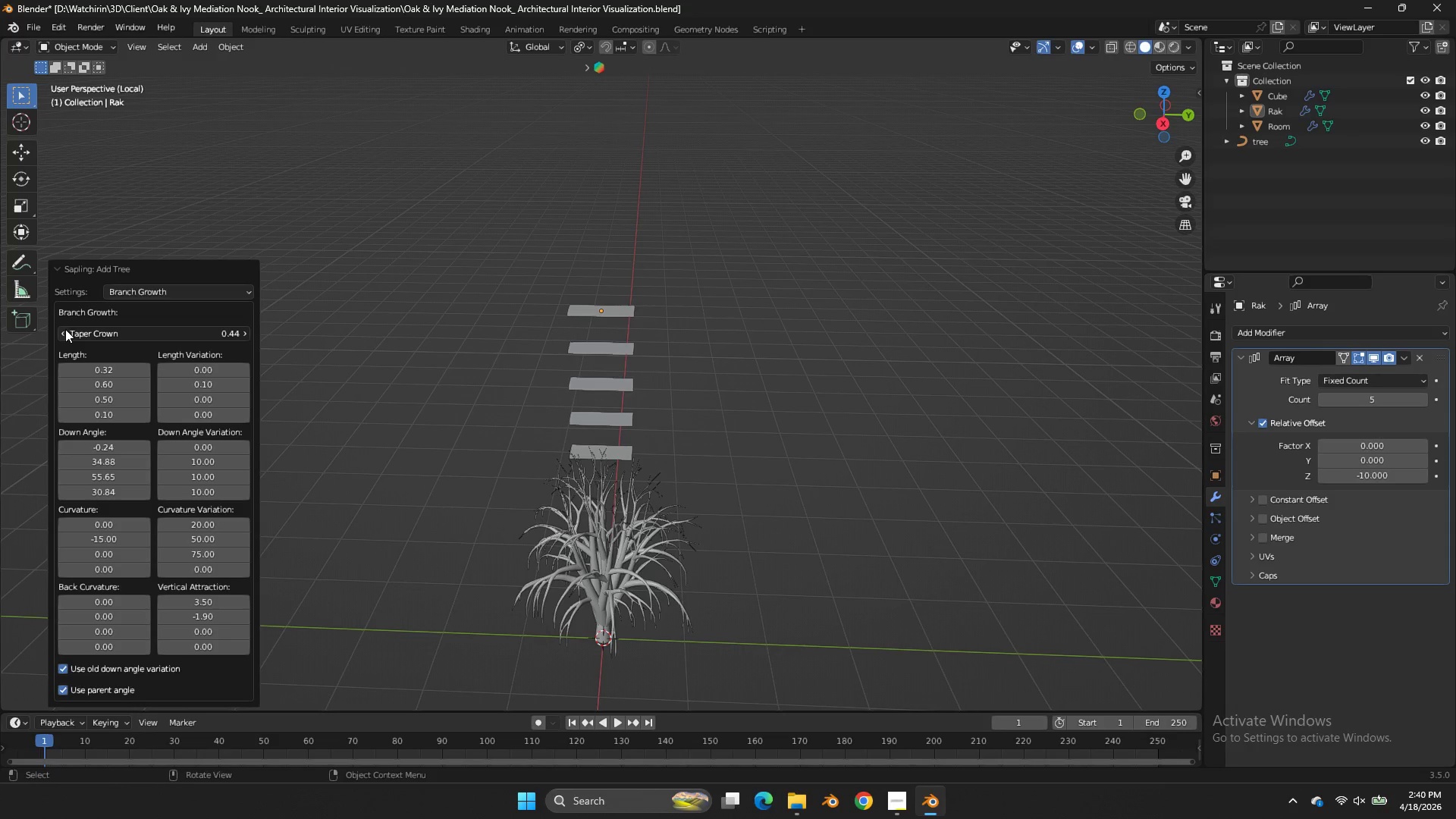 
triple_click([65, 329])
 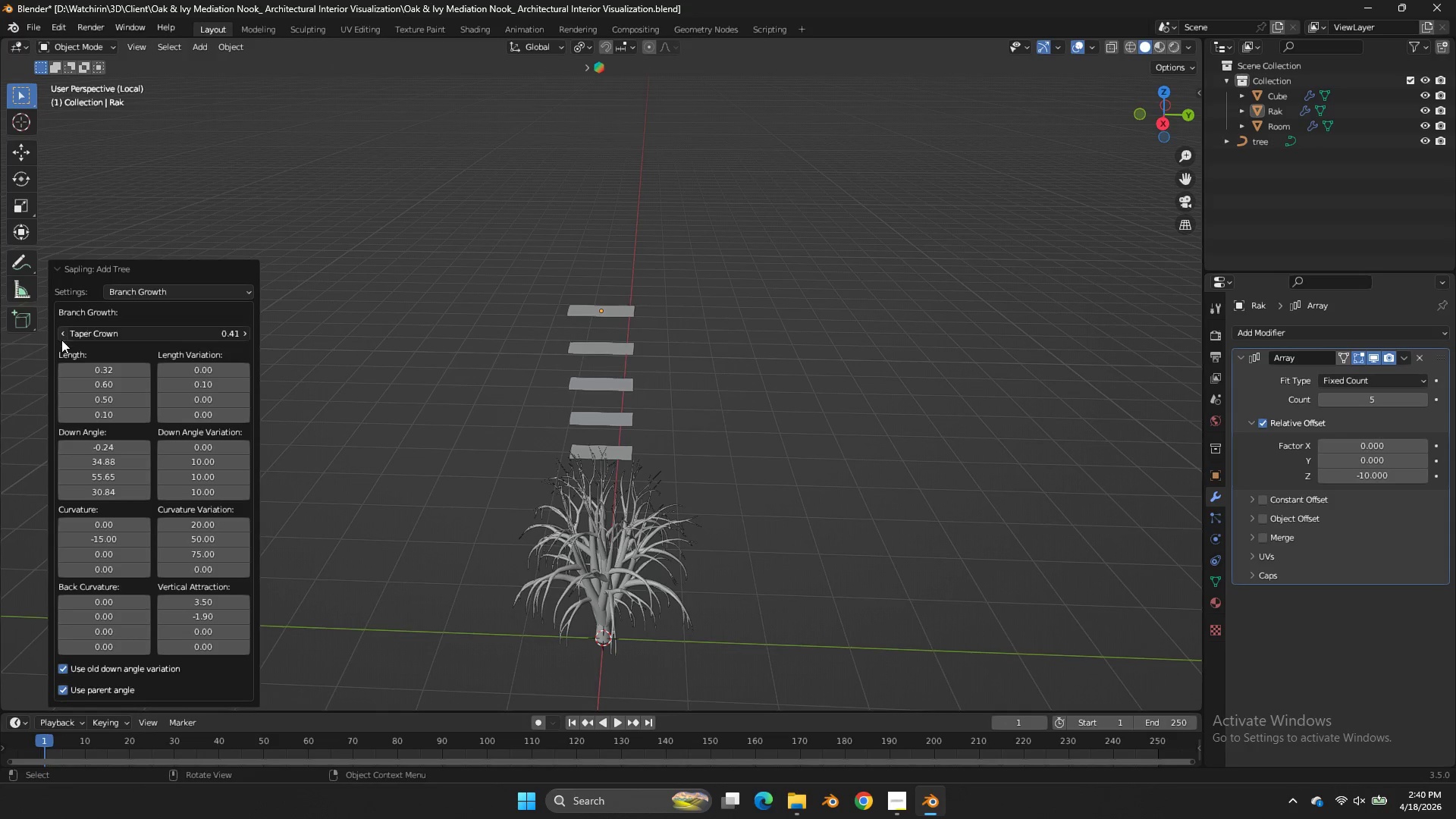 
triple_click([61, 340])
 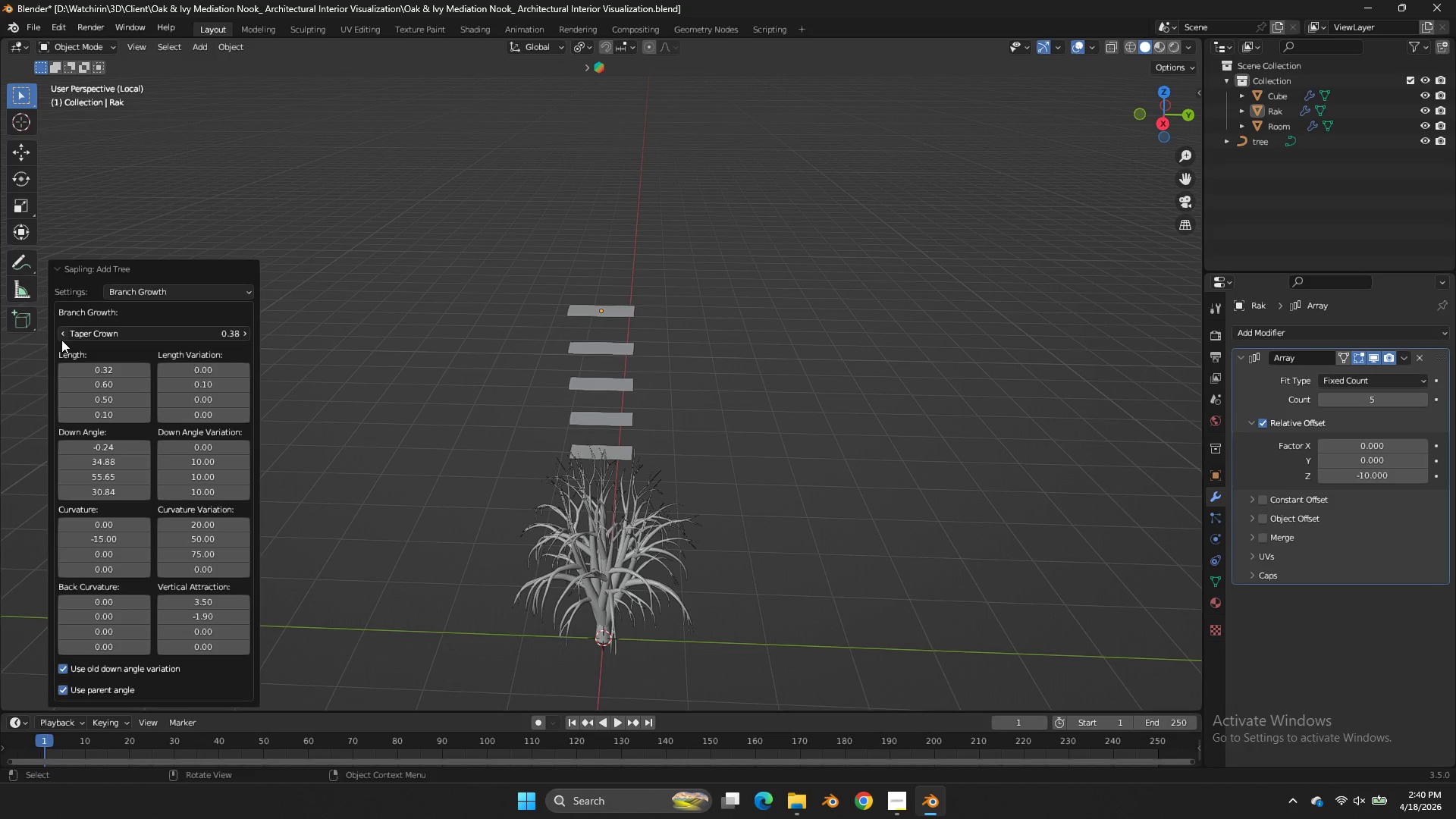 
triple_click([61, 340])
 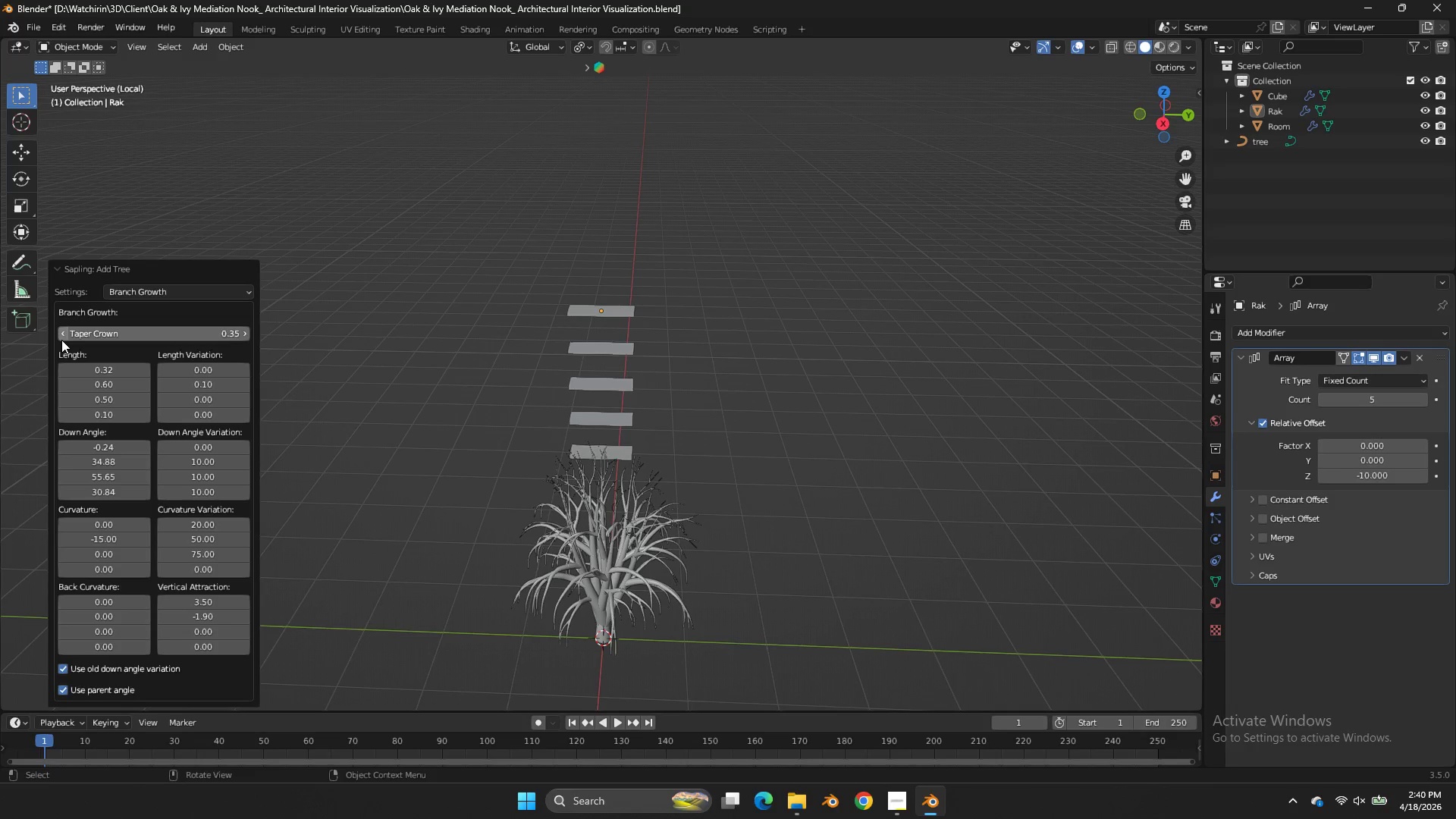 
triple_click([61, 340])
 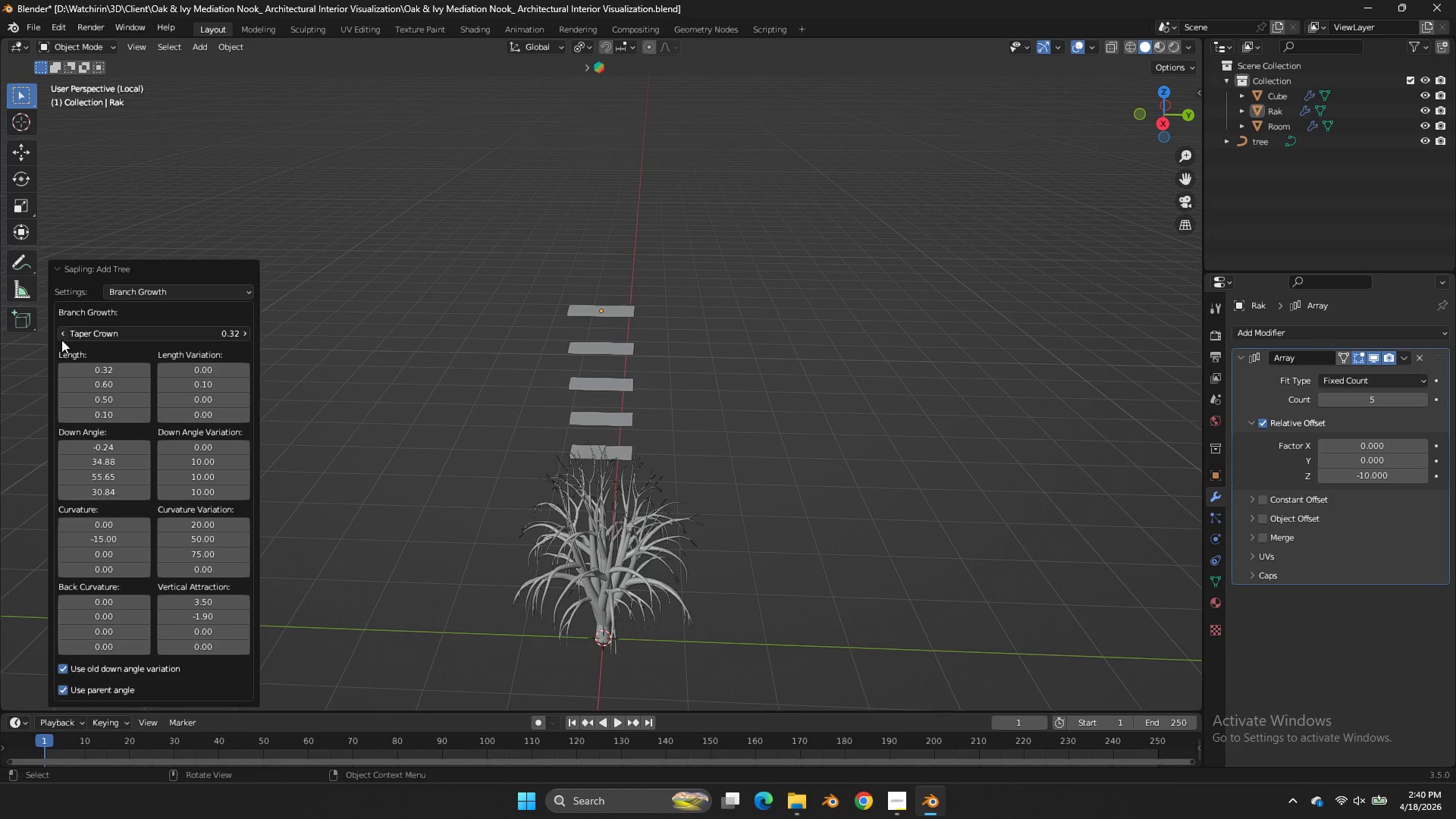 
triple_click([61, 340])
 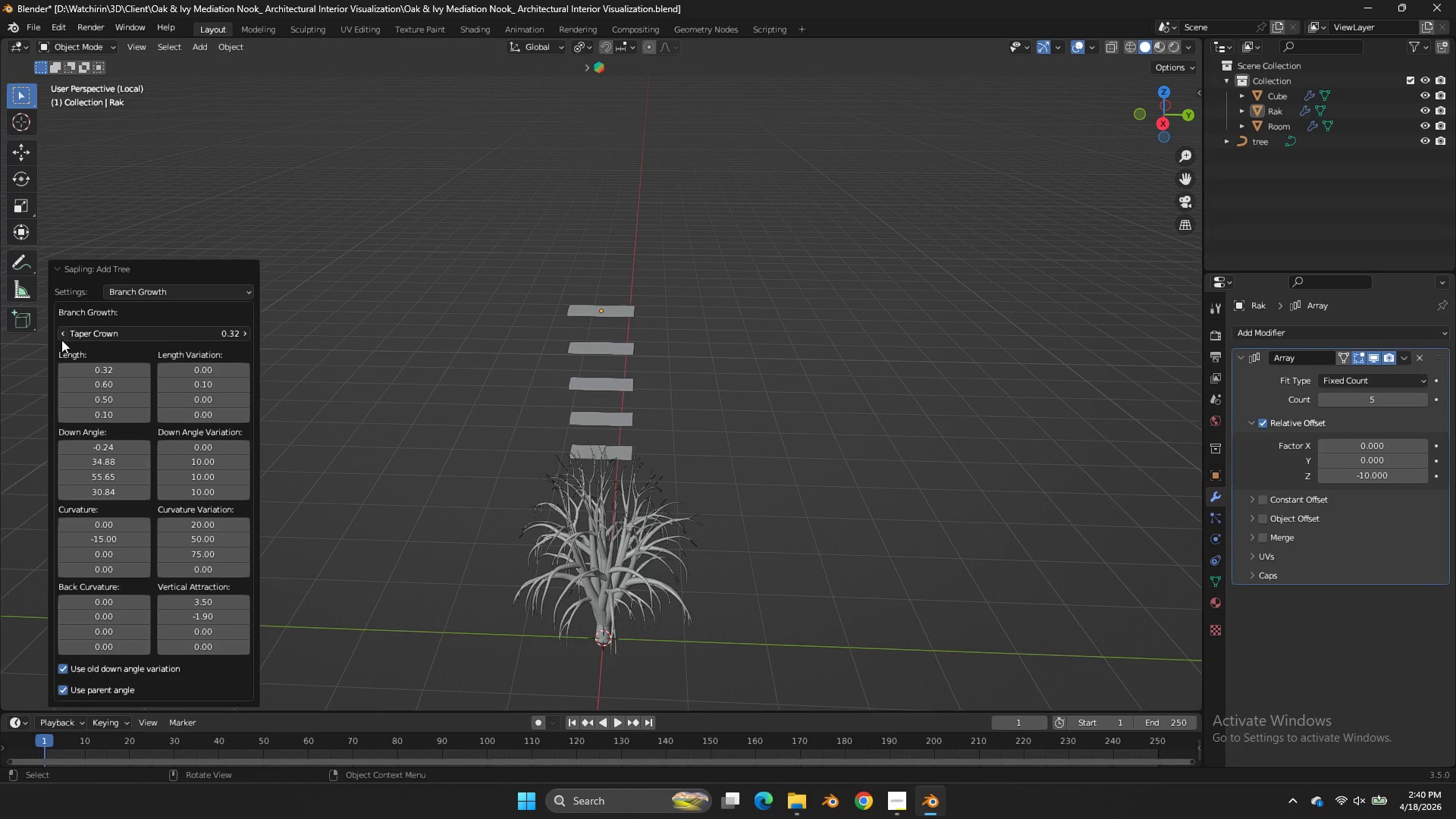 
triple_click([61, 340])
 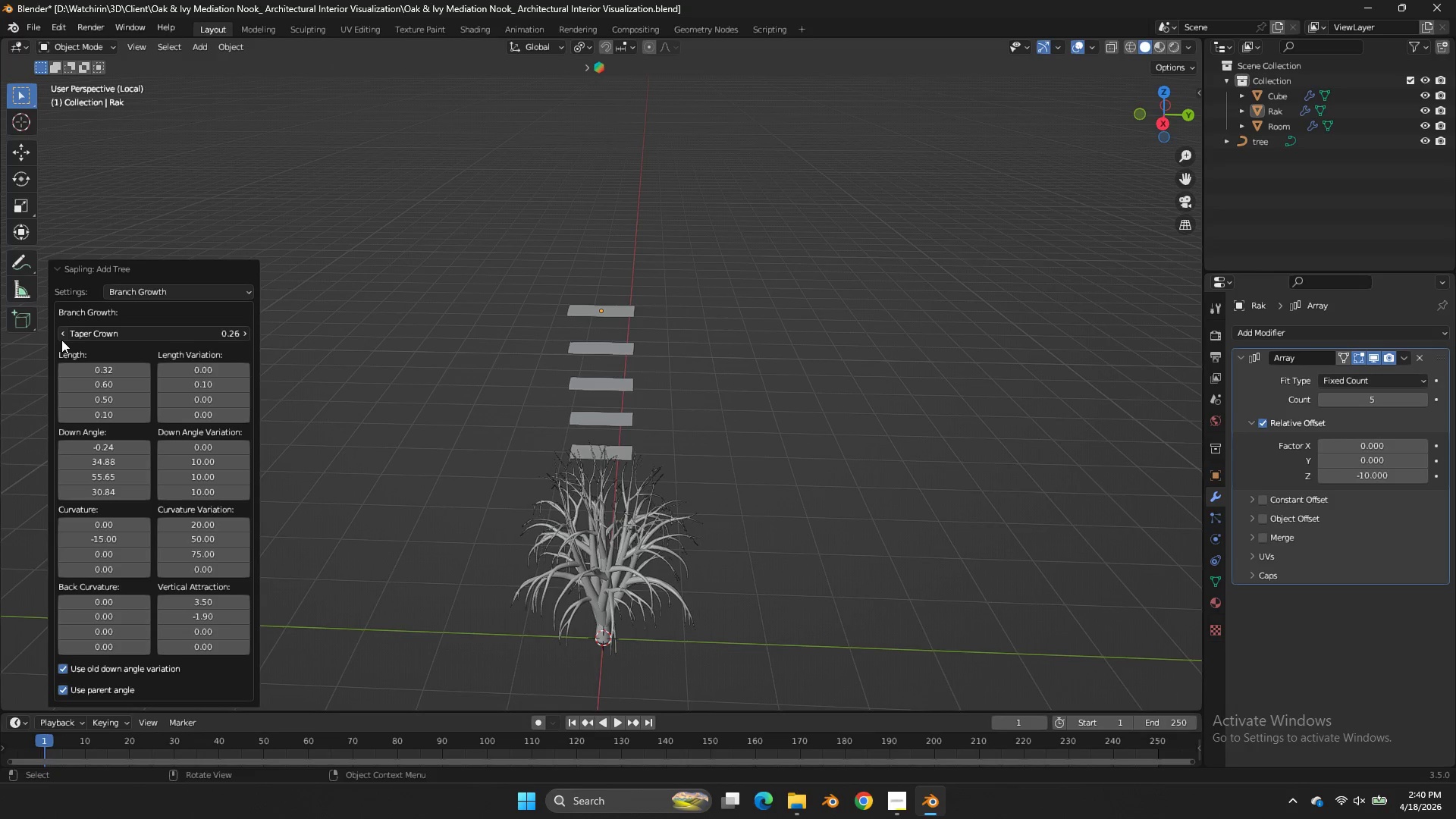 
triple_click([61, 340])
 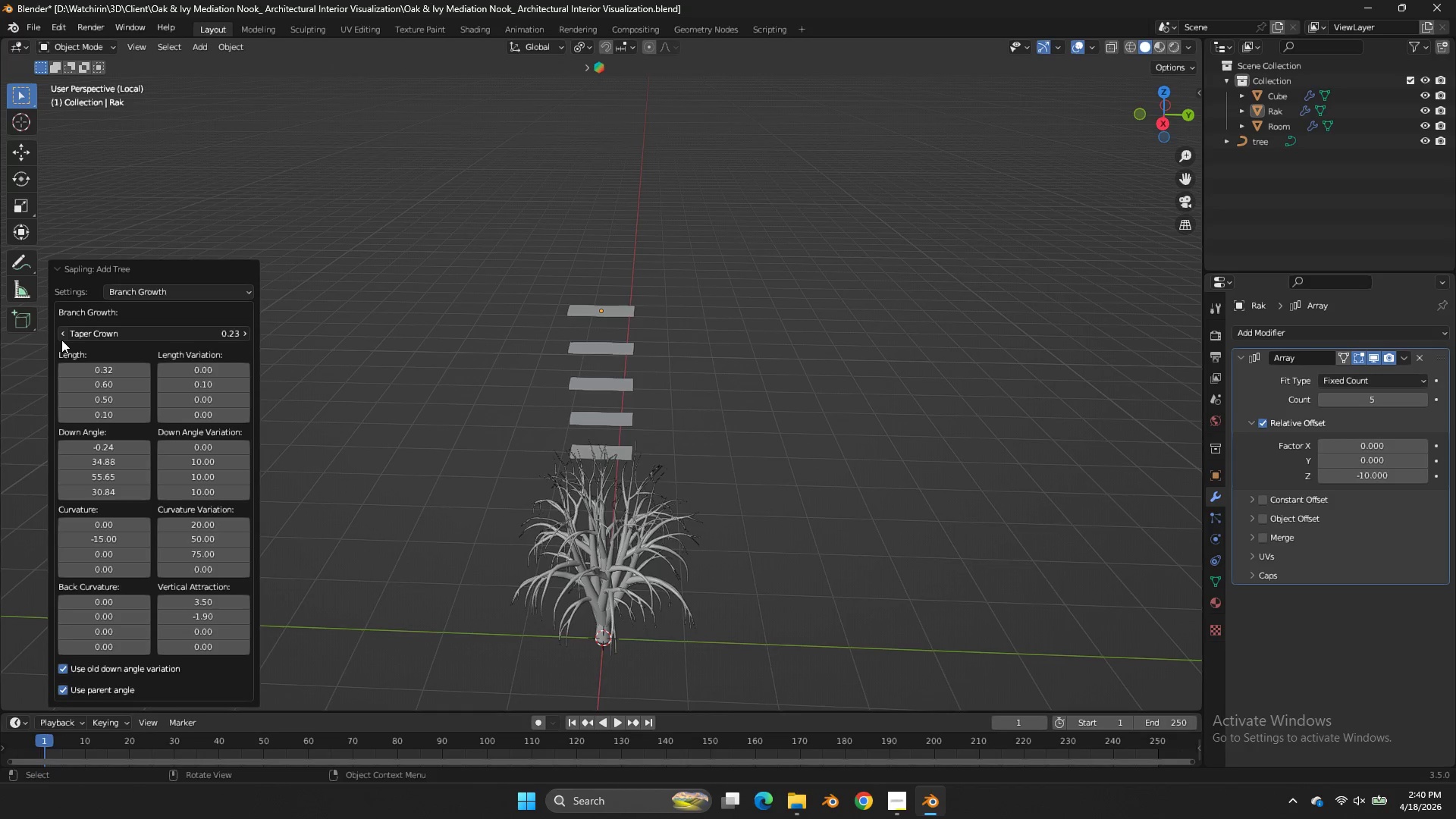 
triple_click([61, 340])
 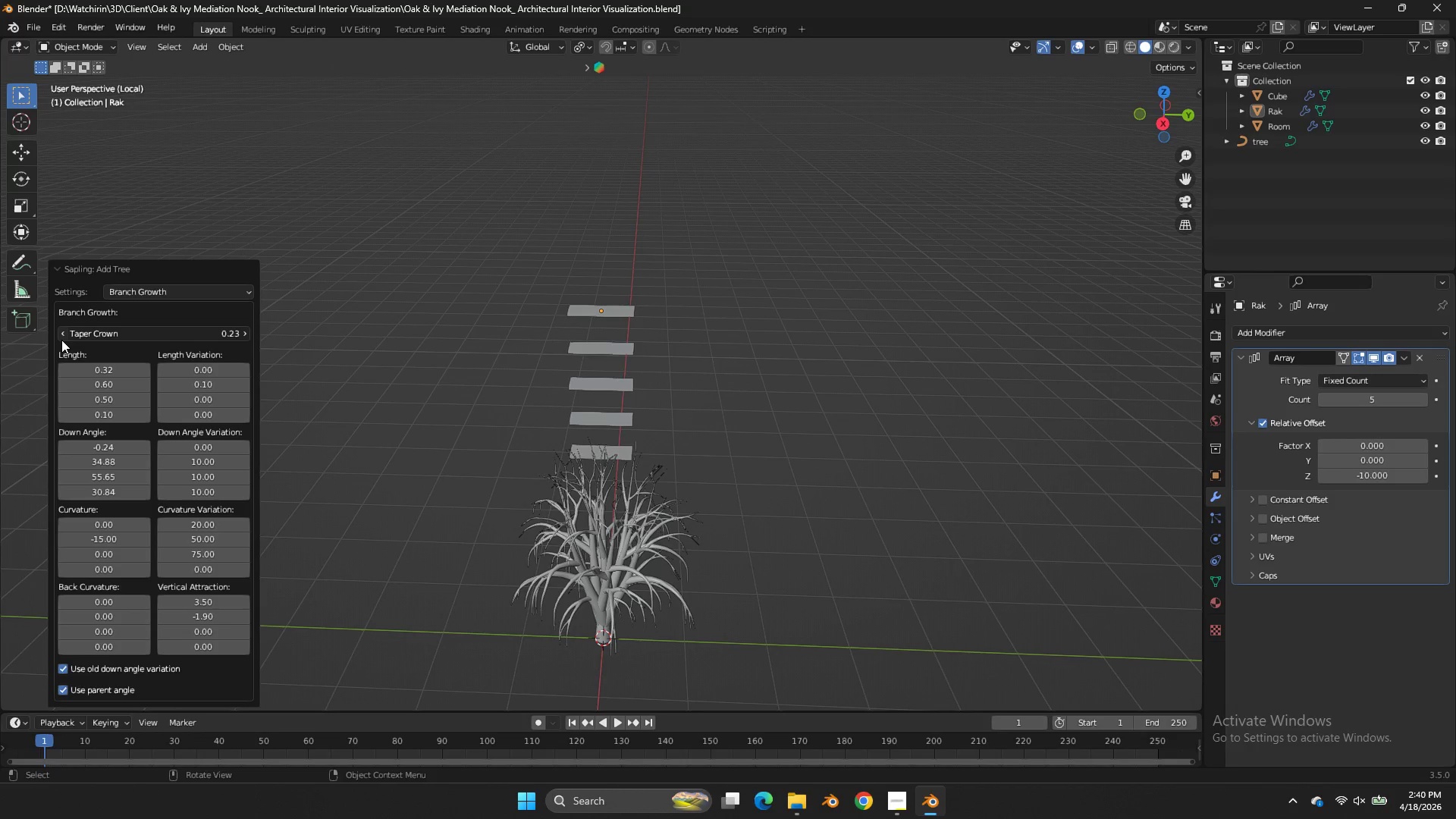 
triple_click([61, 340])
 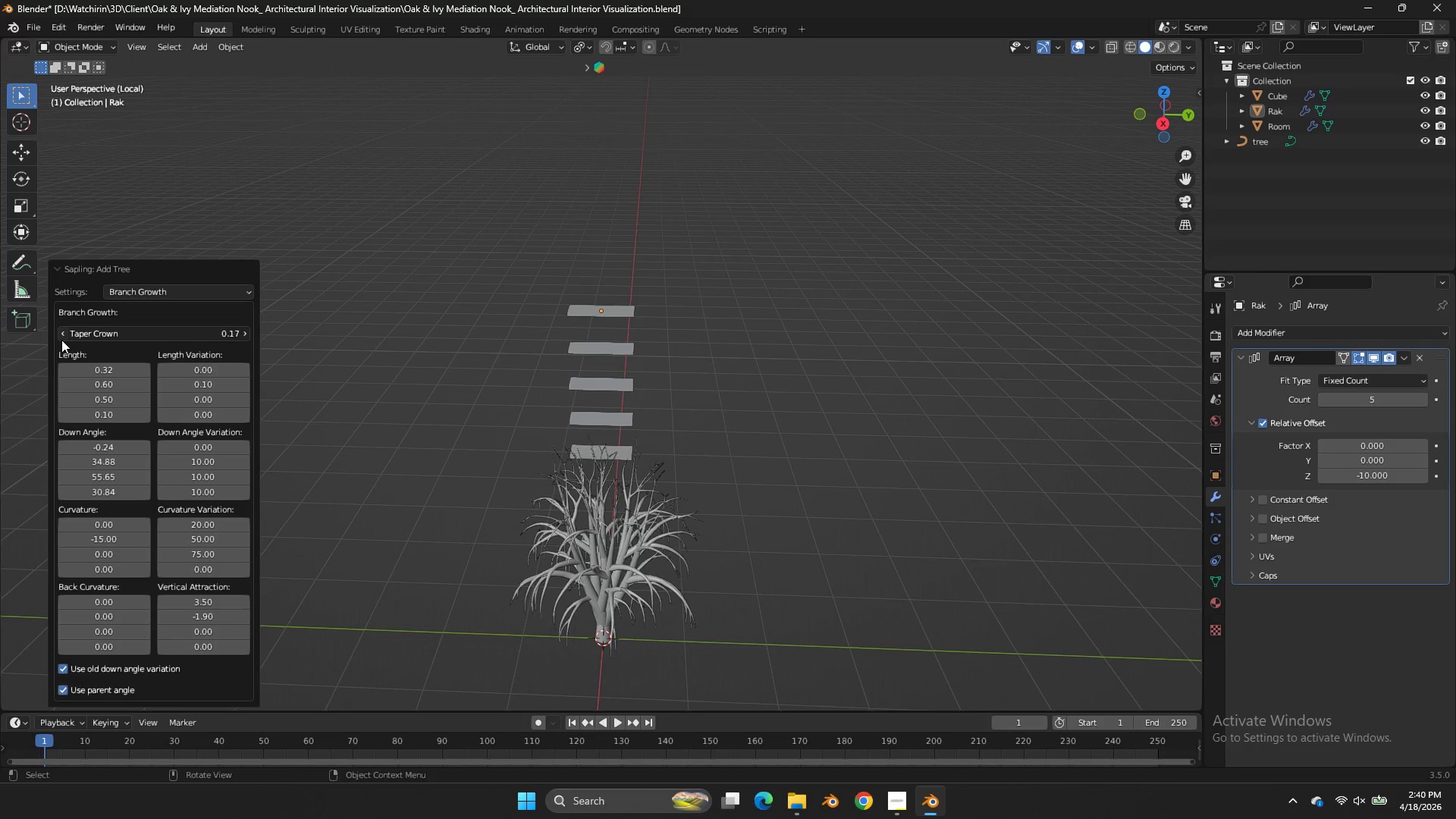 
triple_click([61, 340])
 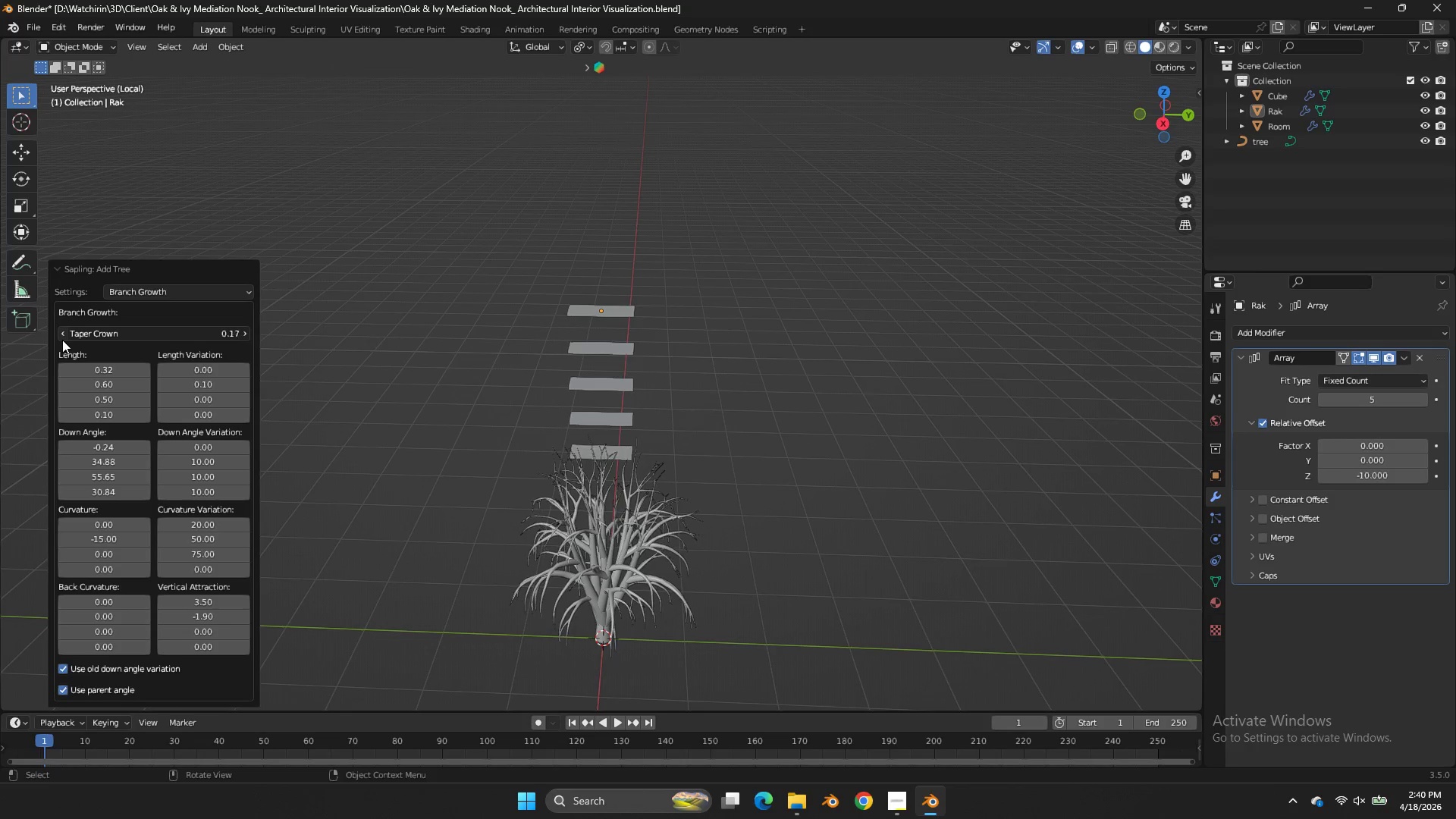 
triple_click([61, 340])
 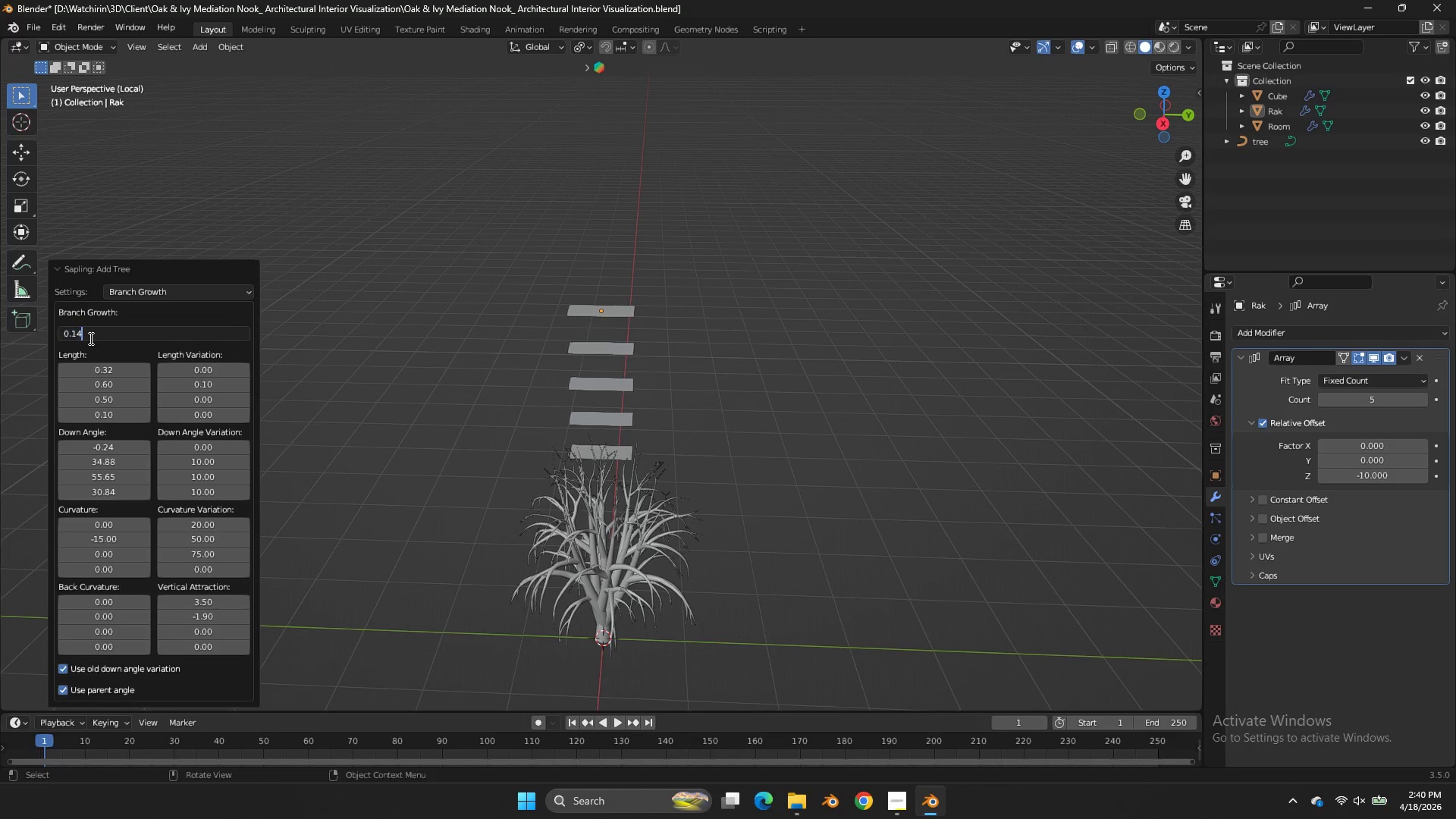 
left_click_drag(start_coordinate=[89, 338], to_coordinate=[107, 337])
 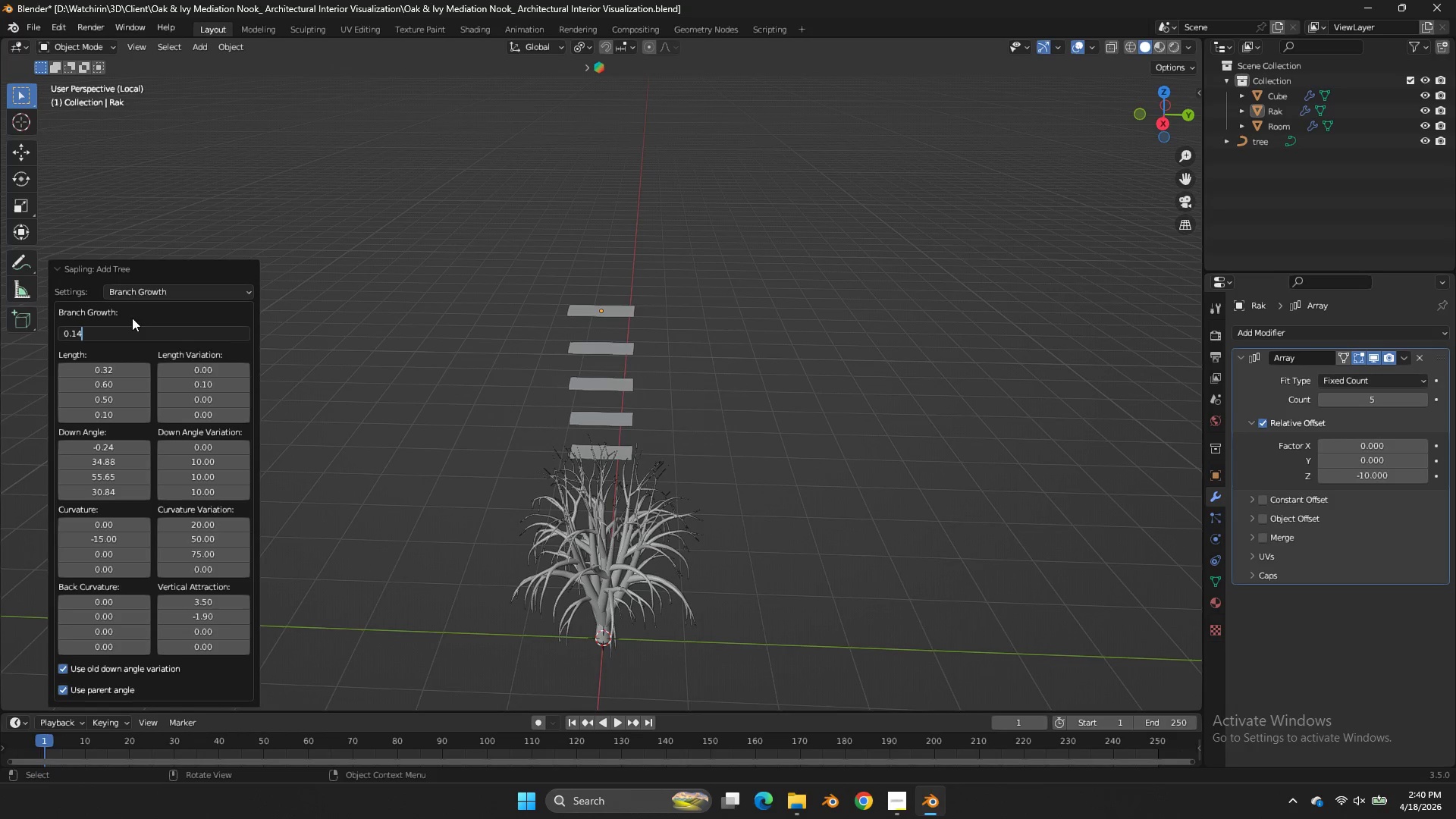 
left_click([132, 318])
 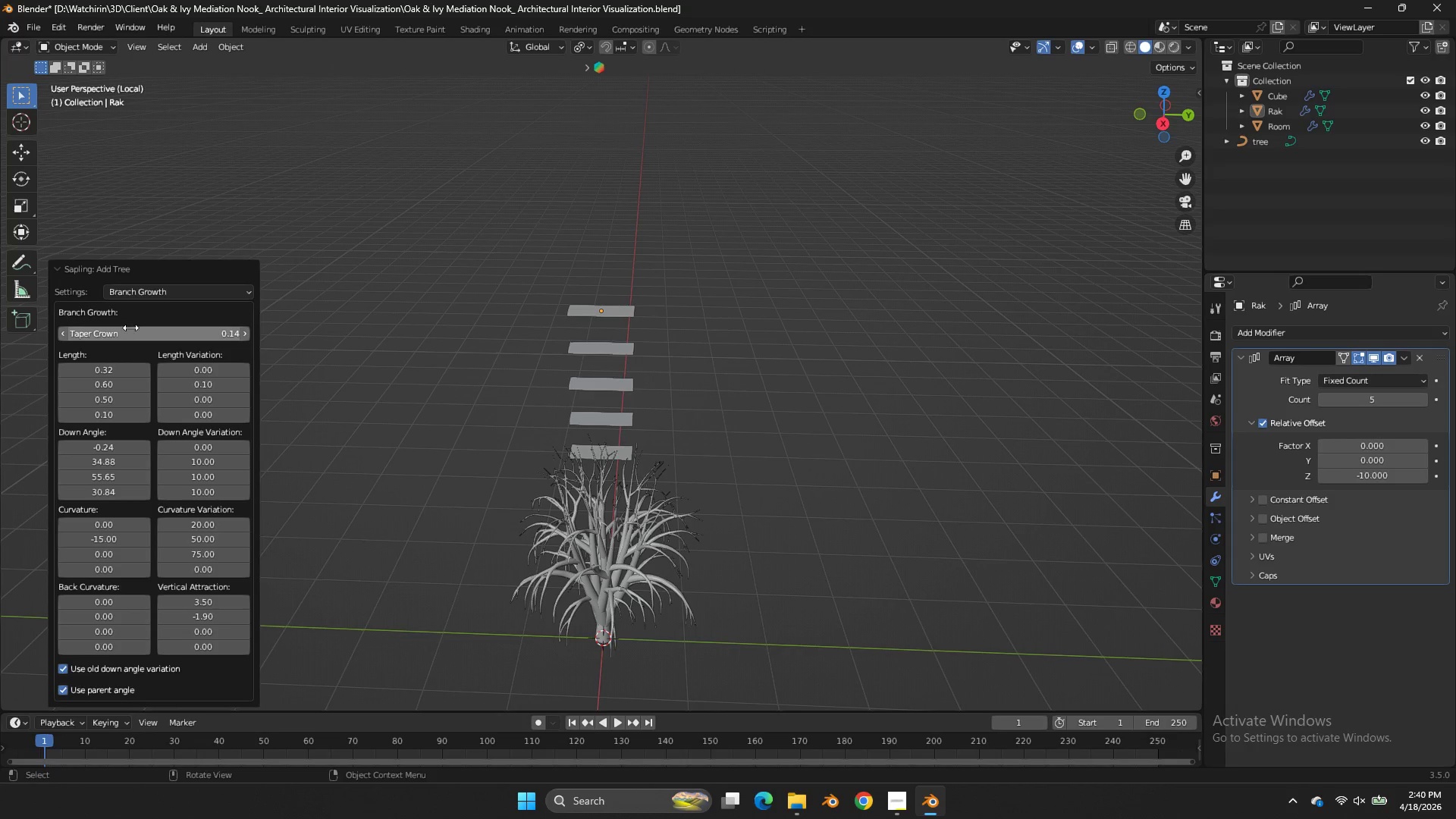 
left_click_drag(start_coordinate=[130, 328], to_coordinate=[547, 340])
 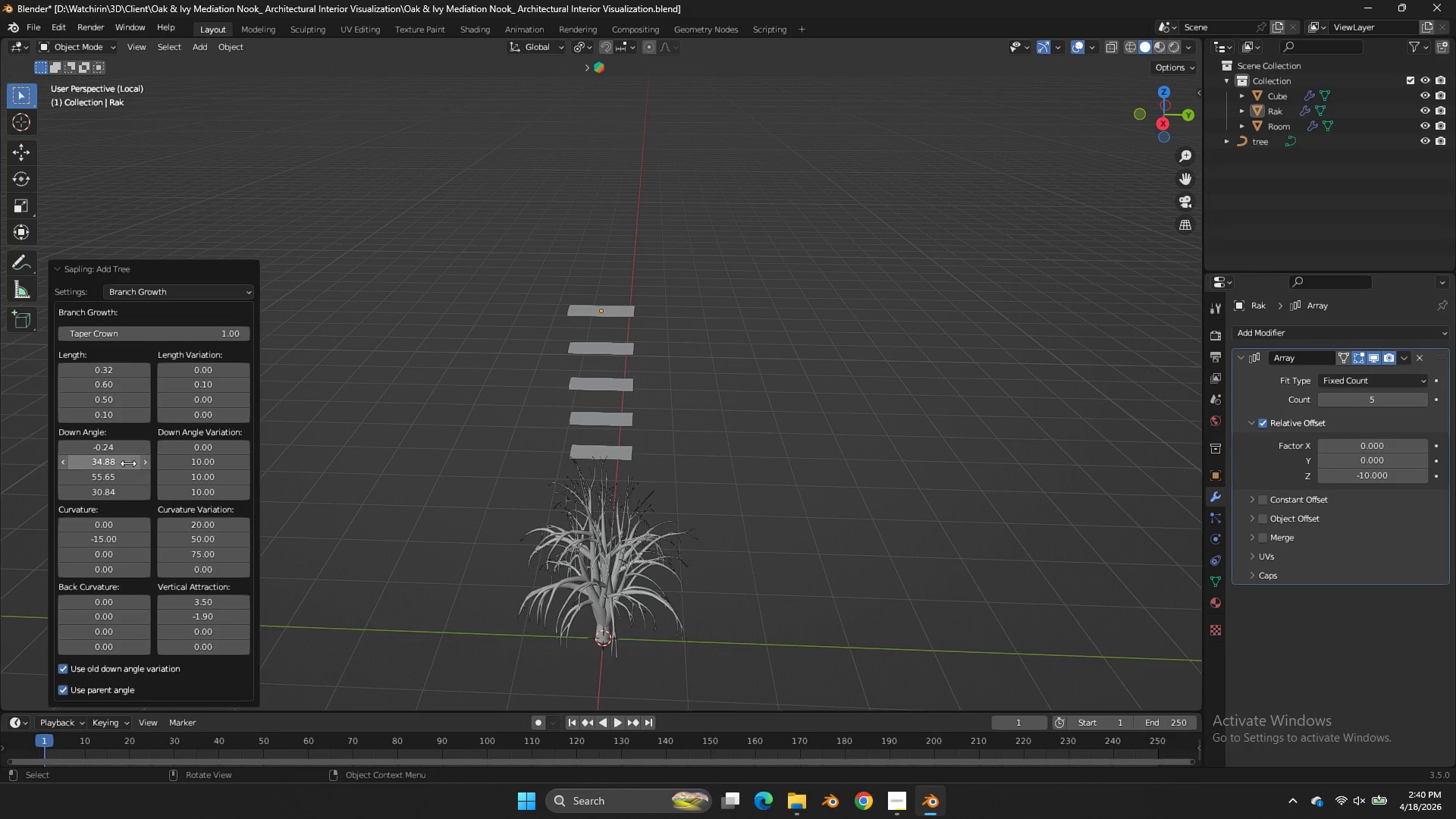 
left_click_drag(start_coordinate=[128, 466], to_coordinate=[612, 435])
 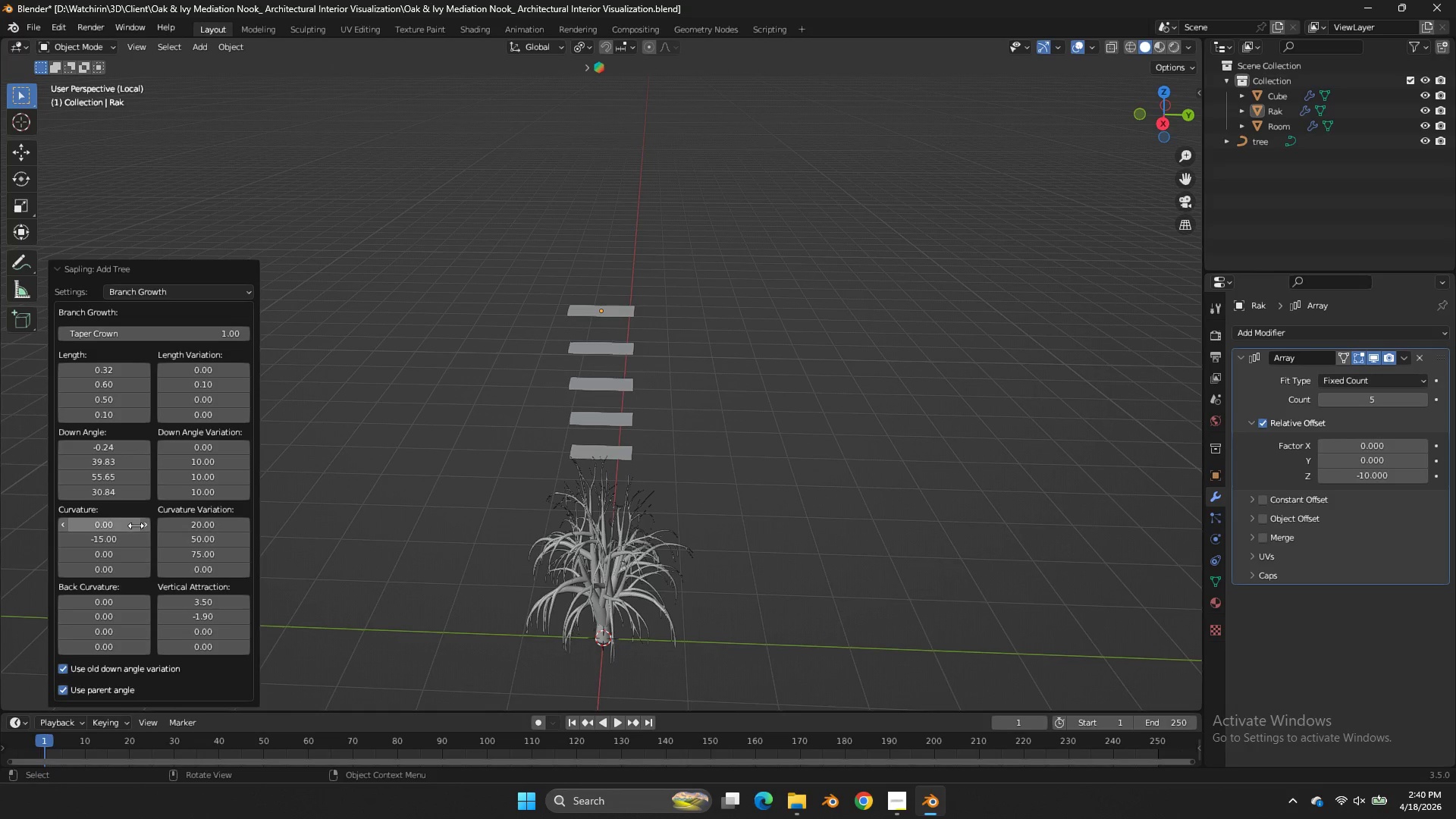 
left_click_drag(start_coordinate=[136, 526], to_coordinate=[775, 326])
 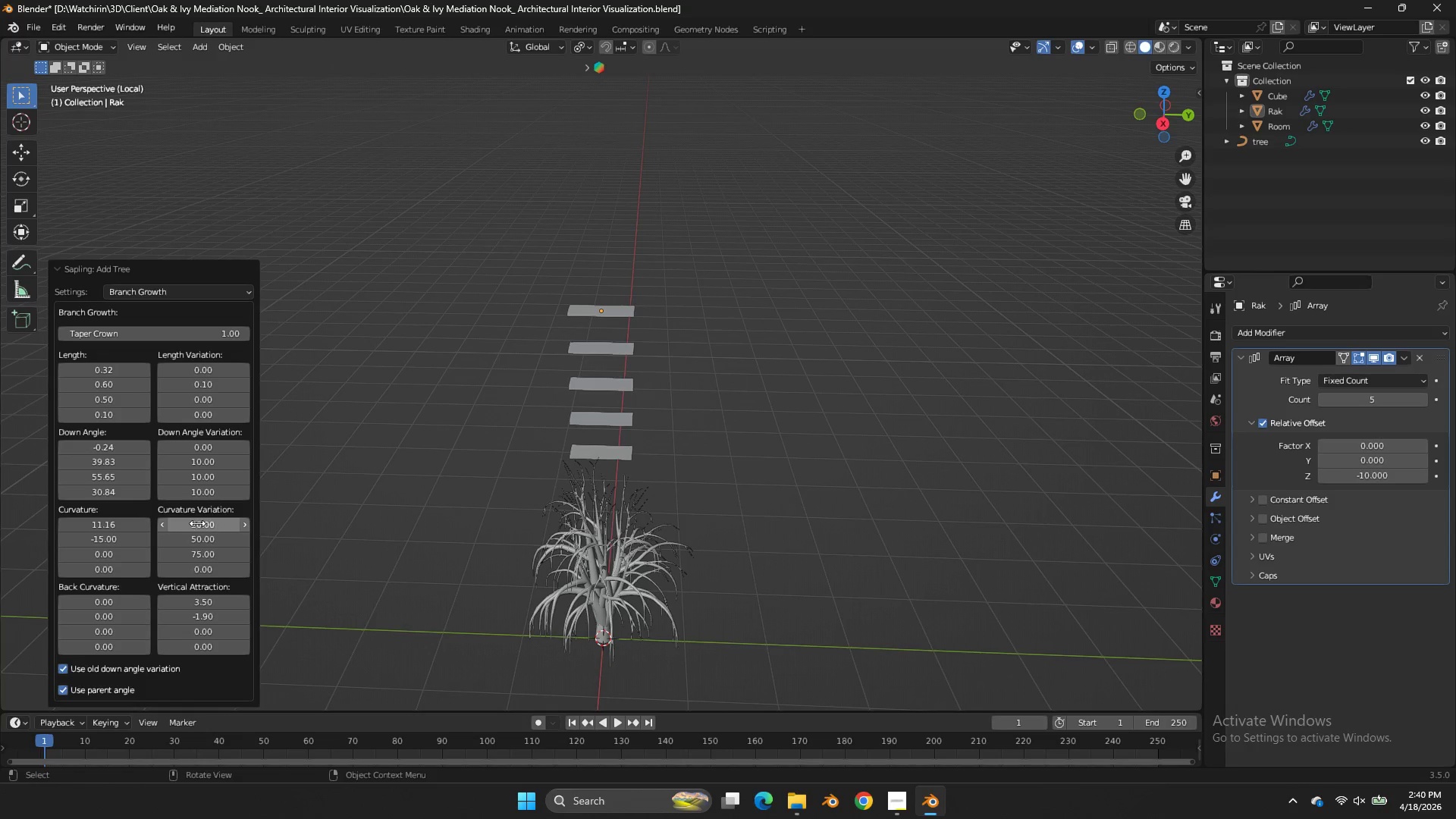 
left_click_drag(start_coordinate=[197, 523], to_coordinate=[570, 334])
 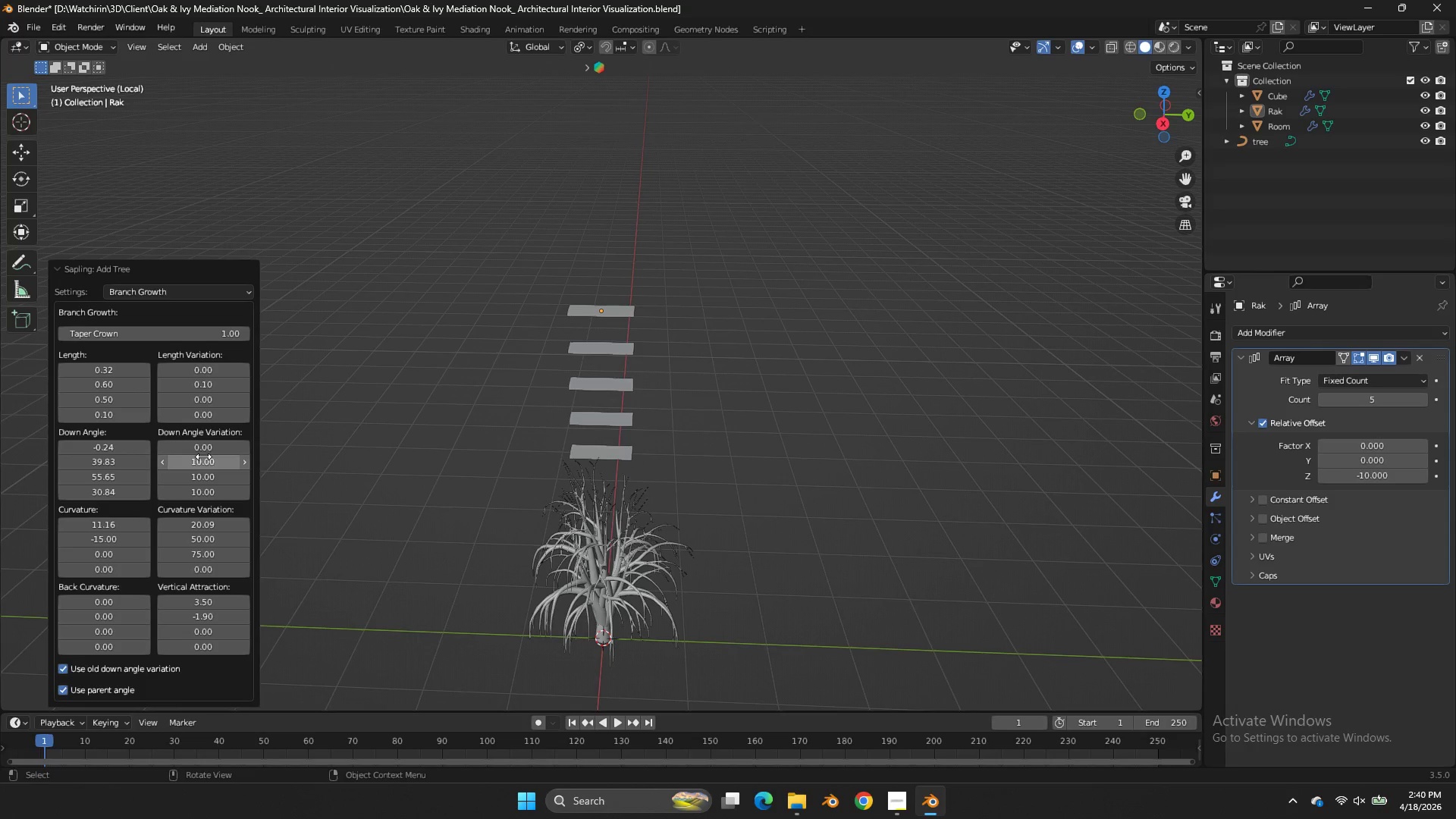 
left_click_drag(start_coordinate=[203, 457], to_coordinate=[685, 448])
 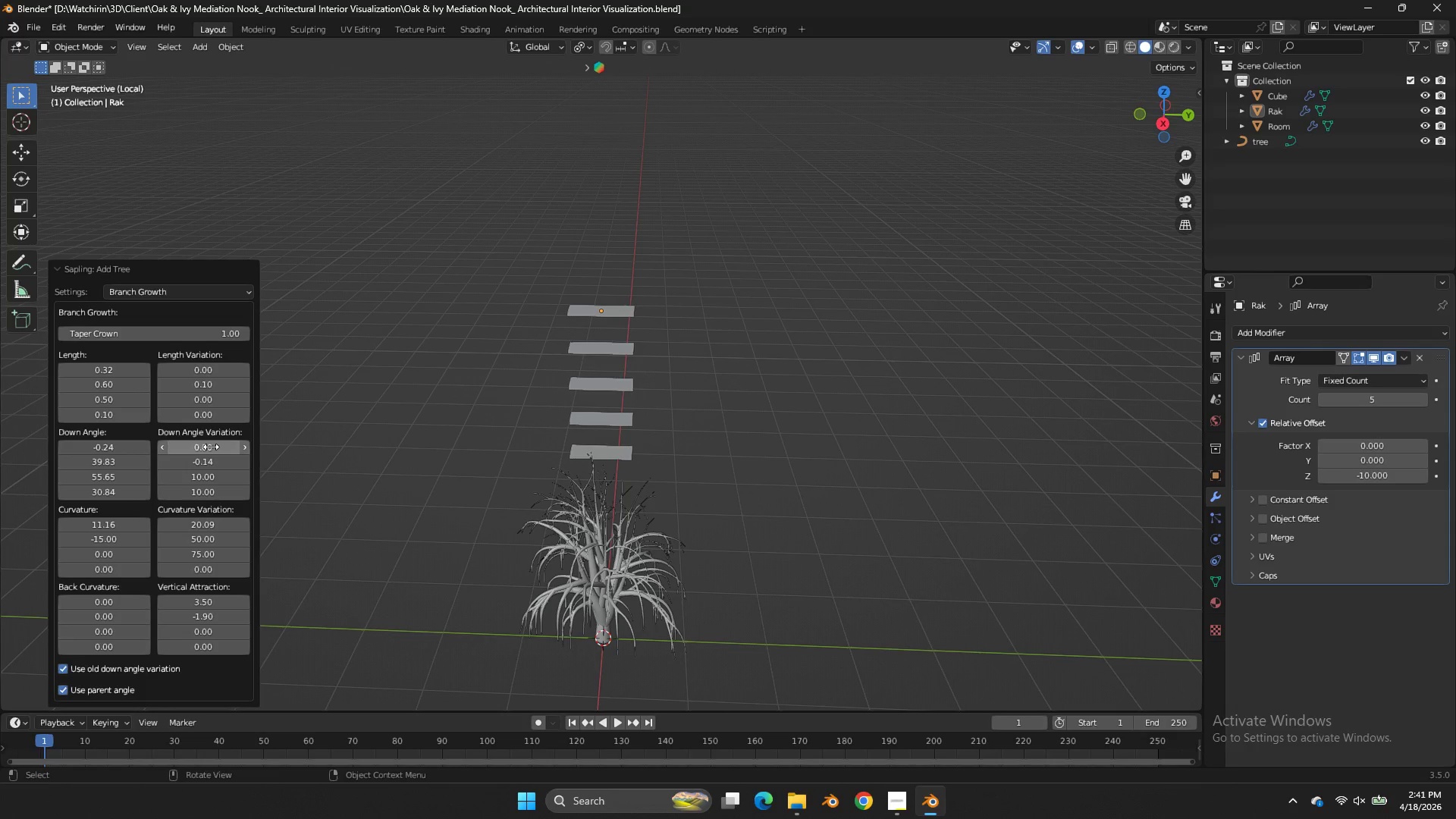 
left_click_drag(start_coordinate=[211, 447], to_coordinate=[715, 469])
 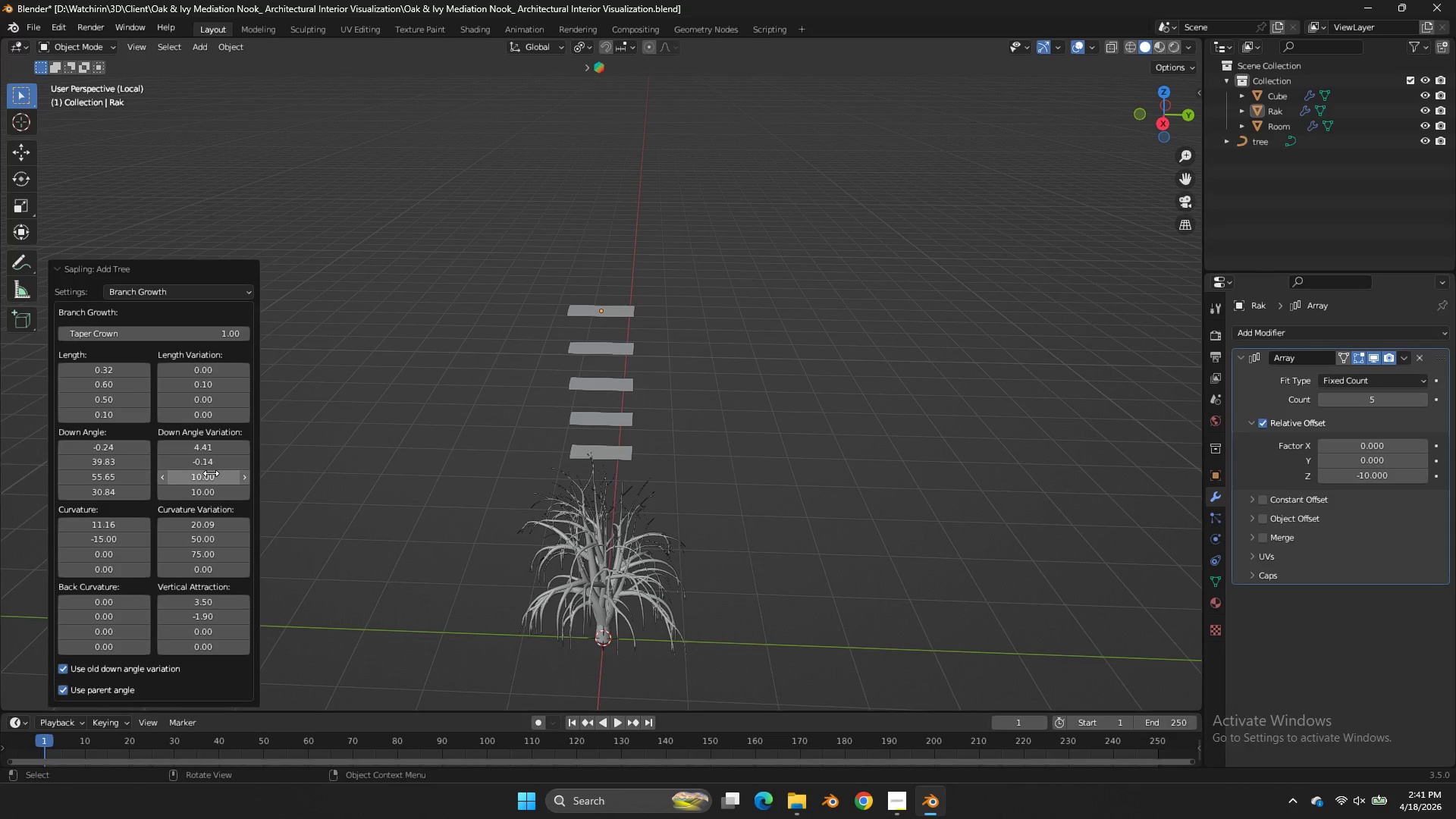 
left_click_drag(start_coordinate=[211, 474], to_coordinate=[554, 475])
 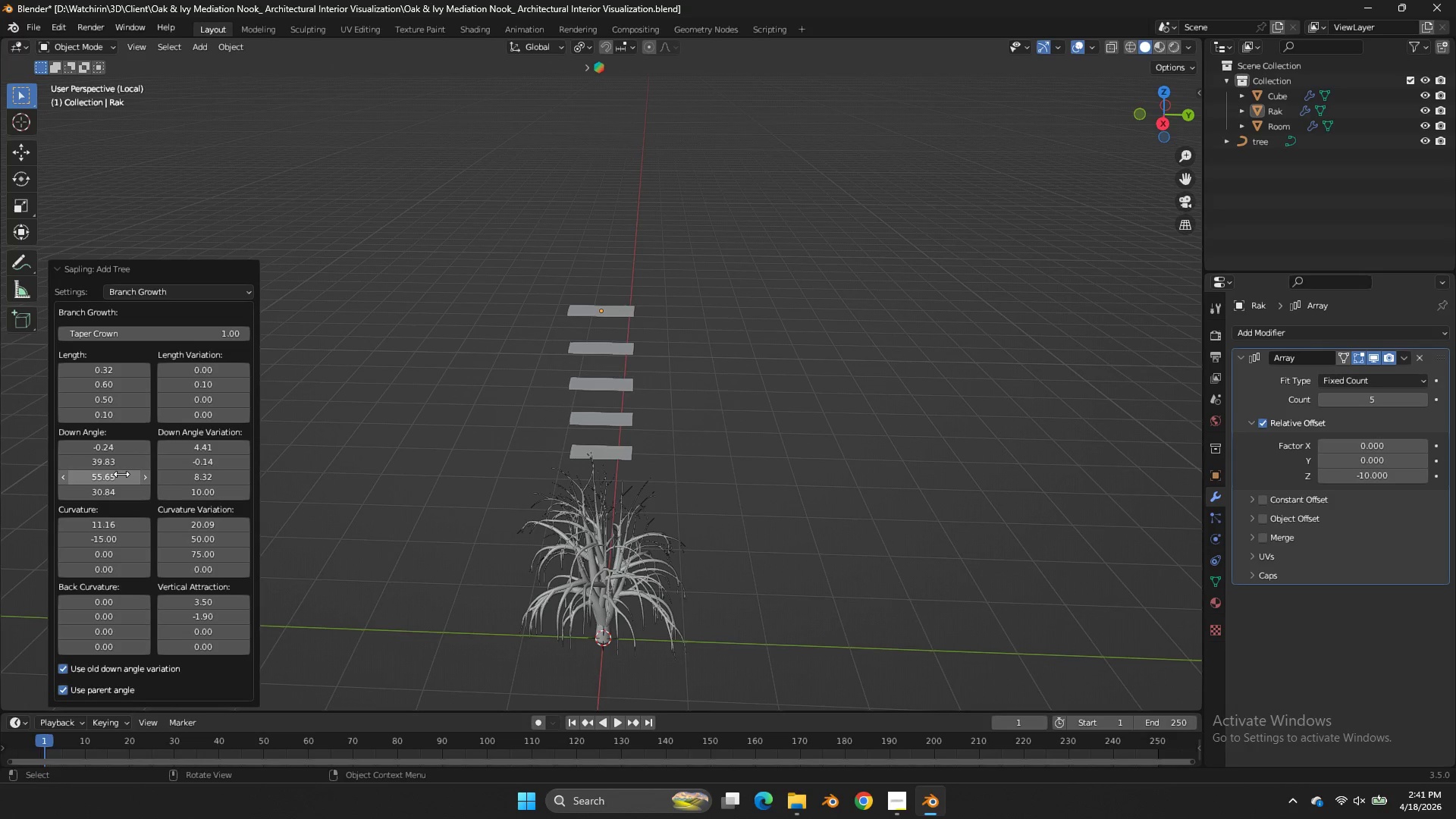 
scroll: coordinate [121, 474], scroll_direction: down, amount: 3.0
 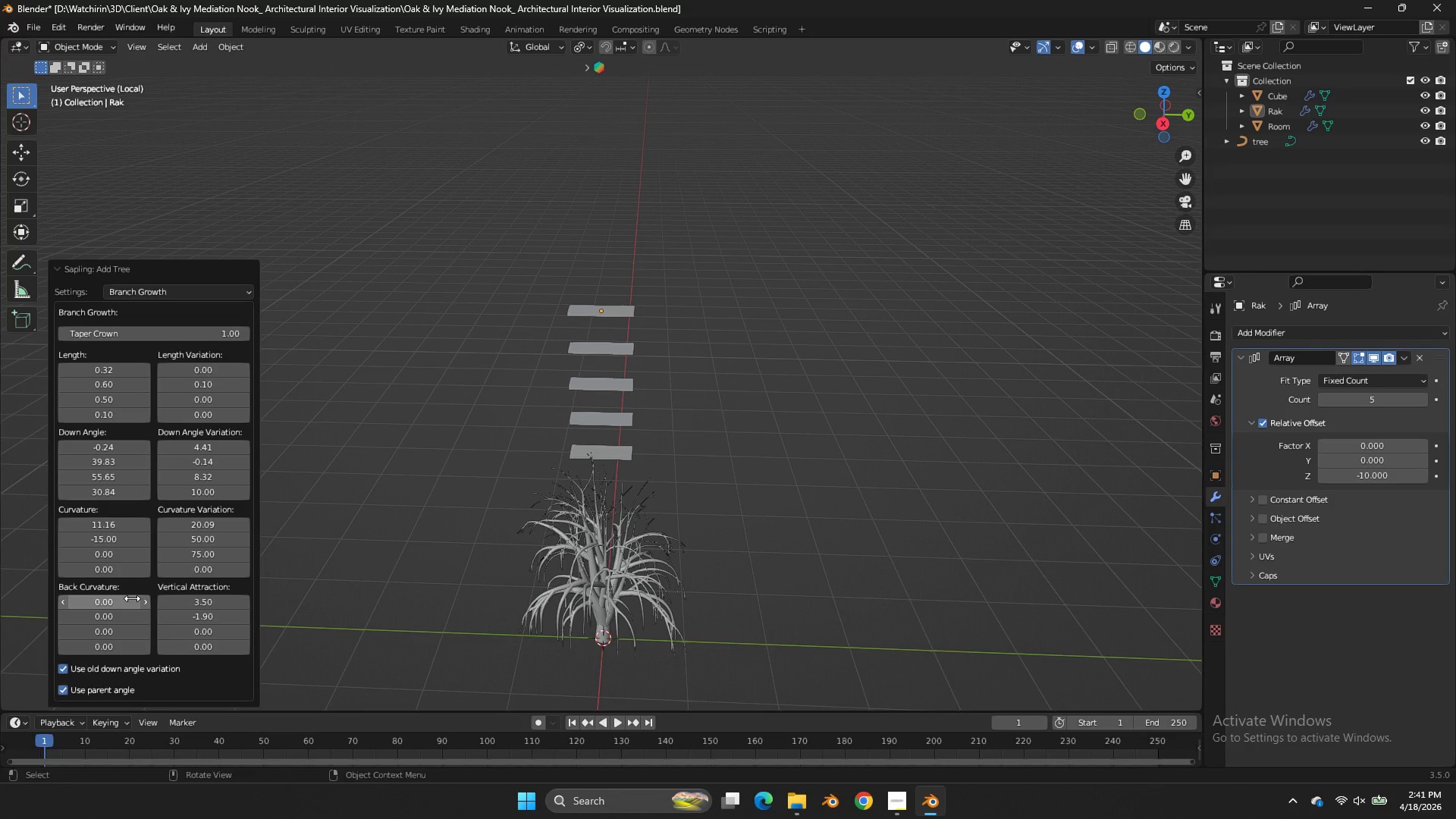 
left_click_drag(start_coordinate=[132, 598], to_coordinate=[858, 402])
 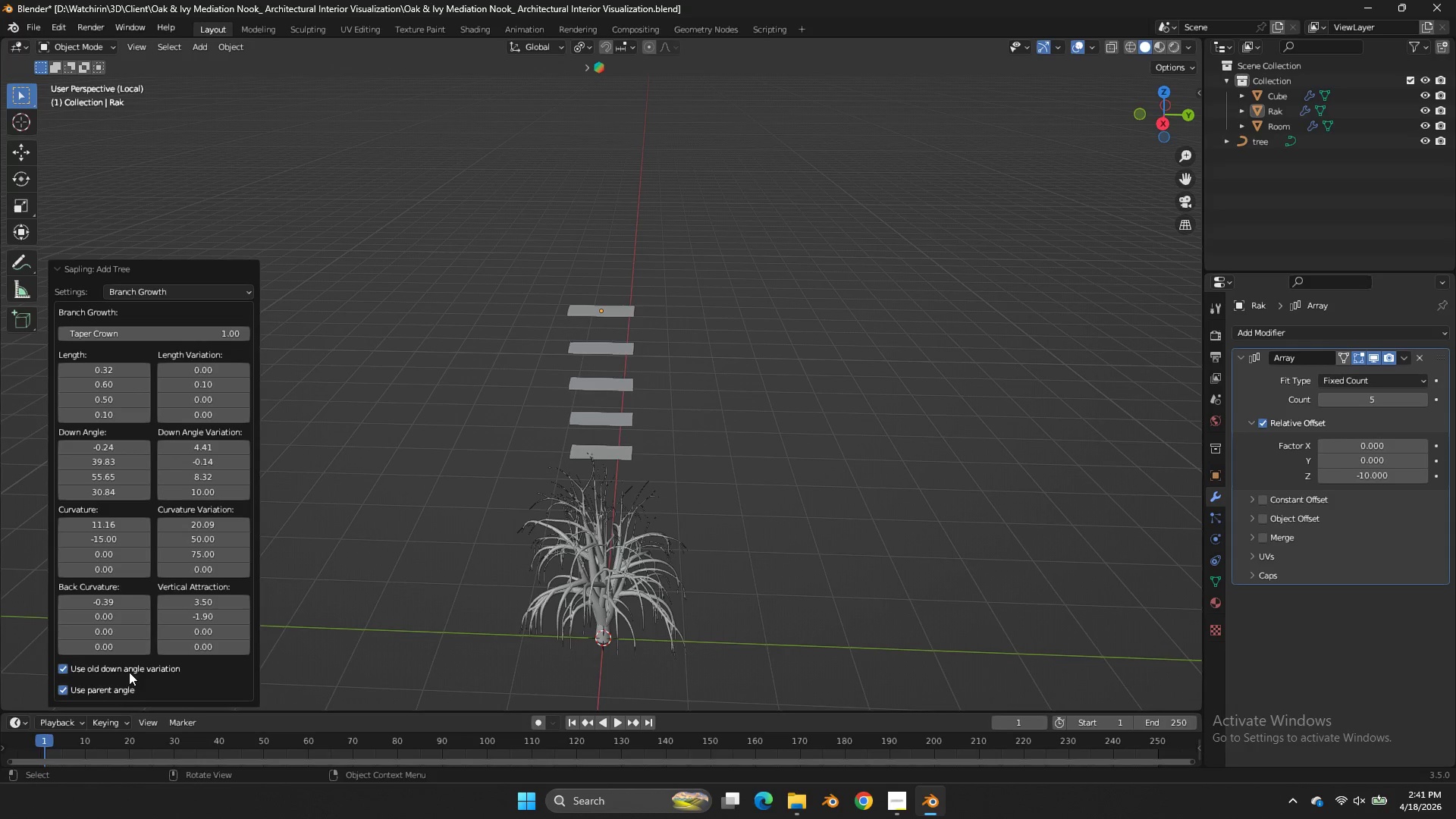 
left_click([127, 674])
 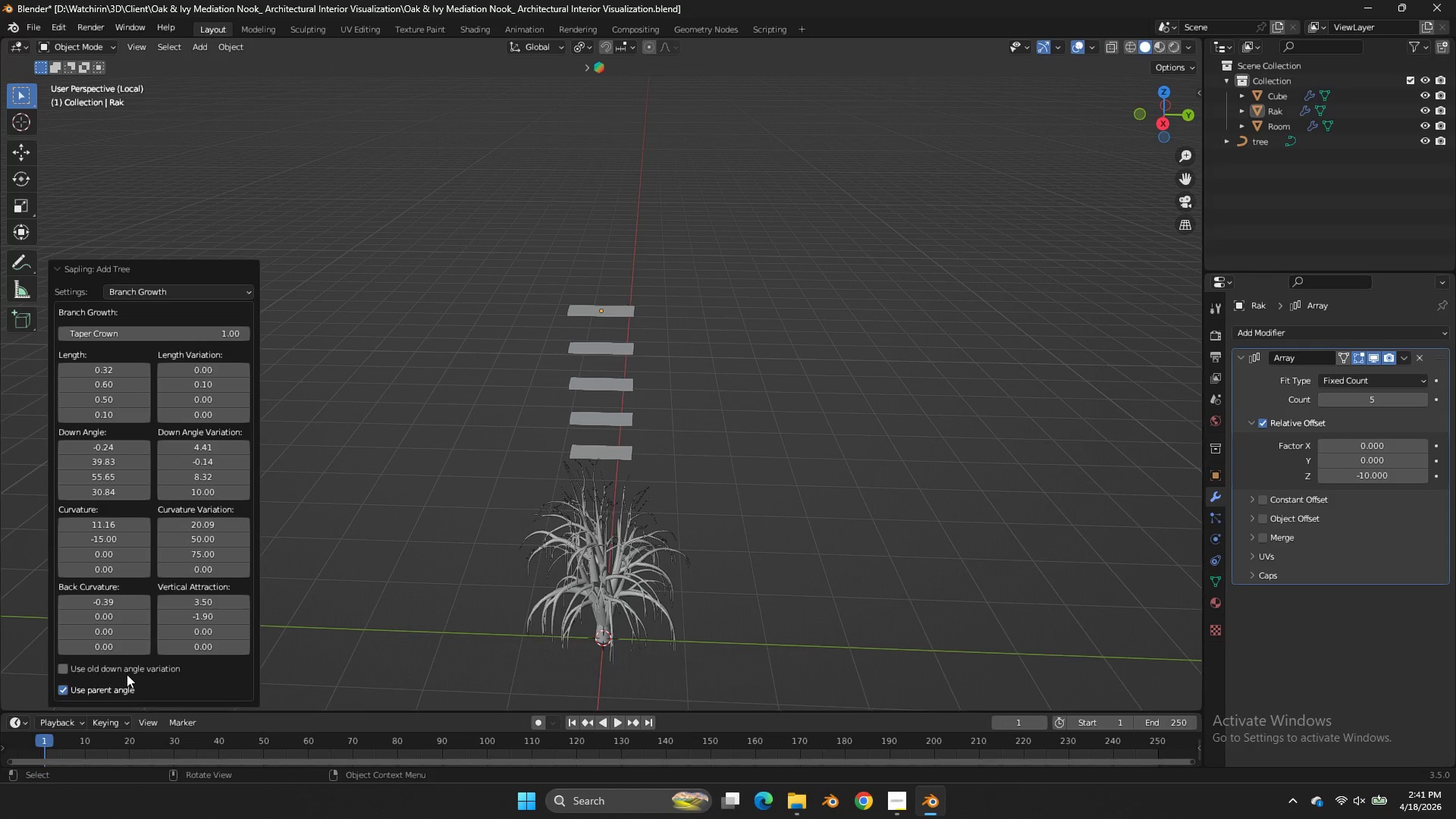 
left_click([127, 674])
 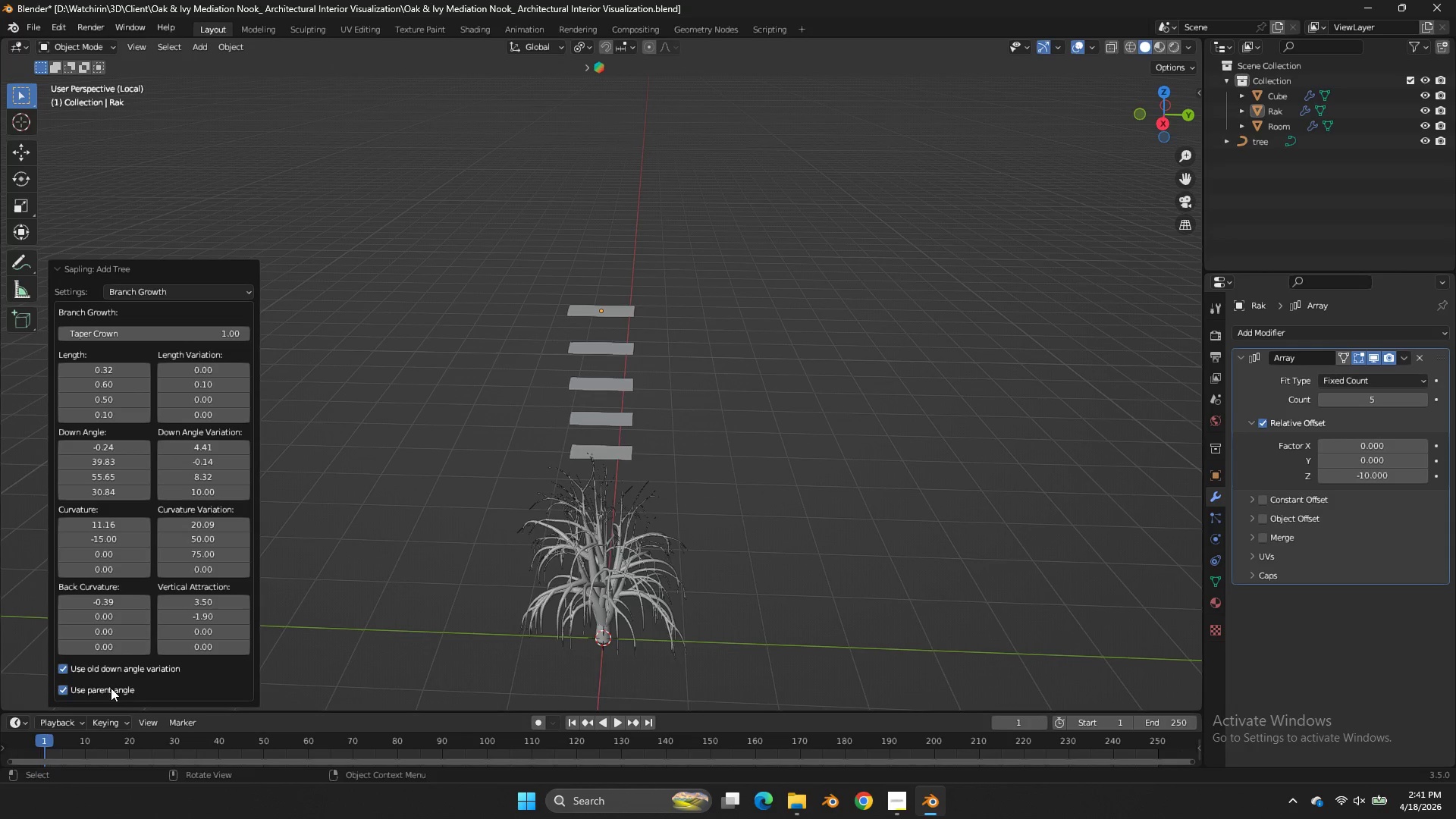 
double_click([111, 688])
 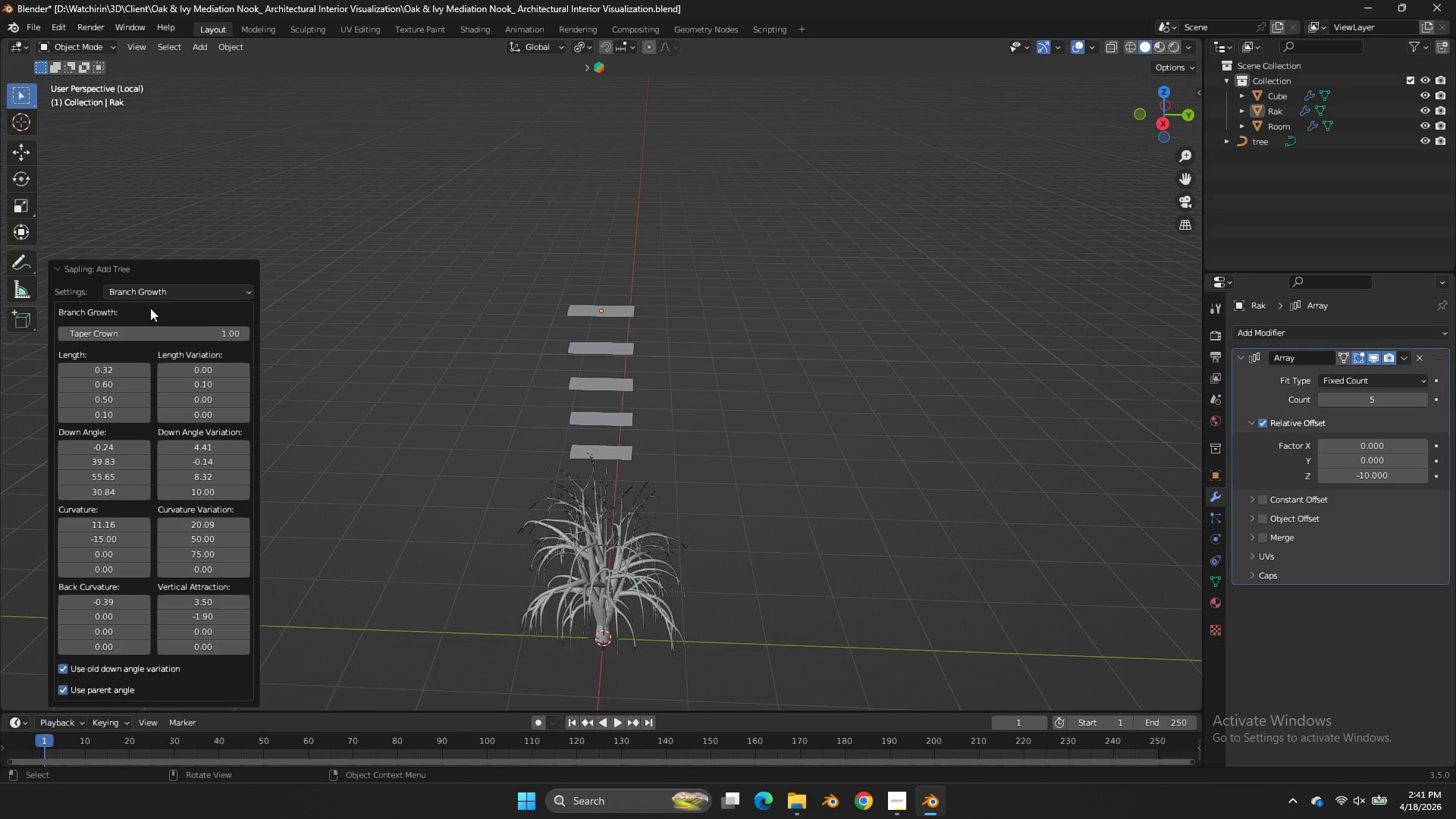 
left_click([158, 293])
 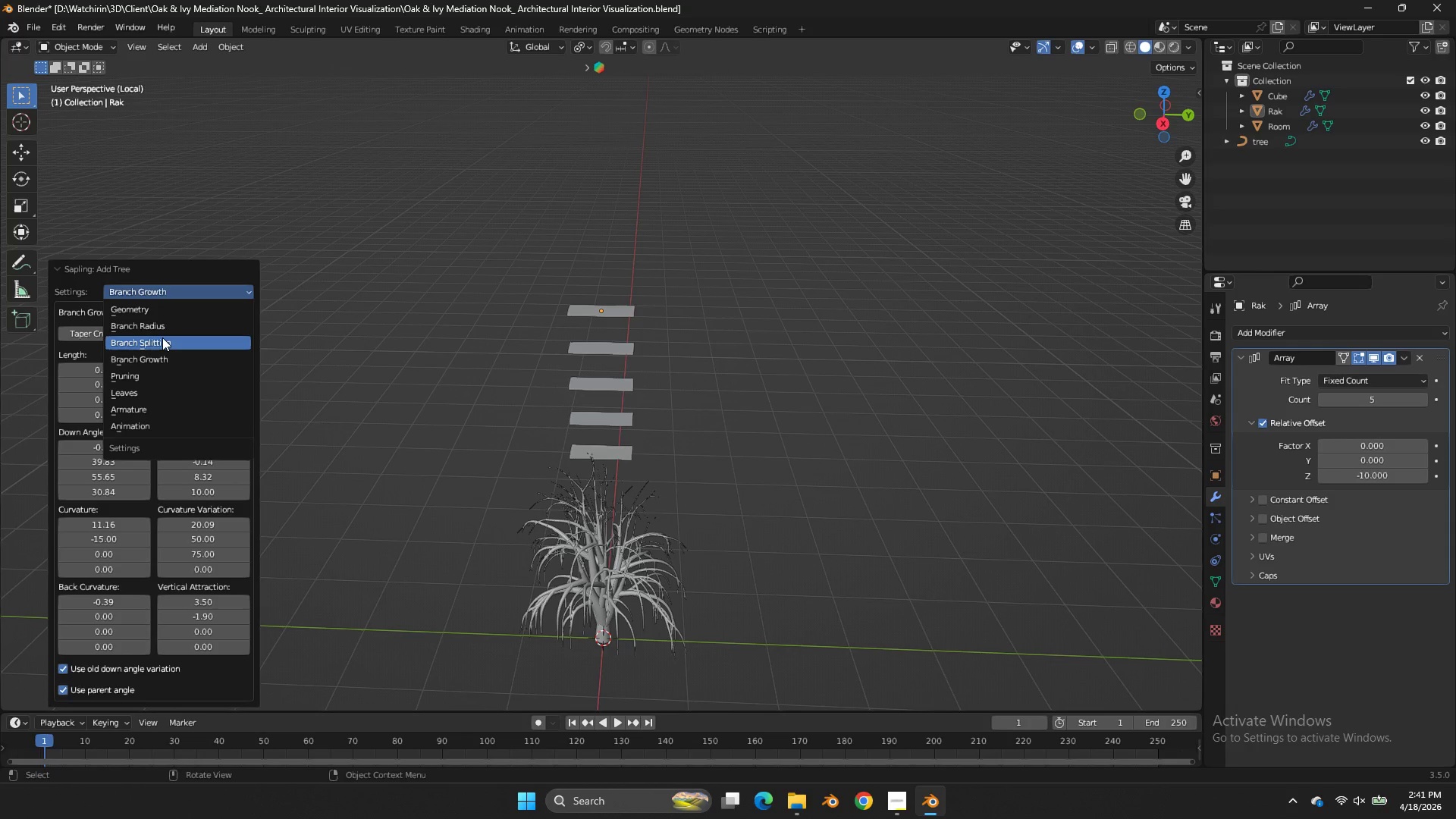 
left_click([162, 337])
 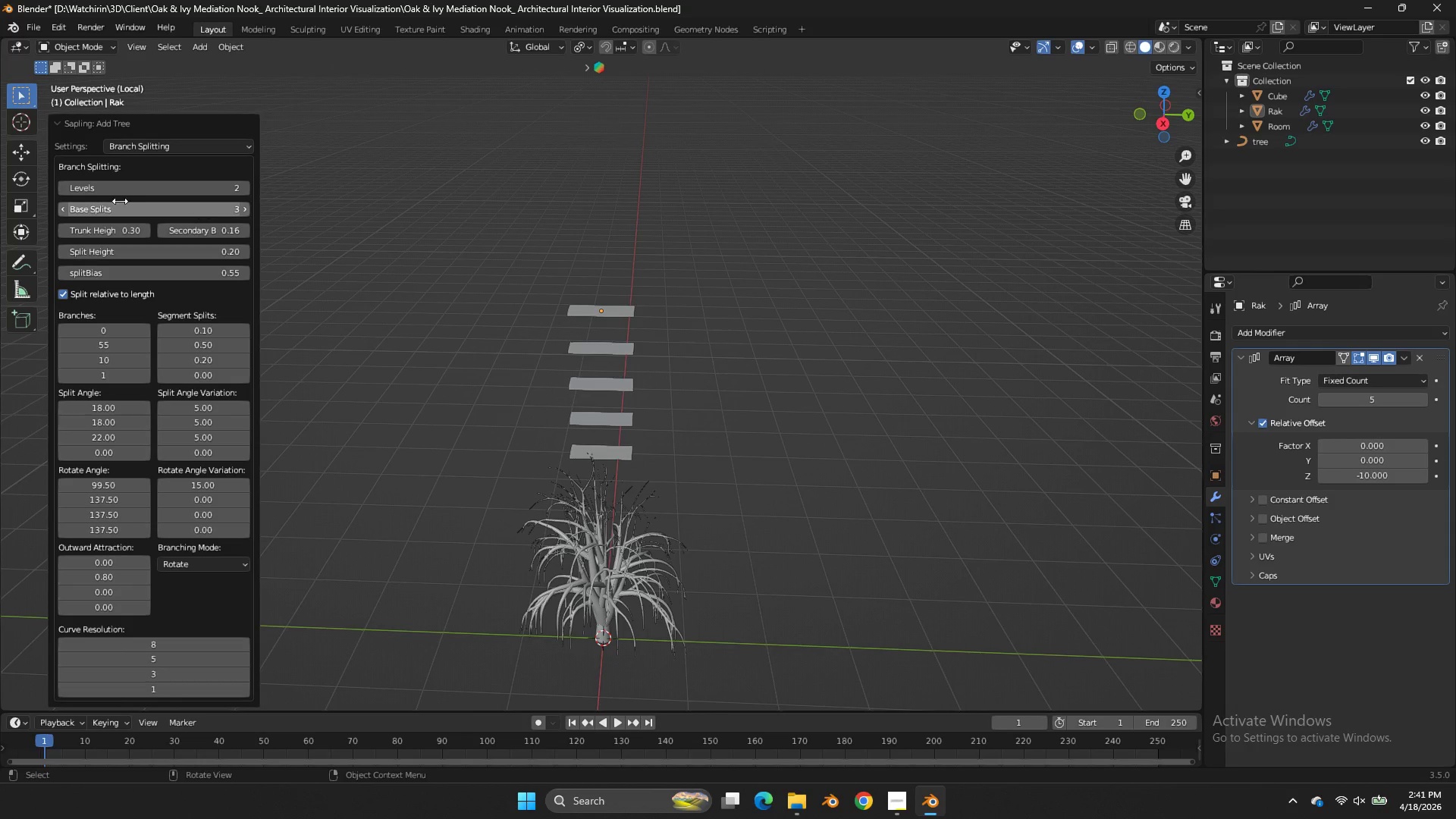 
left_click([66, 189])
 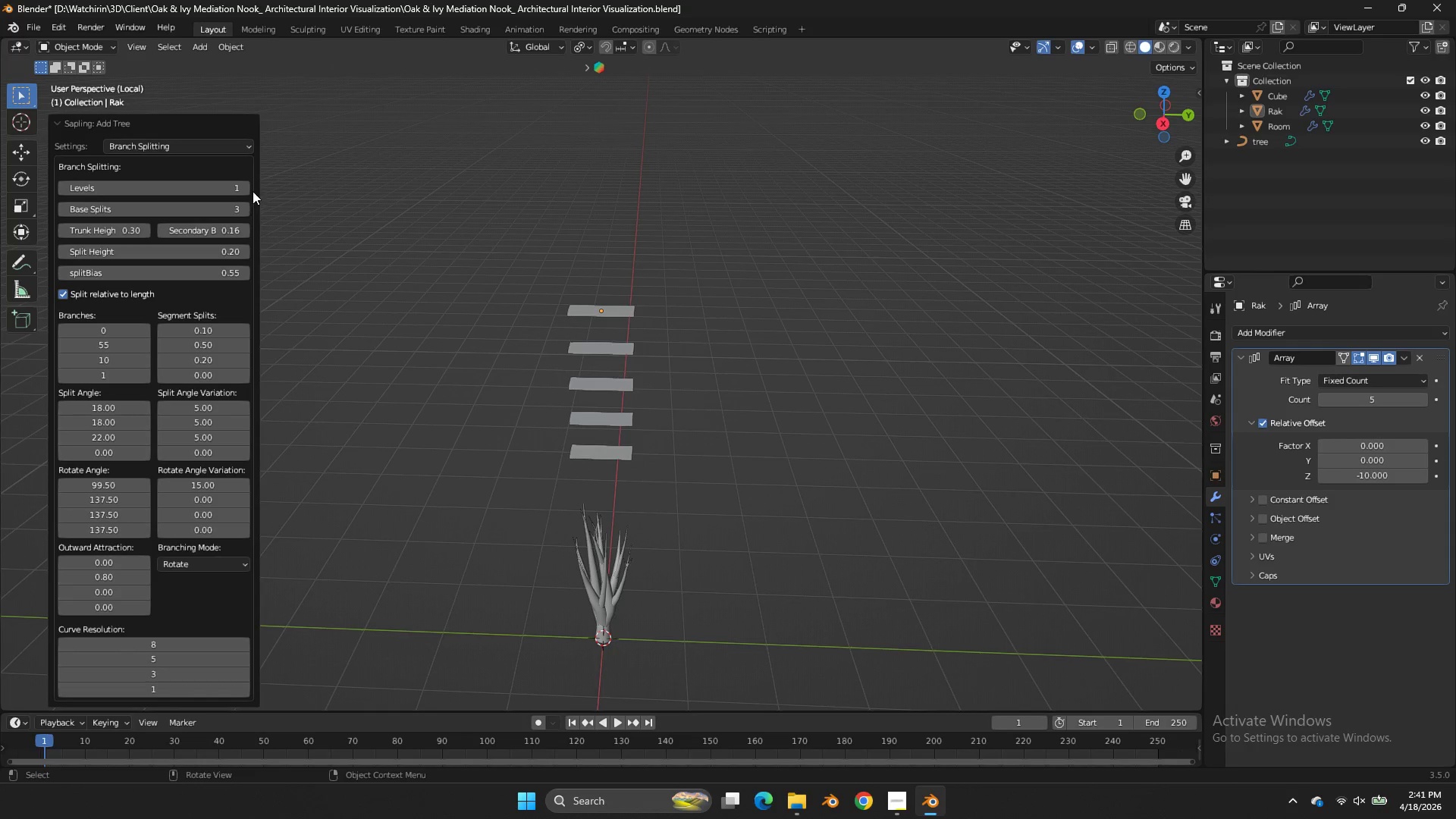 
left_click([249, 189])
 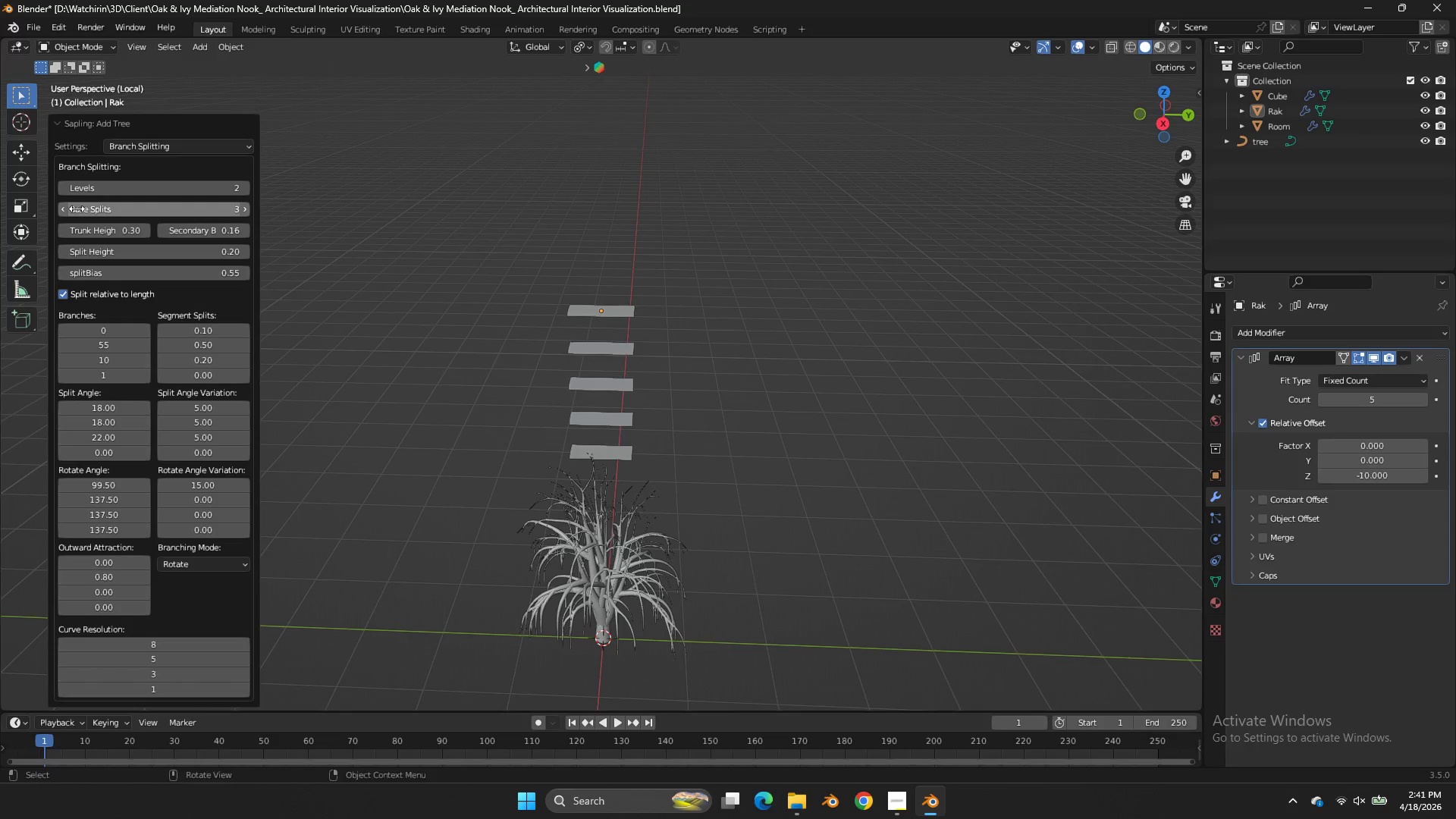 
left_click([64, 209])
 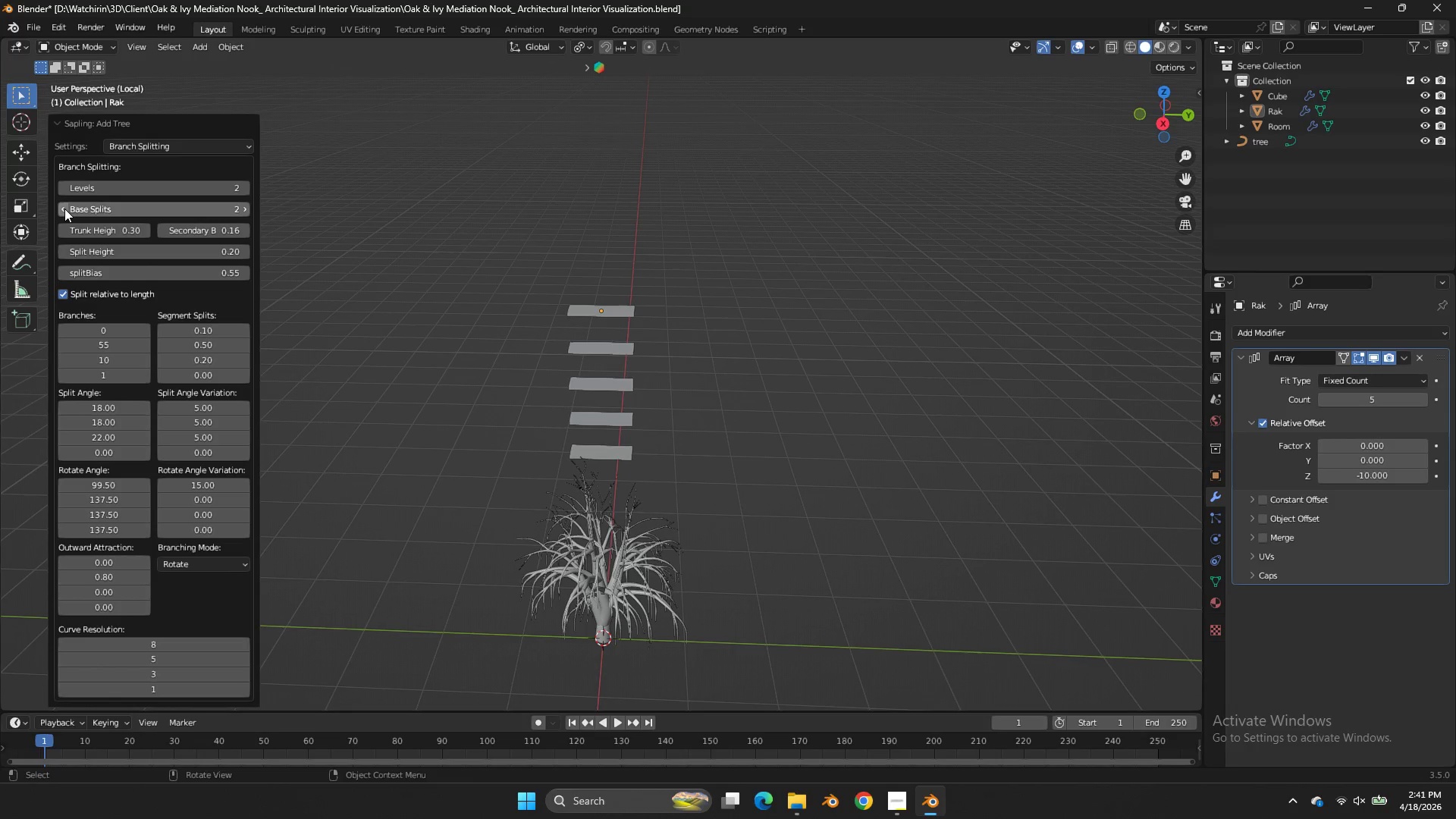 
left_click([64, 209])
 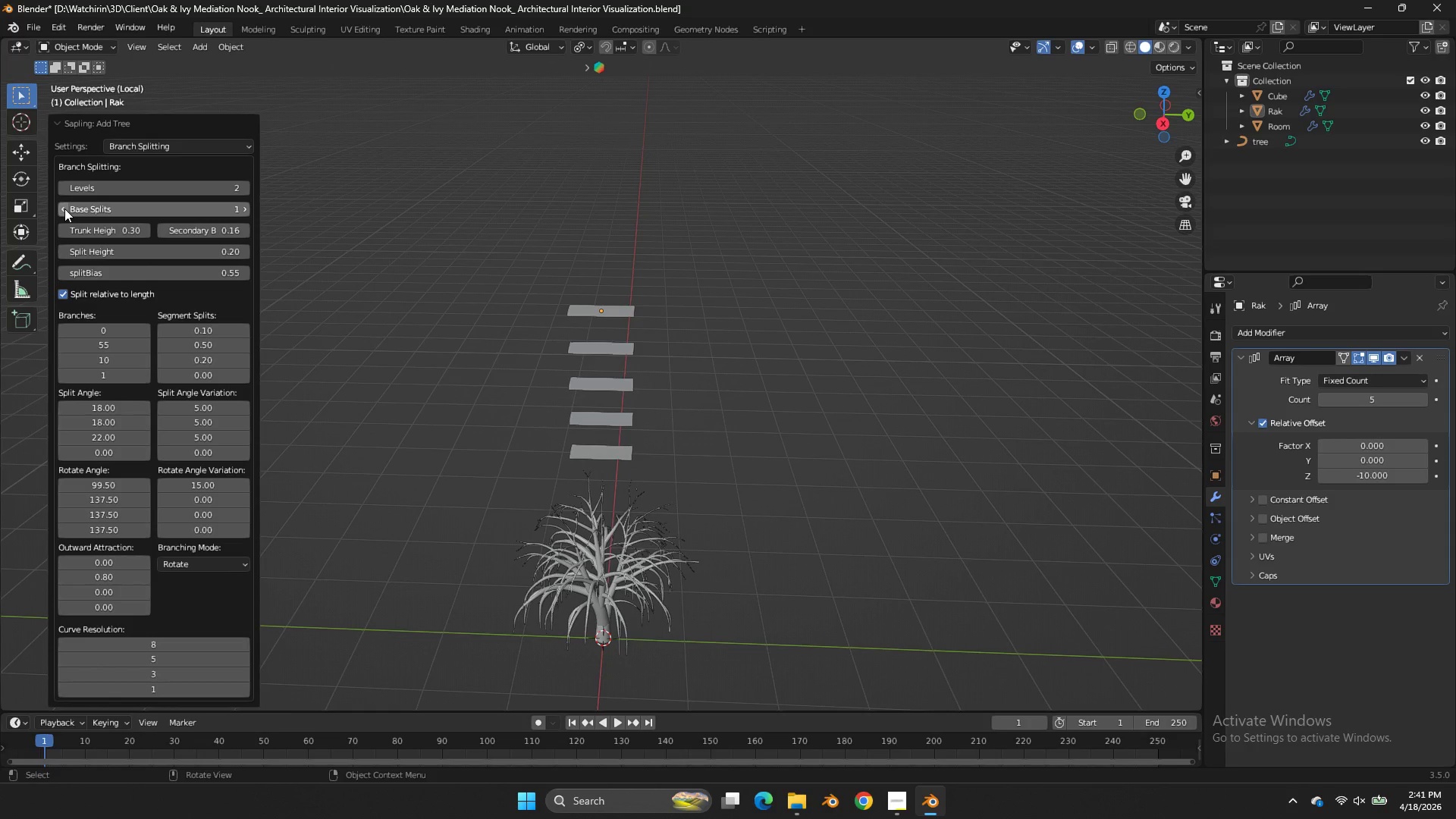 
left_click([64, 209])
 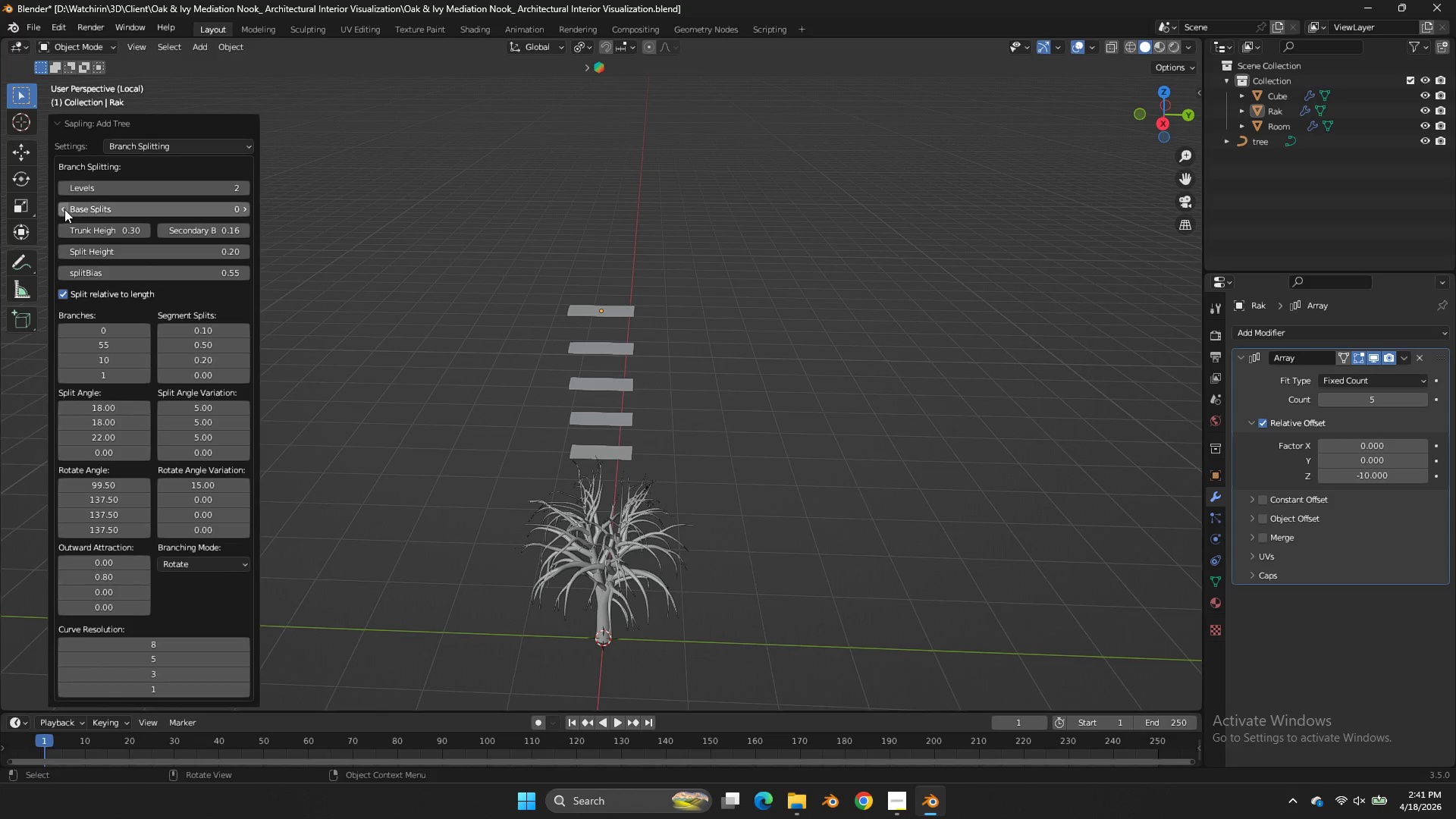 
left_click_drag(start_coordinate=[93, 229], to_coordinate=[818, 419])
 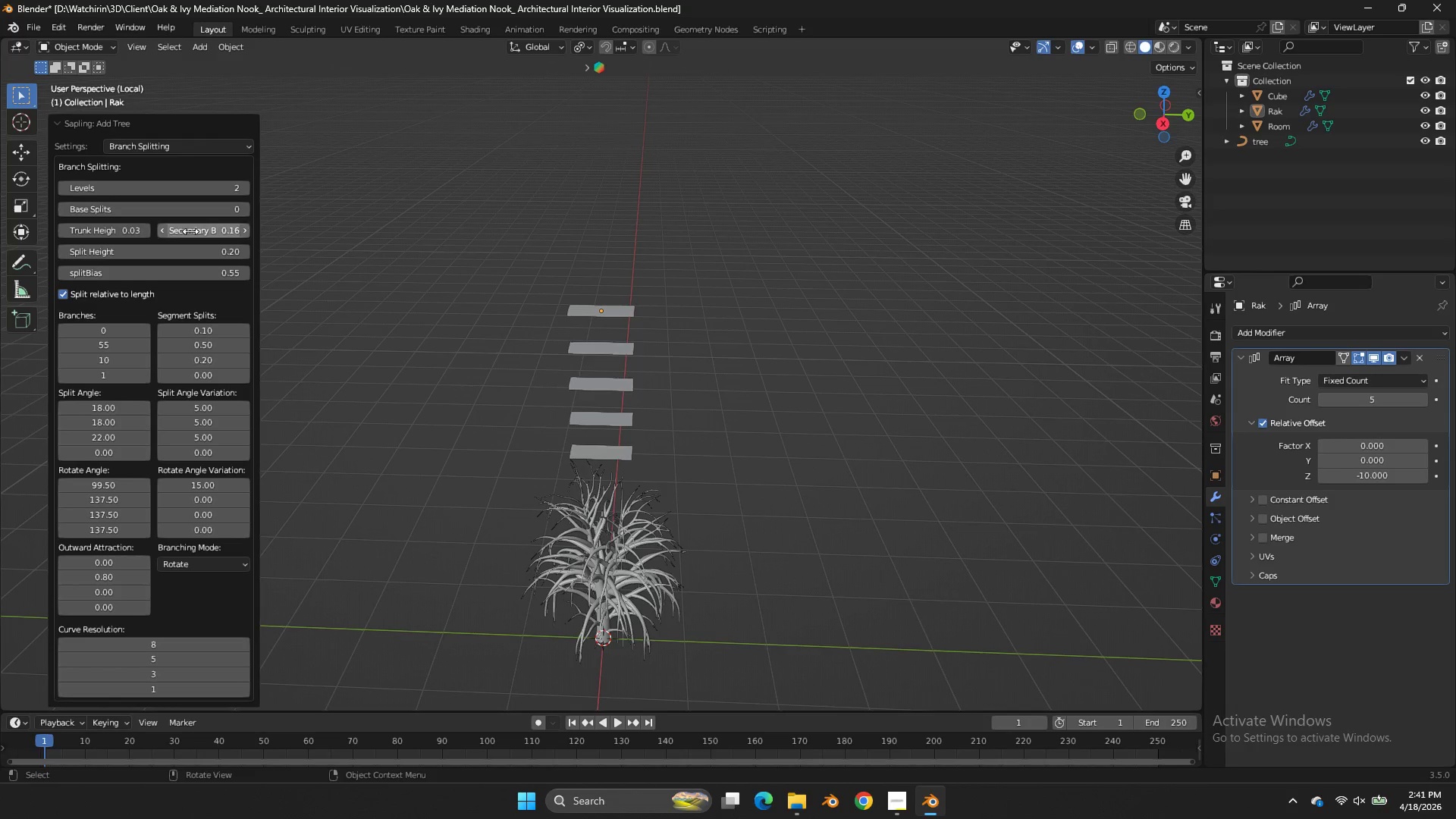 
left_click_drag(start_coordinate=[190, 231], to_coordinate=[566, 426])
 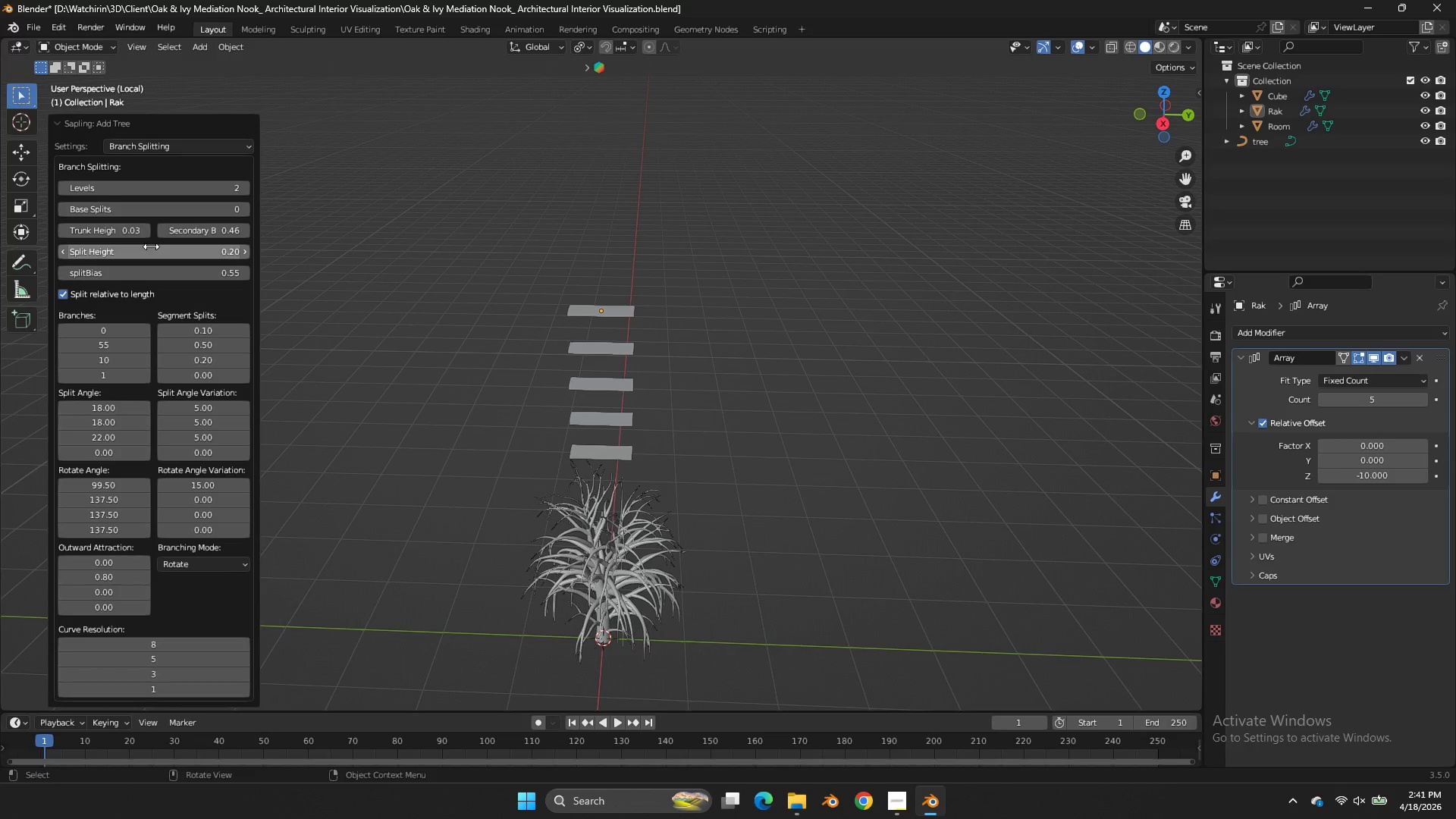 
left_click_drag(start_coordinate=[151, 247], to_coordinate=[881, 440])
 